 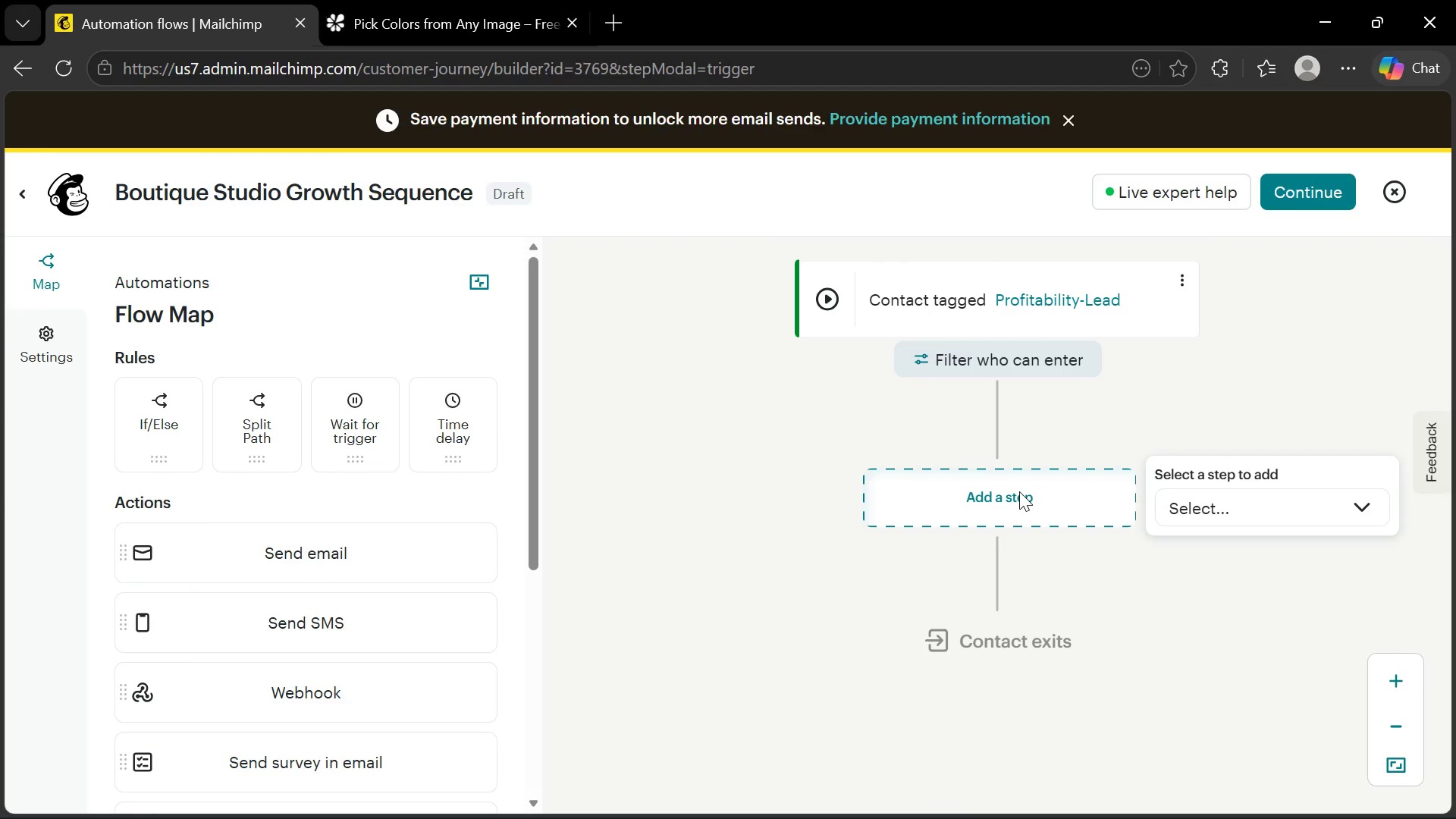 
left_click([1181, 509])
 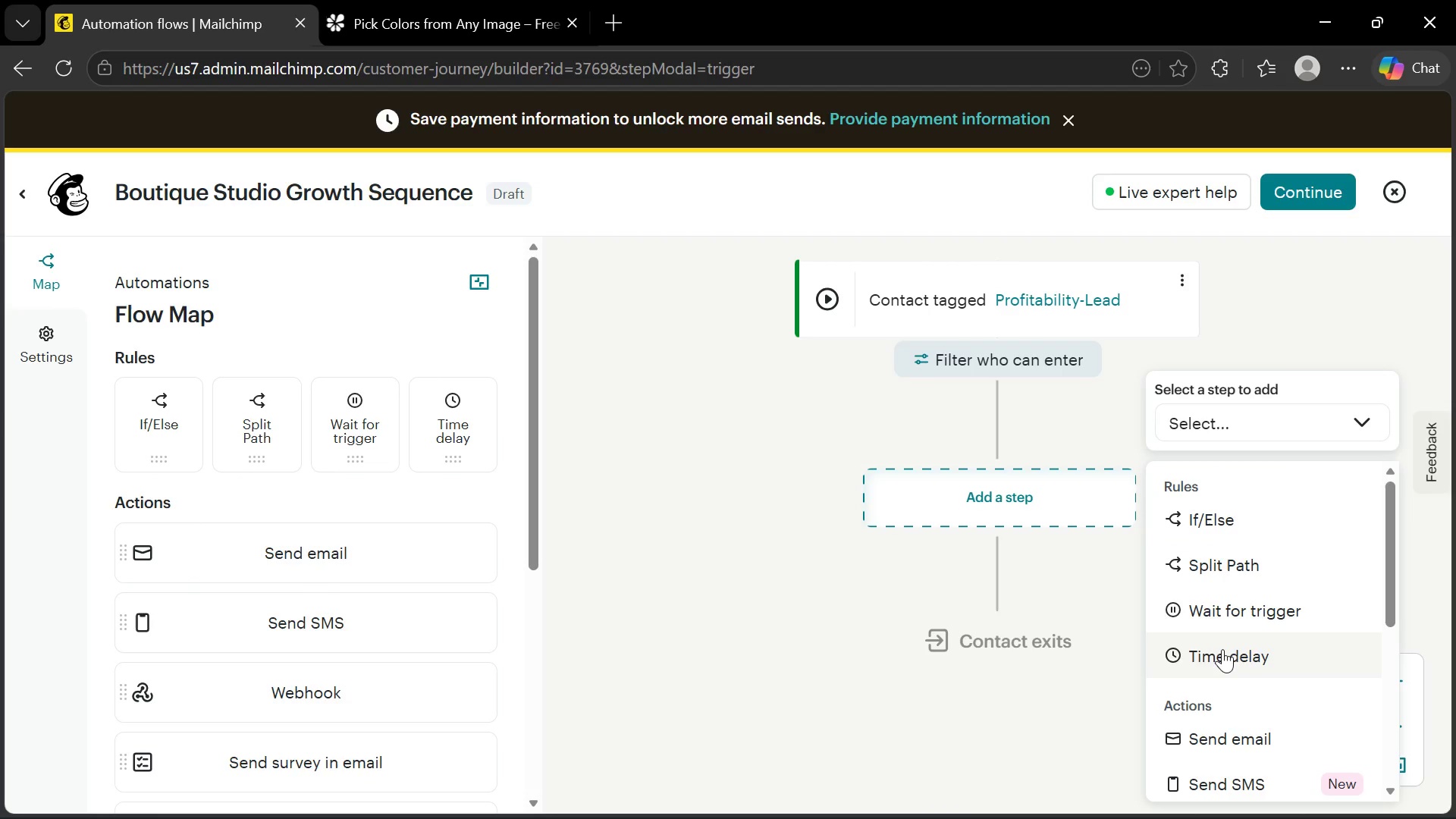 
left_click([1222, 737])
 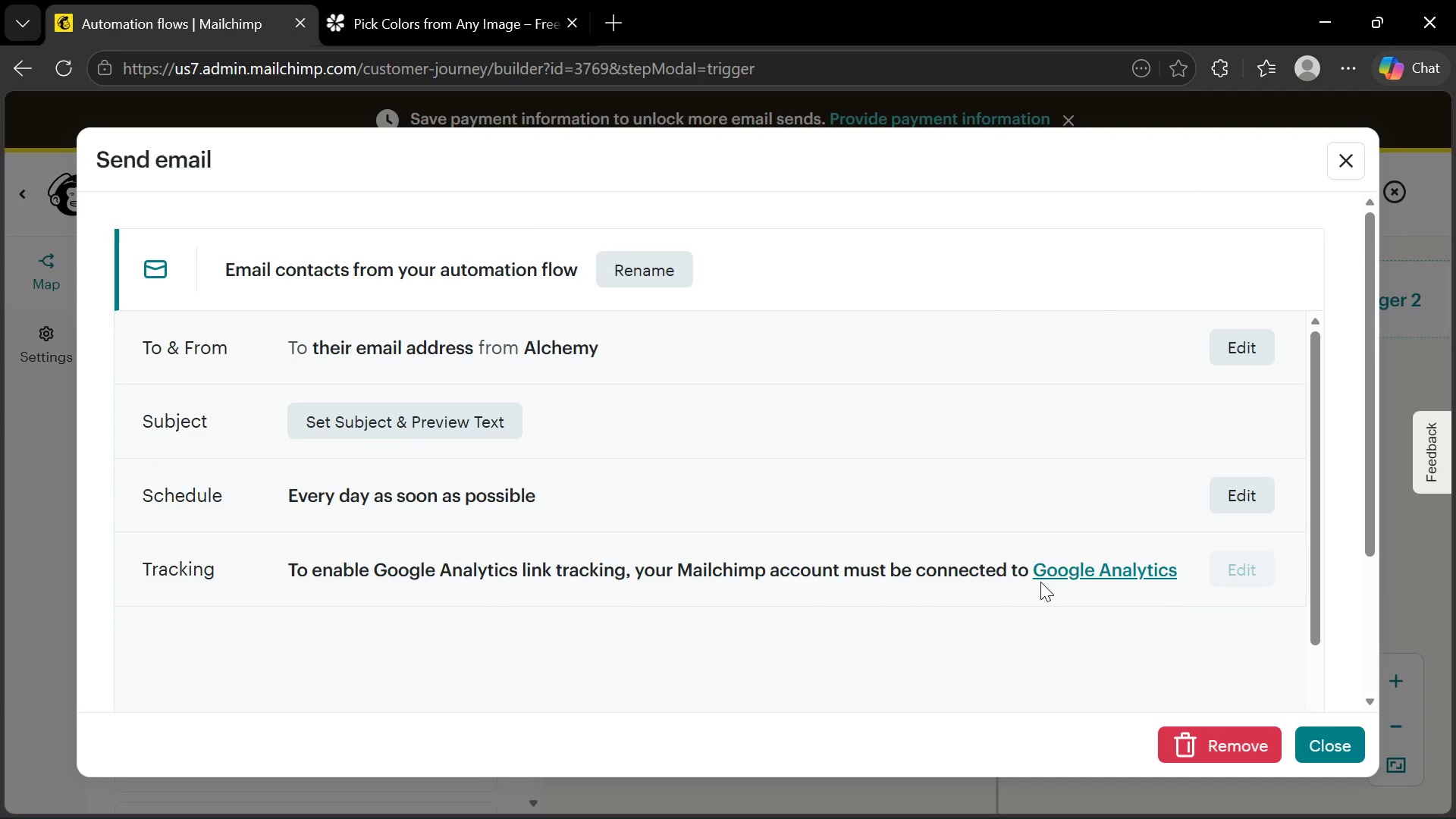 
wait(5.83)
 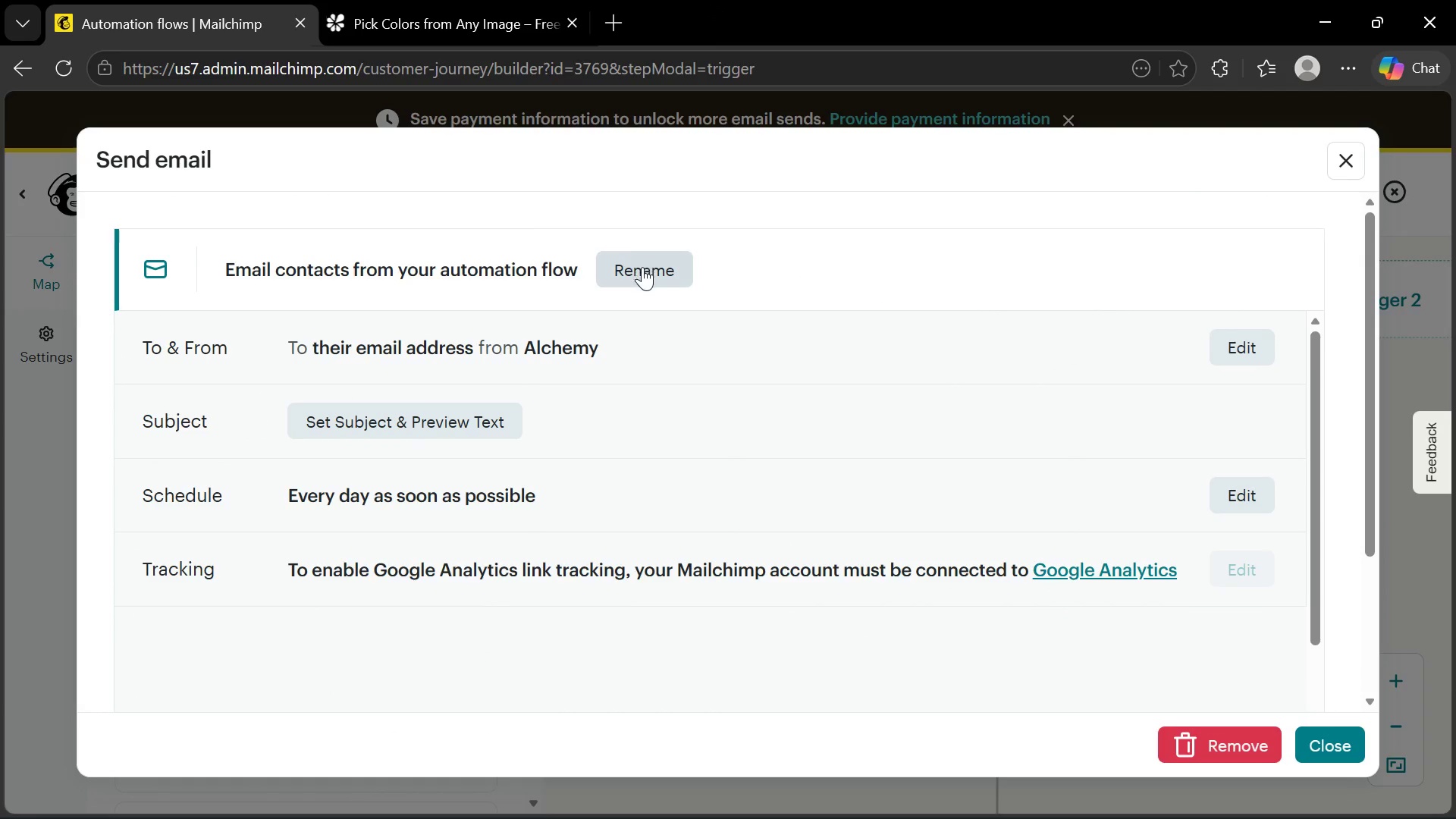 
left_click([642, 269])
 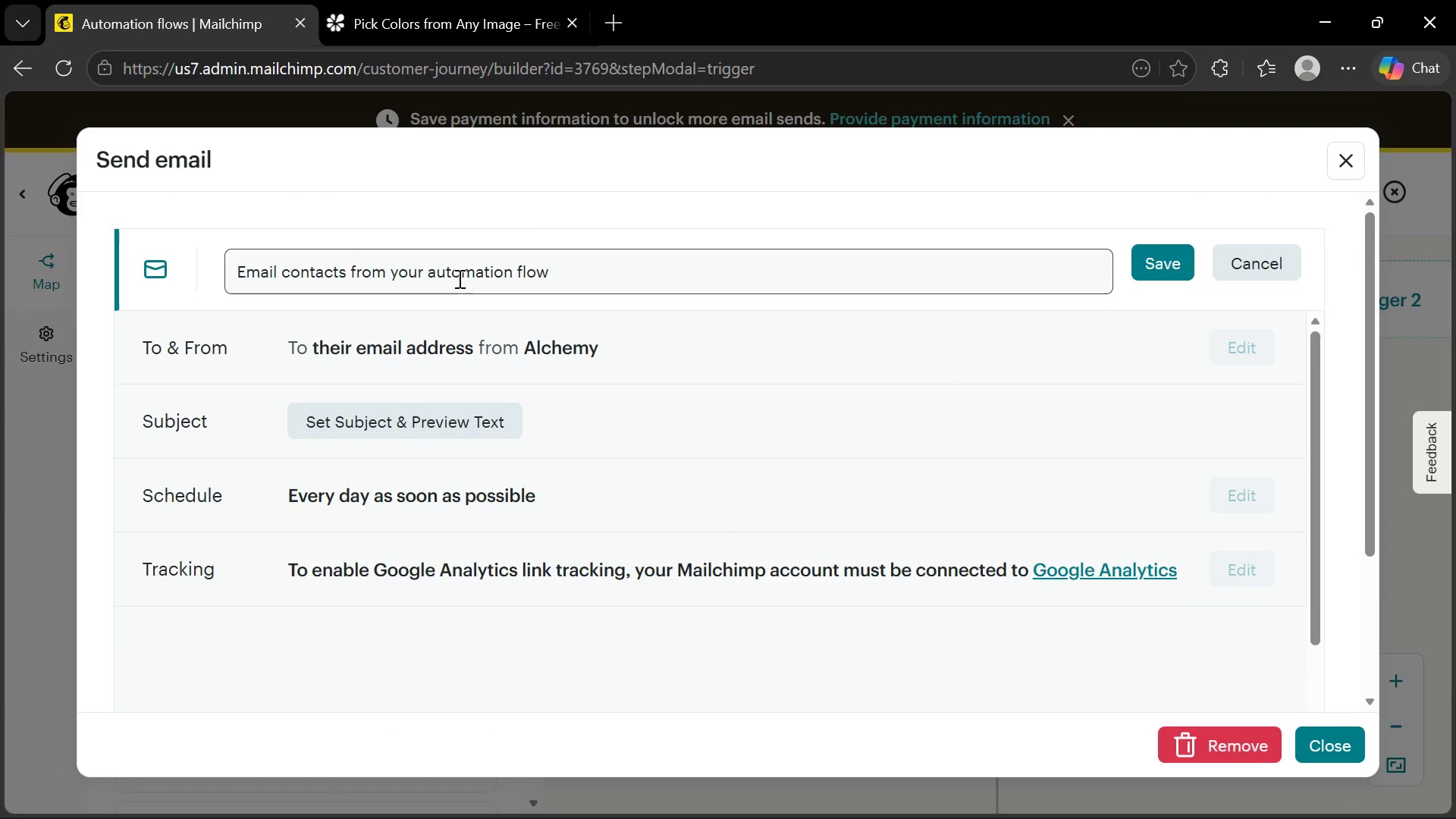 
scroll: coordinate [635, 253], scroll_direction: up, amount: 3.0
 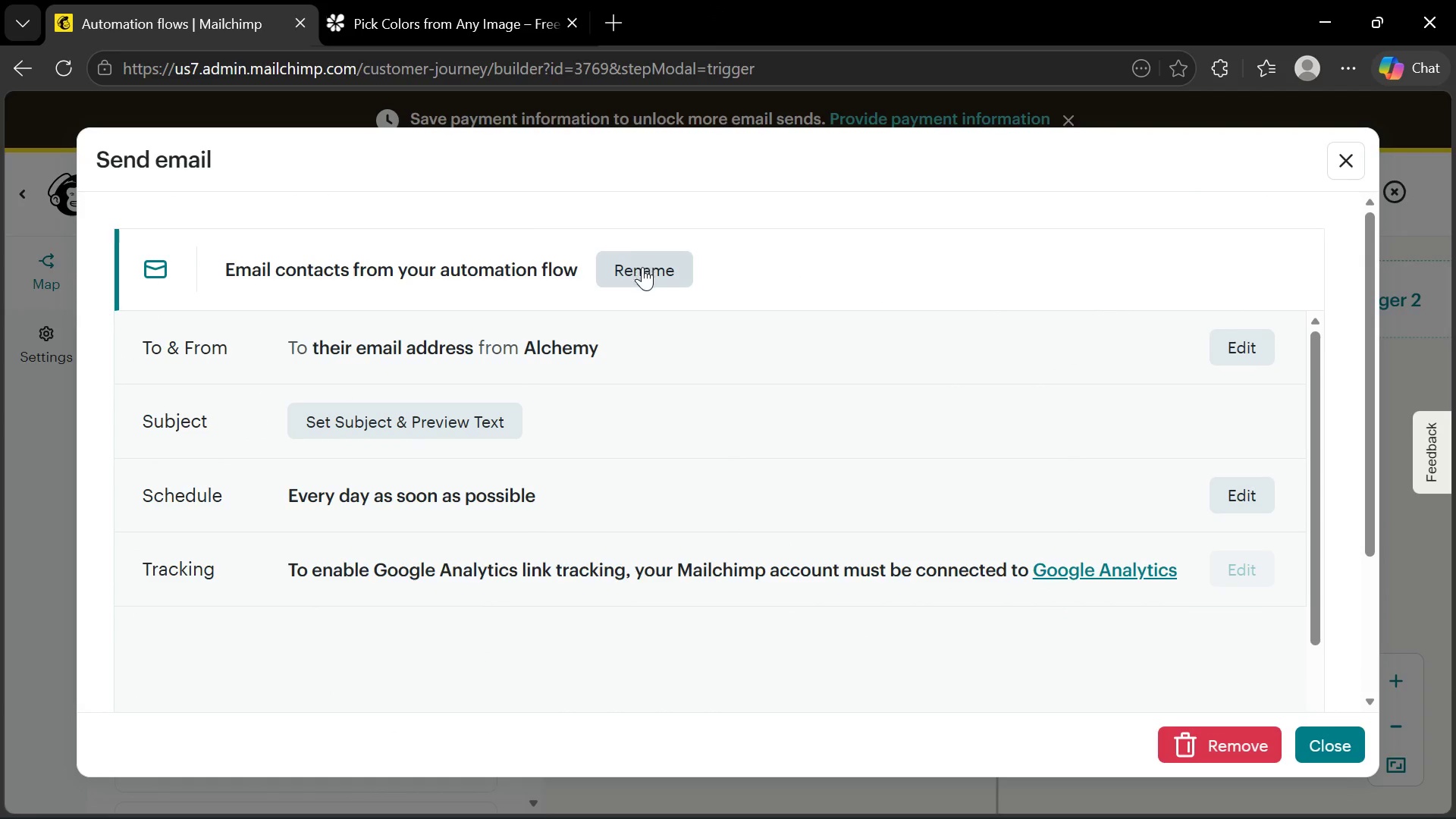 
double_click([458, 277])
 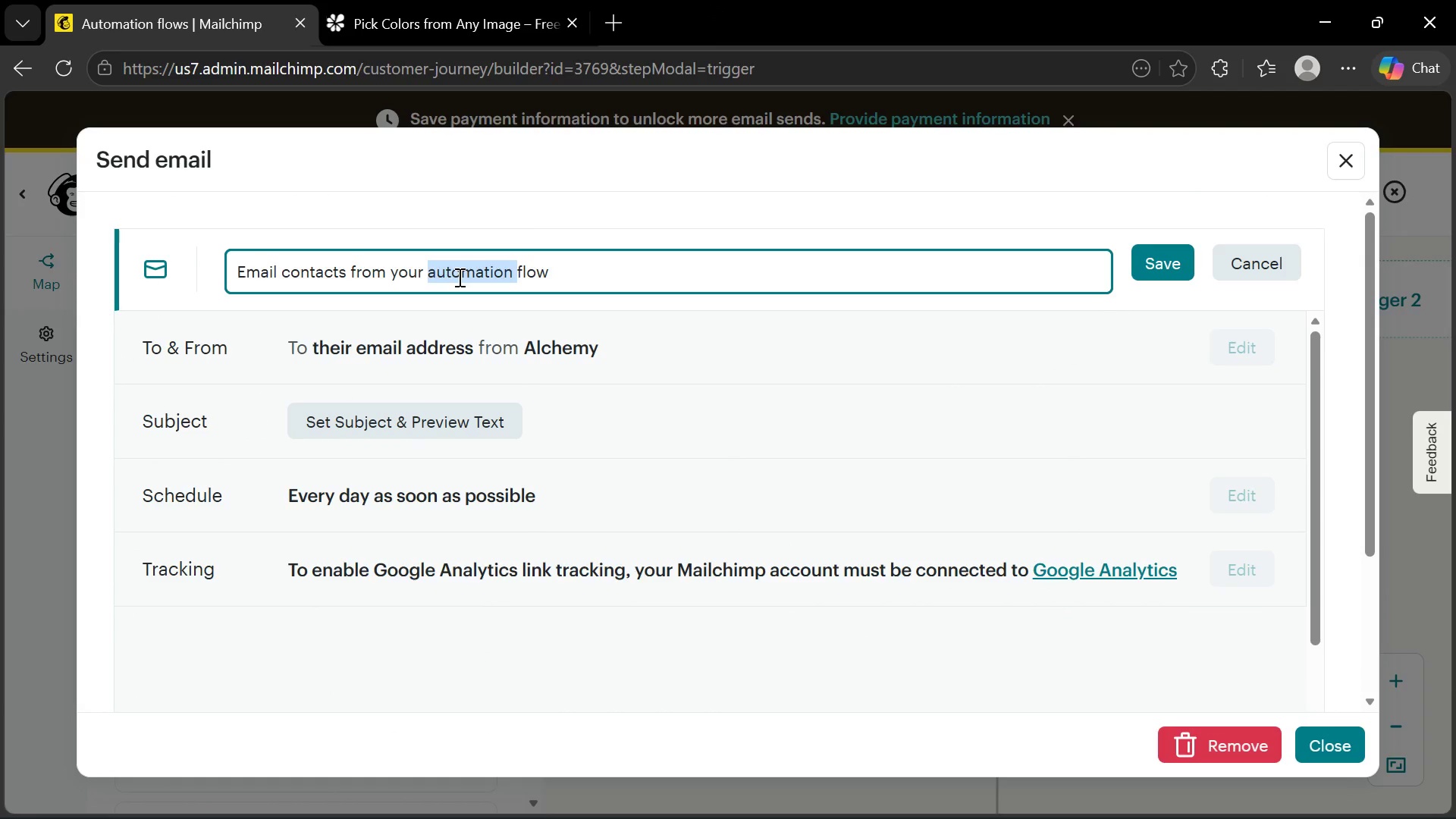 
key(Control+A)
 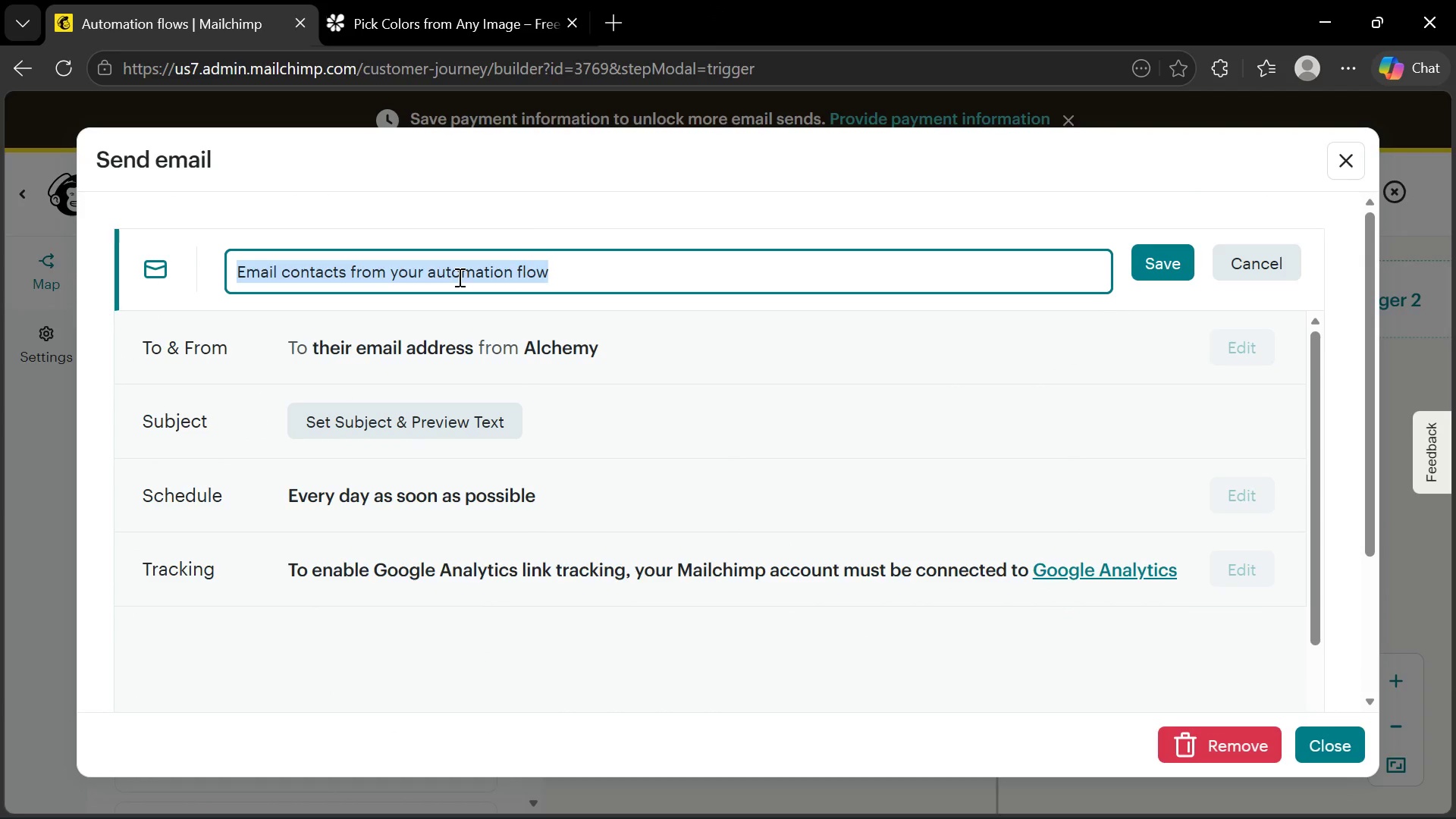 
key(Control+V)
 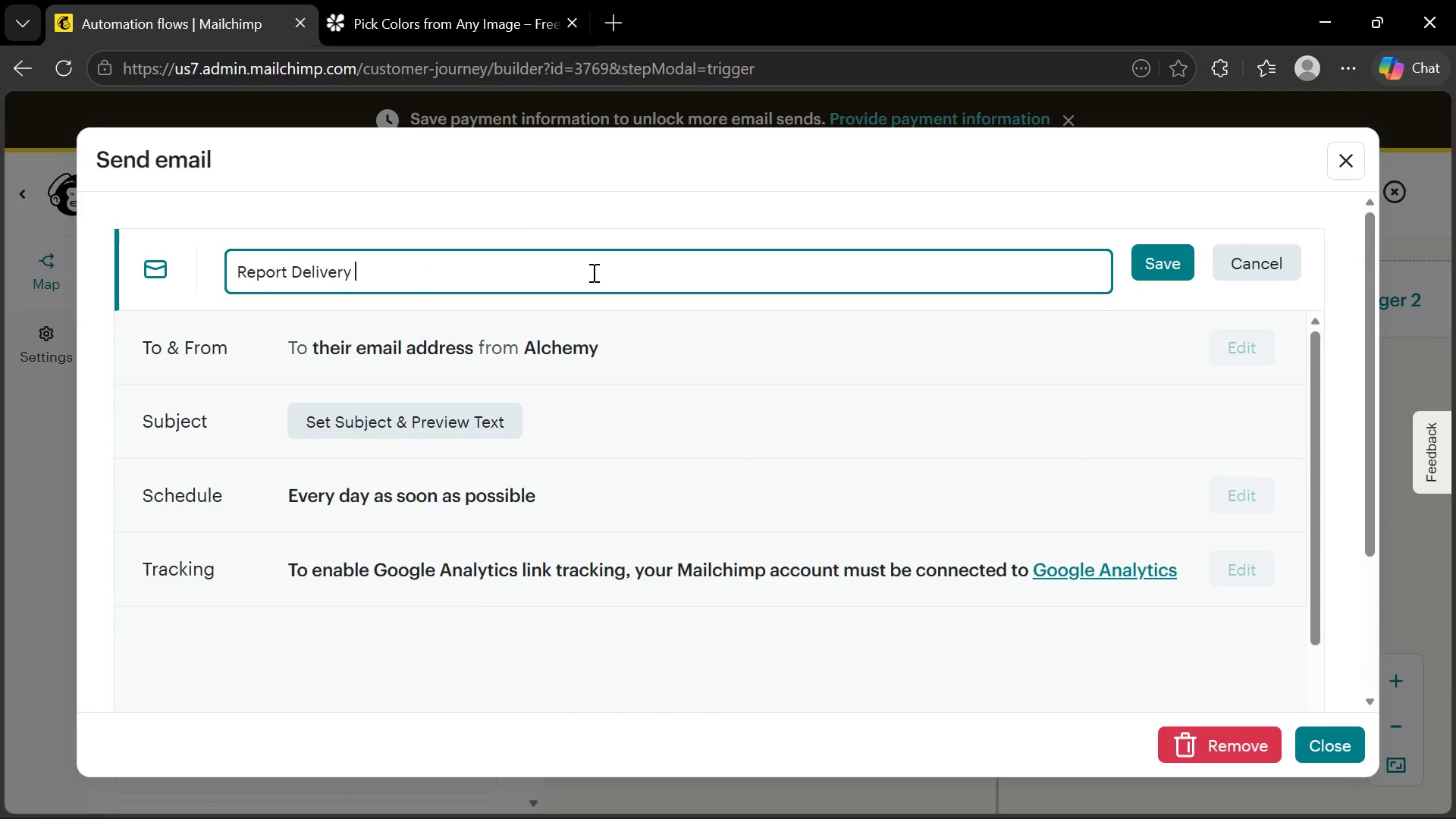 
key(Backspace)
 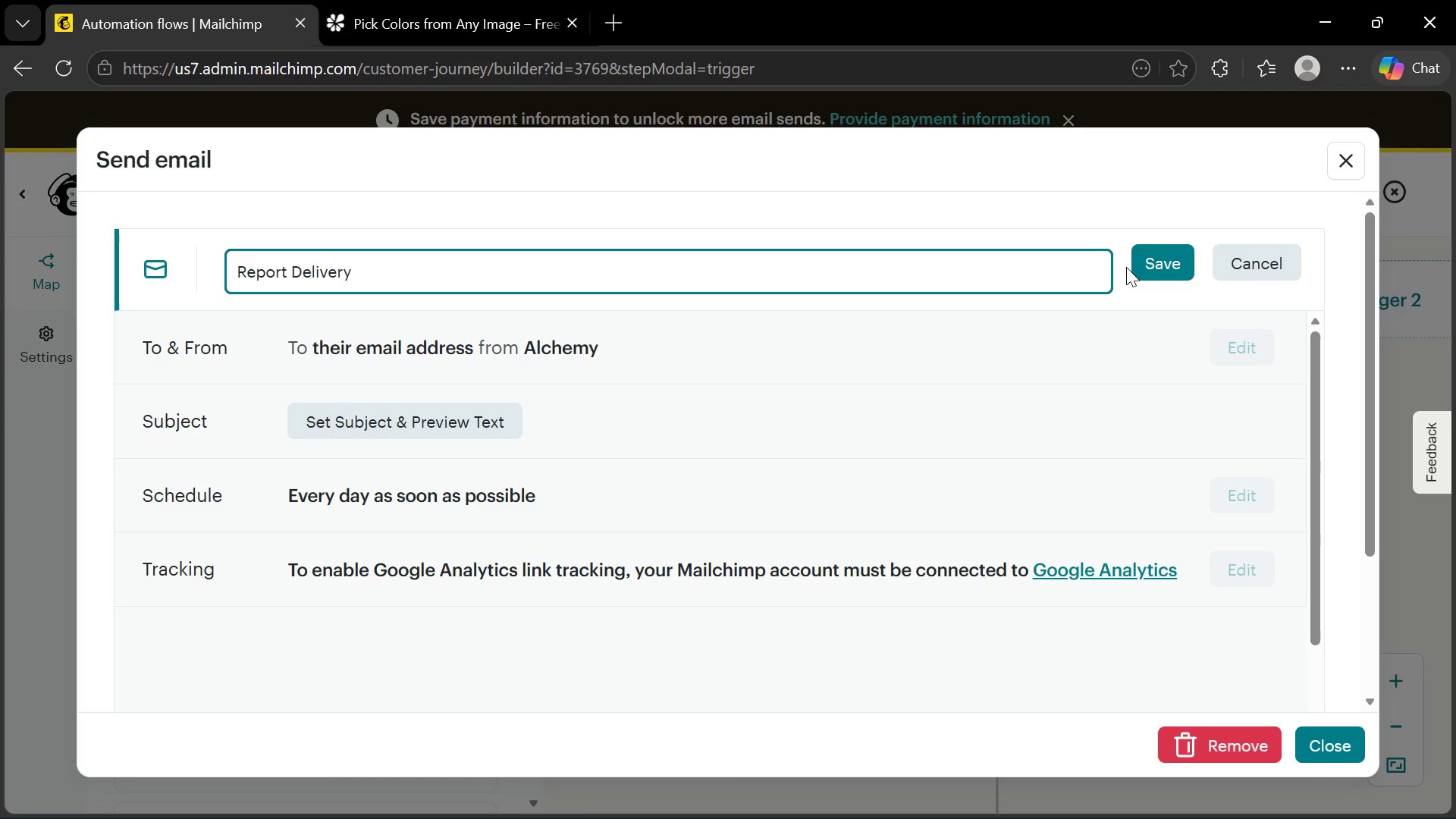 
left_click([1139, 267])
 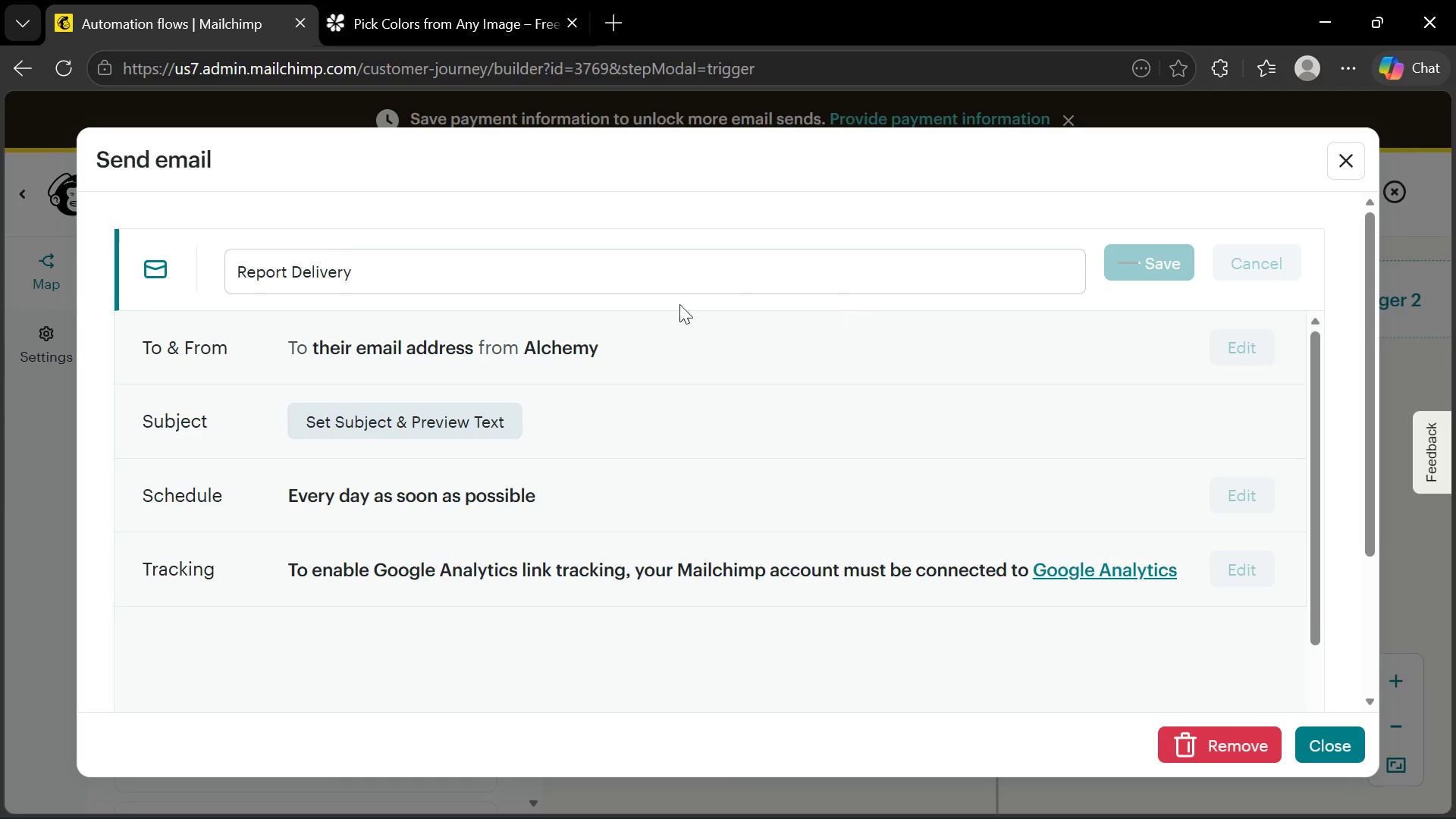 
mouse_move([535, 309])
 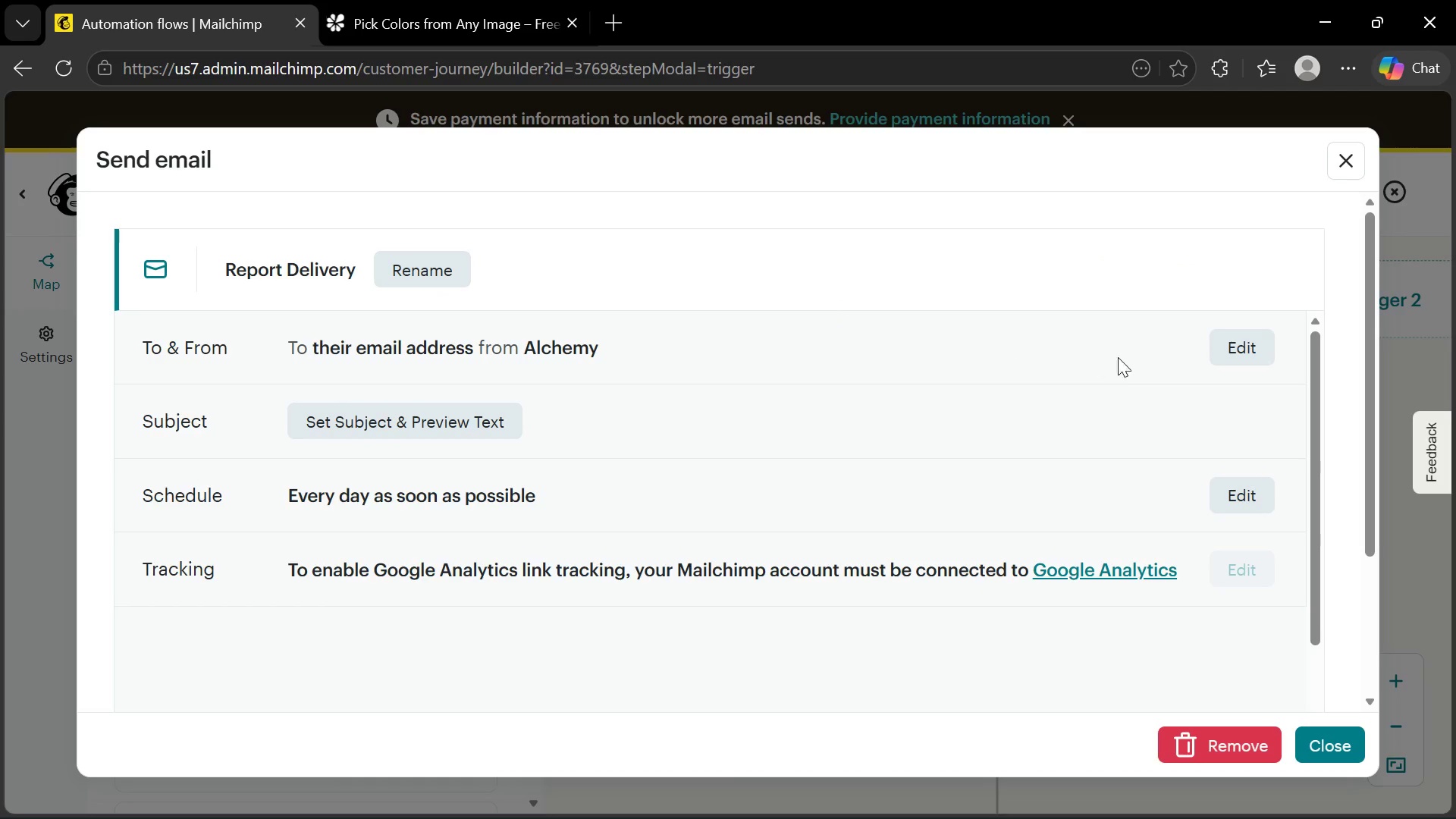 
left_click([1235, 352])
 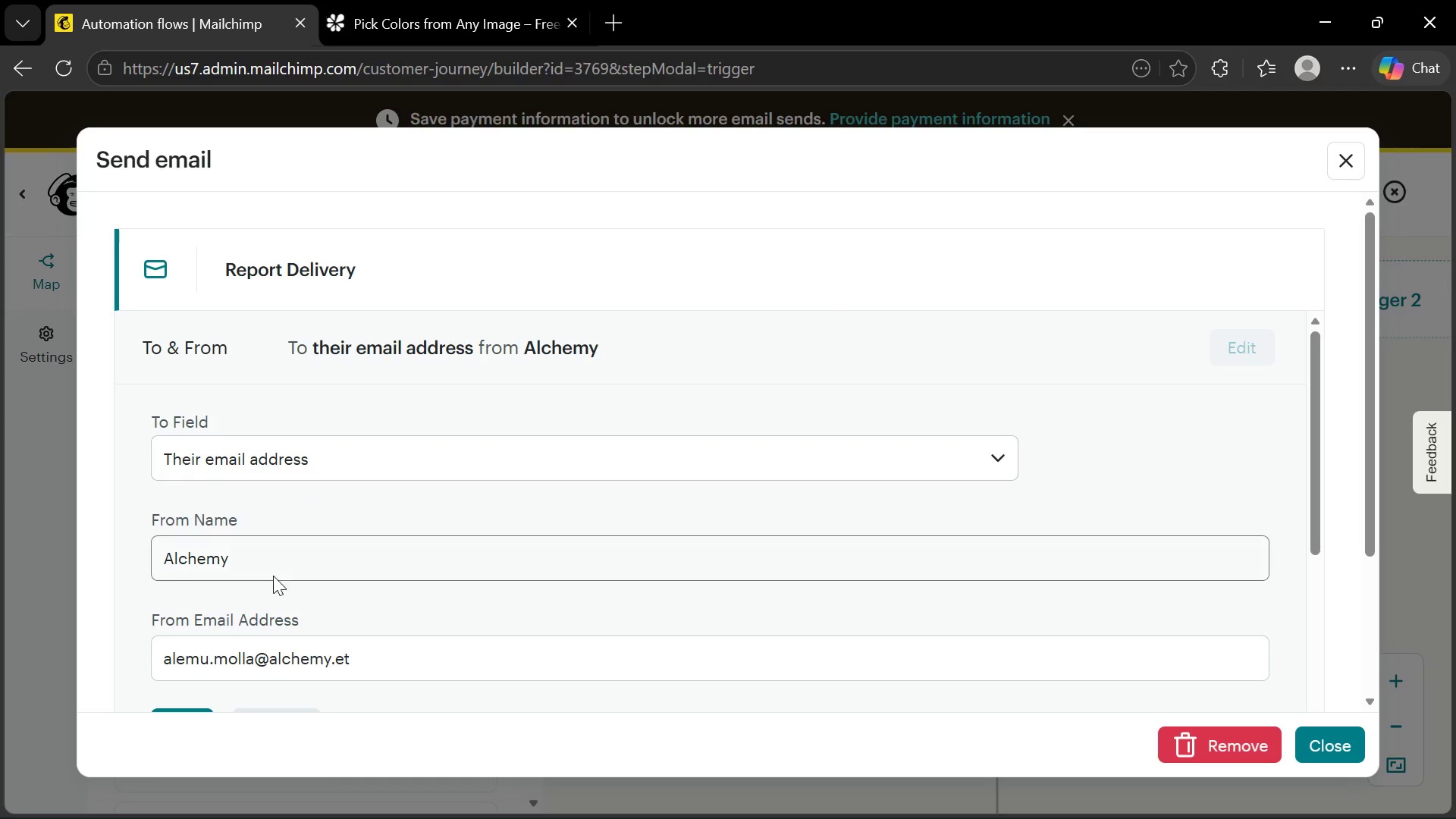 
left_click_drag(start_coordinate=[267, 555], to_coordinate=[134, 530])
 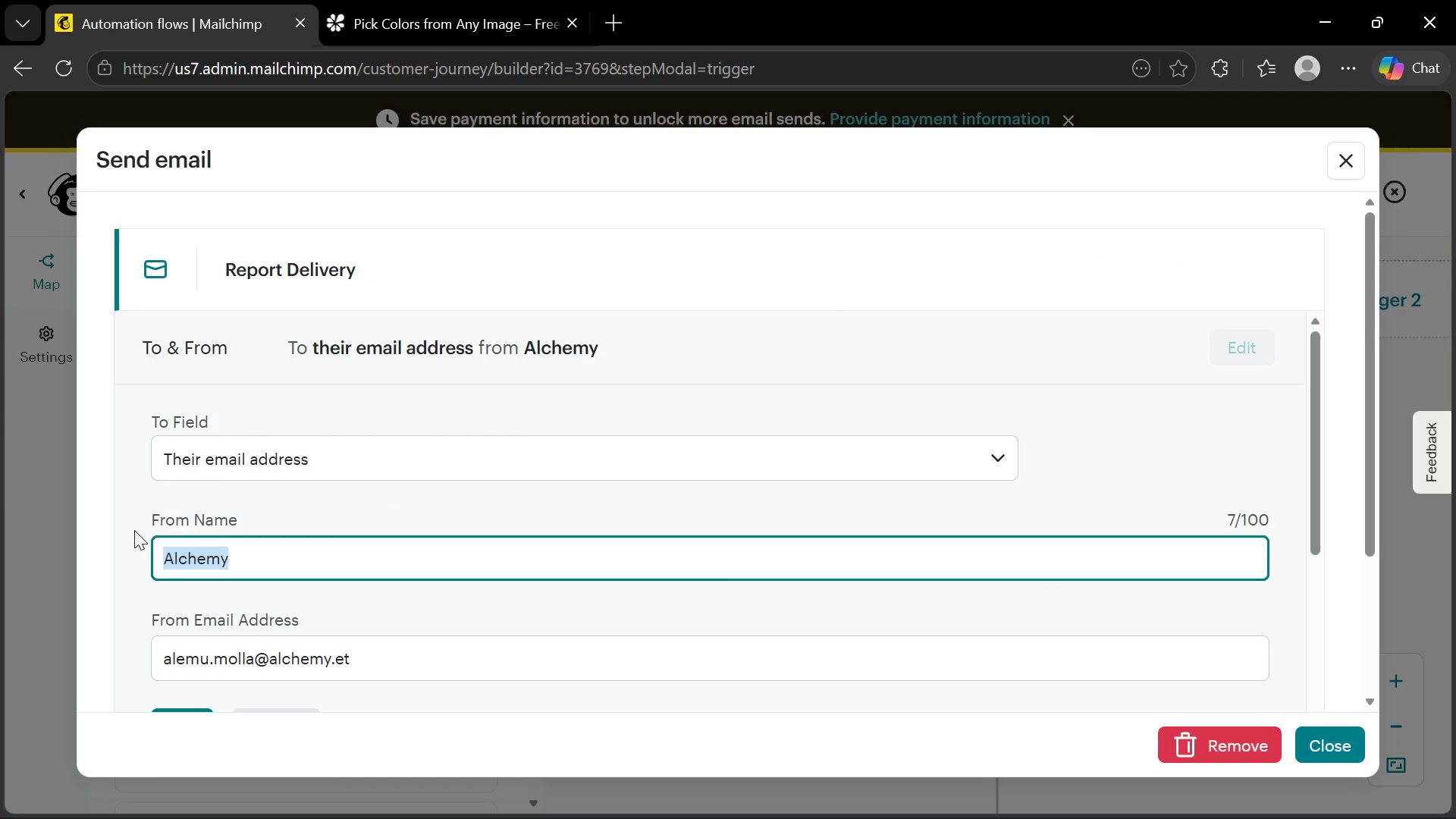 
key(Meta+V)
 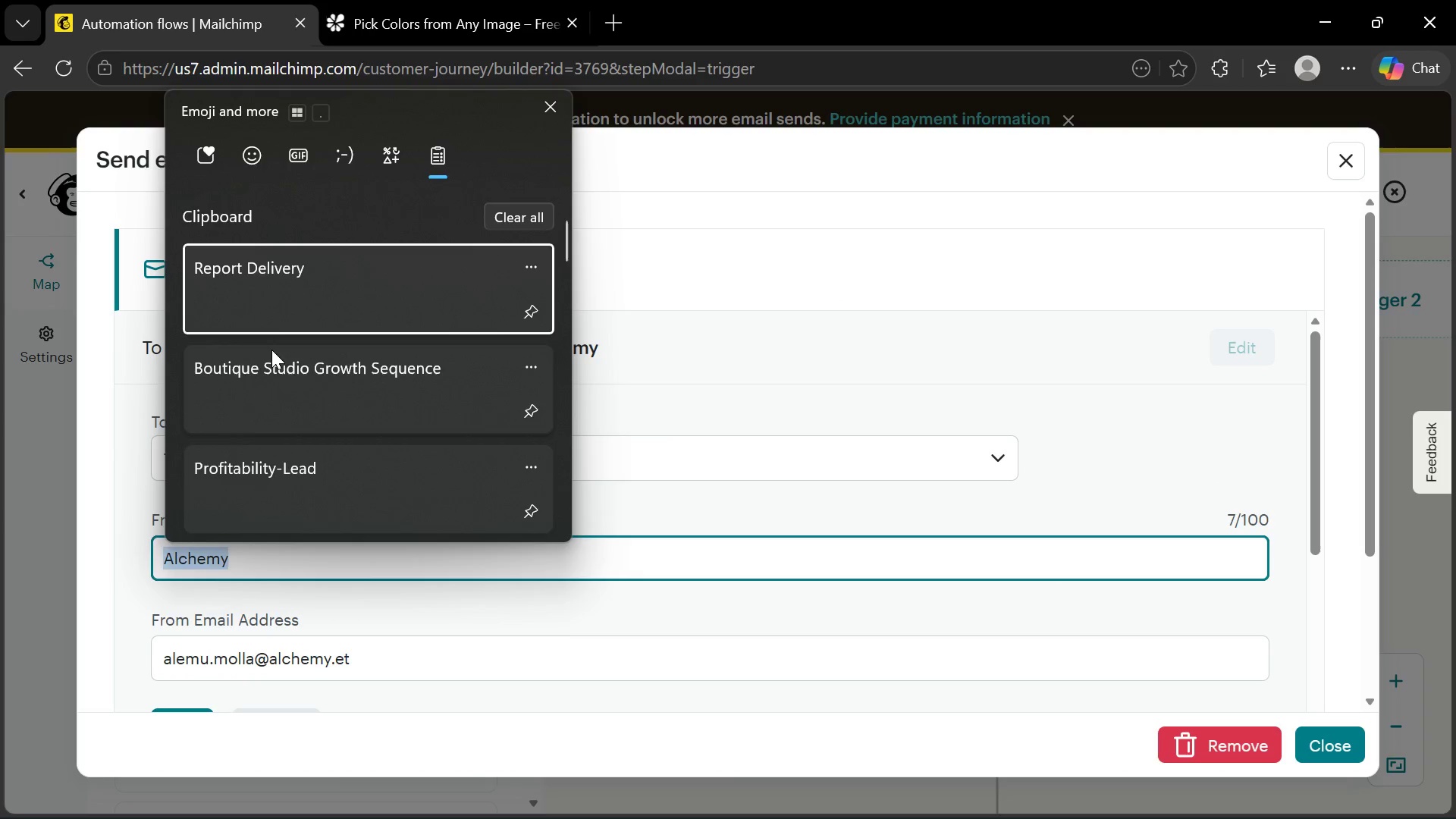 
left_click([290, 378])
 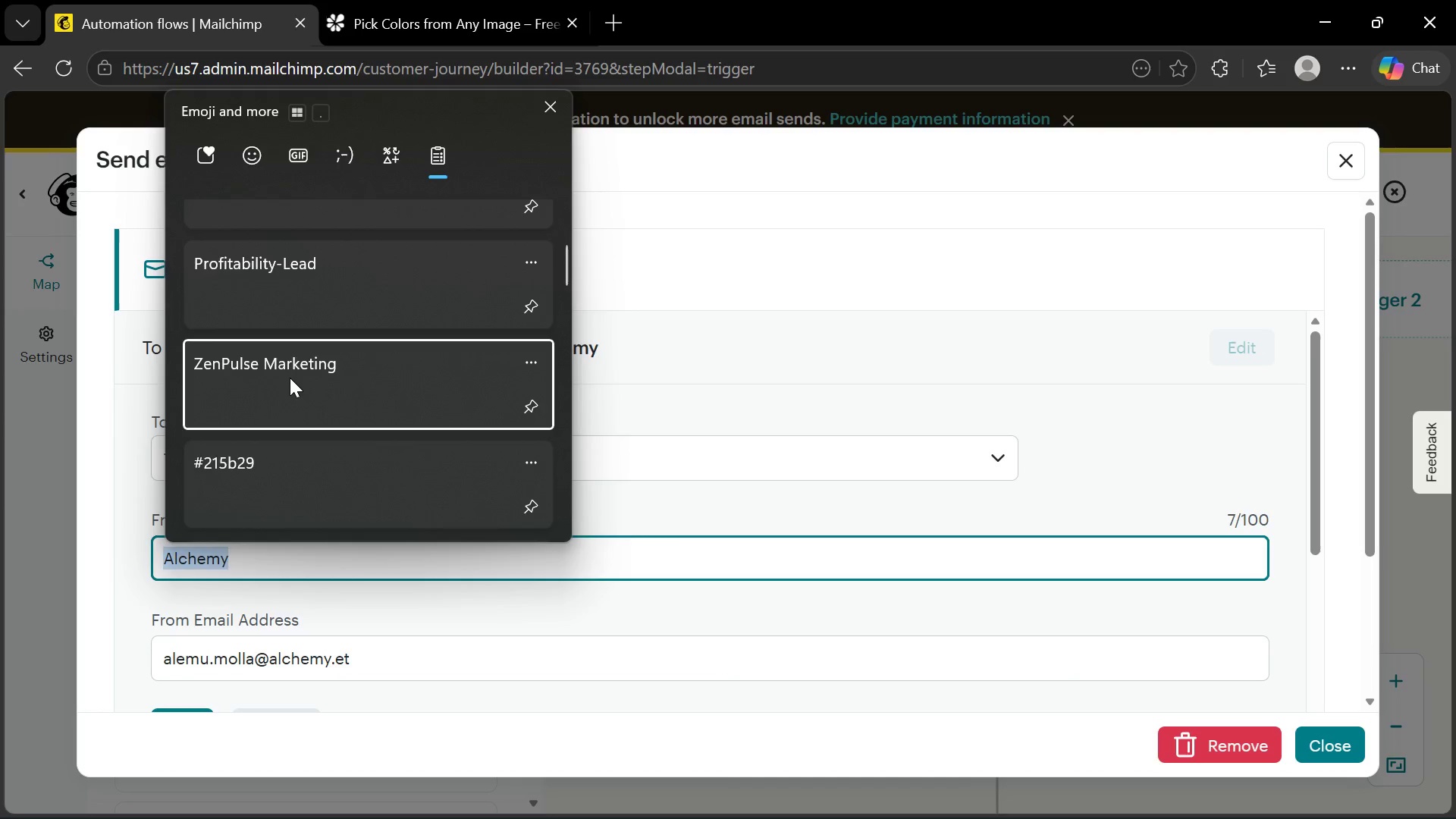 
scroll: coordinate [284, 396], scroll_direction: down, amount: 4.0
 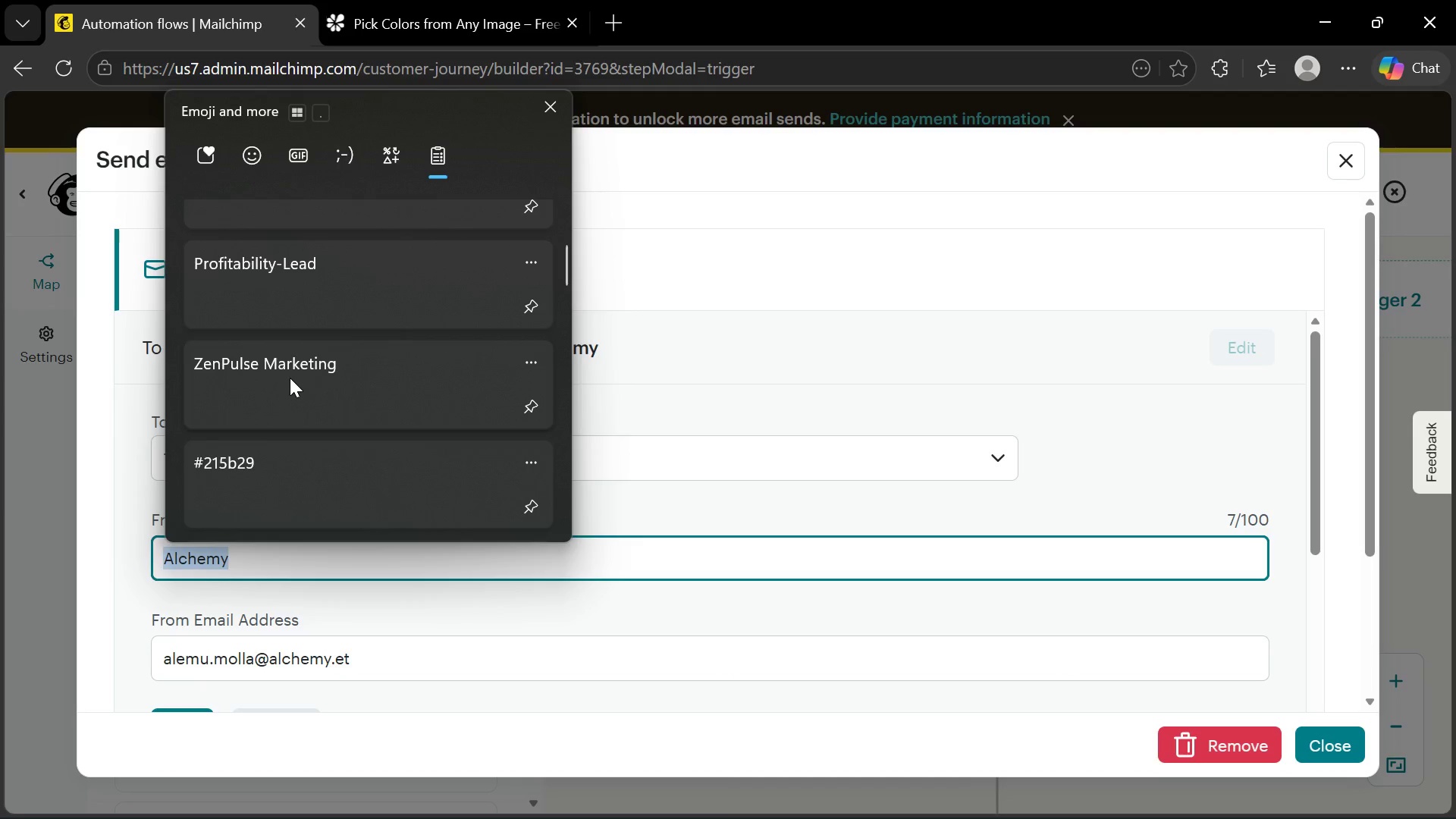 
key(Control+ControlLeft)
 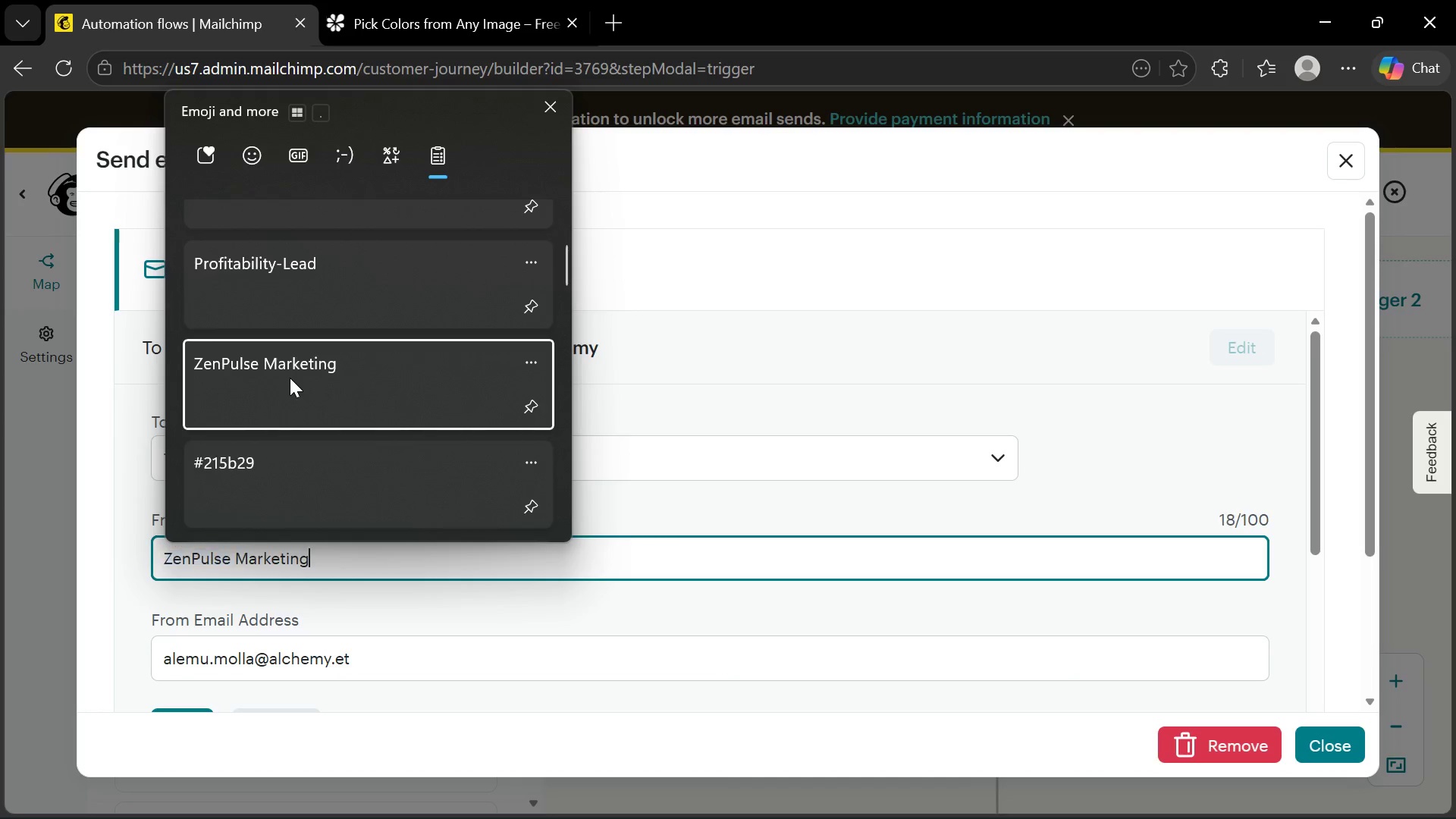 
hold_key(key=V, duration=28.72)
 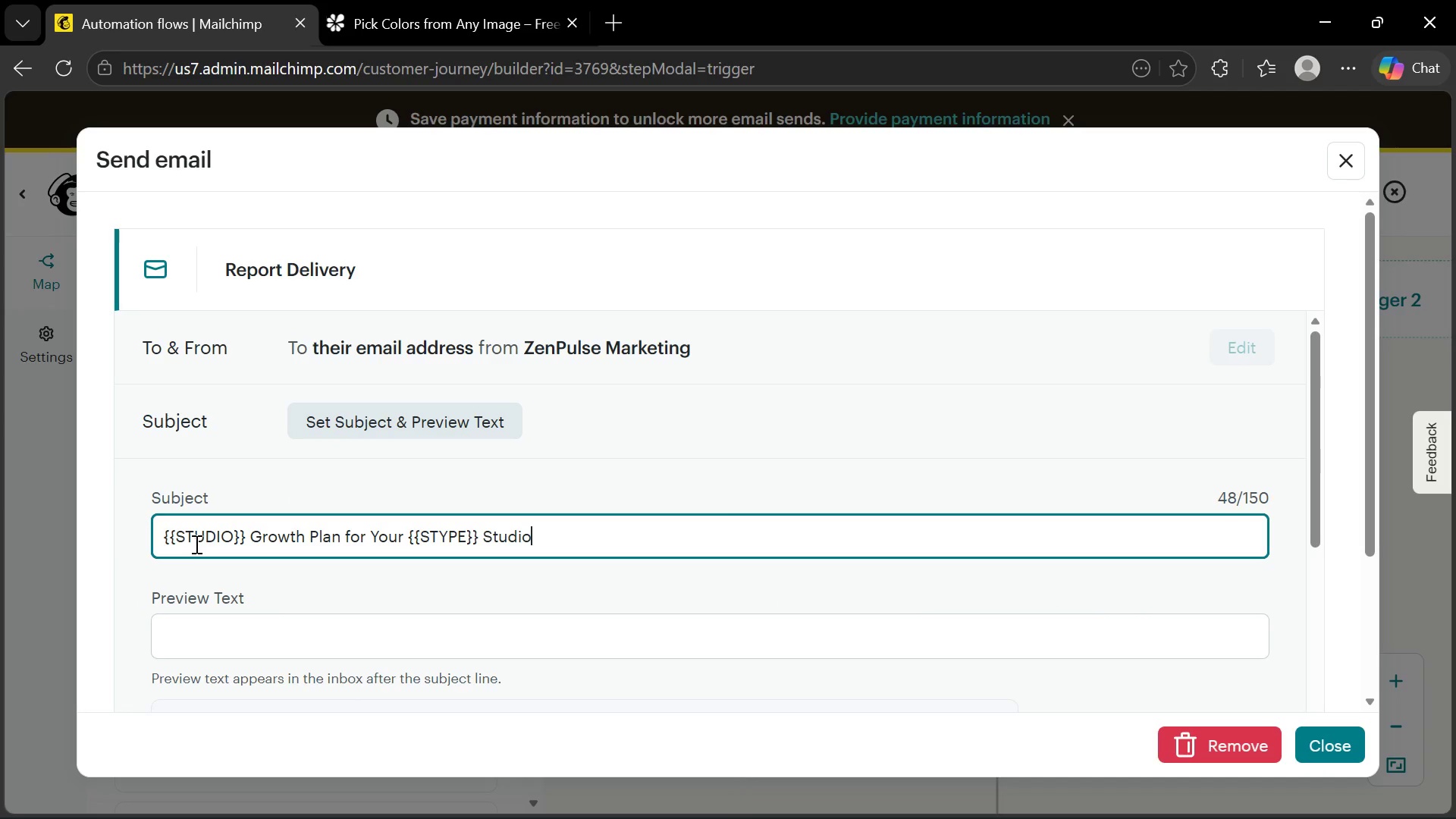 
scroll: coordinate [249, 447], scroll_direction: down, amount: 3.0
 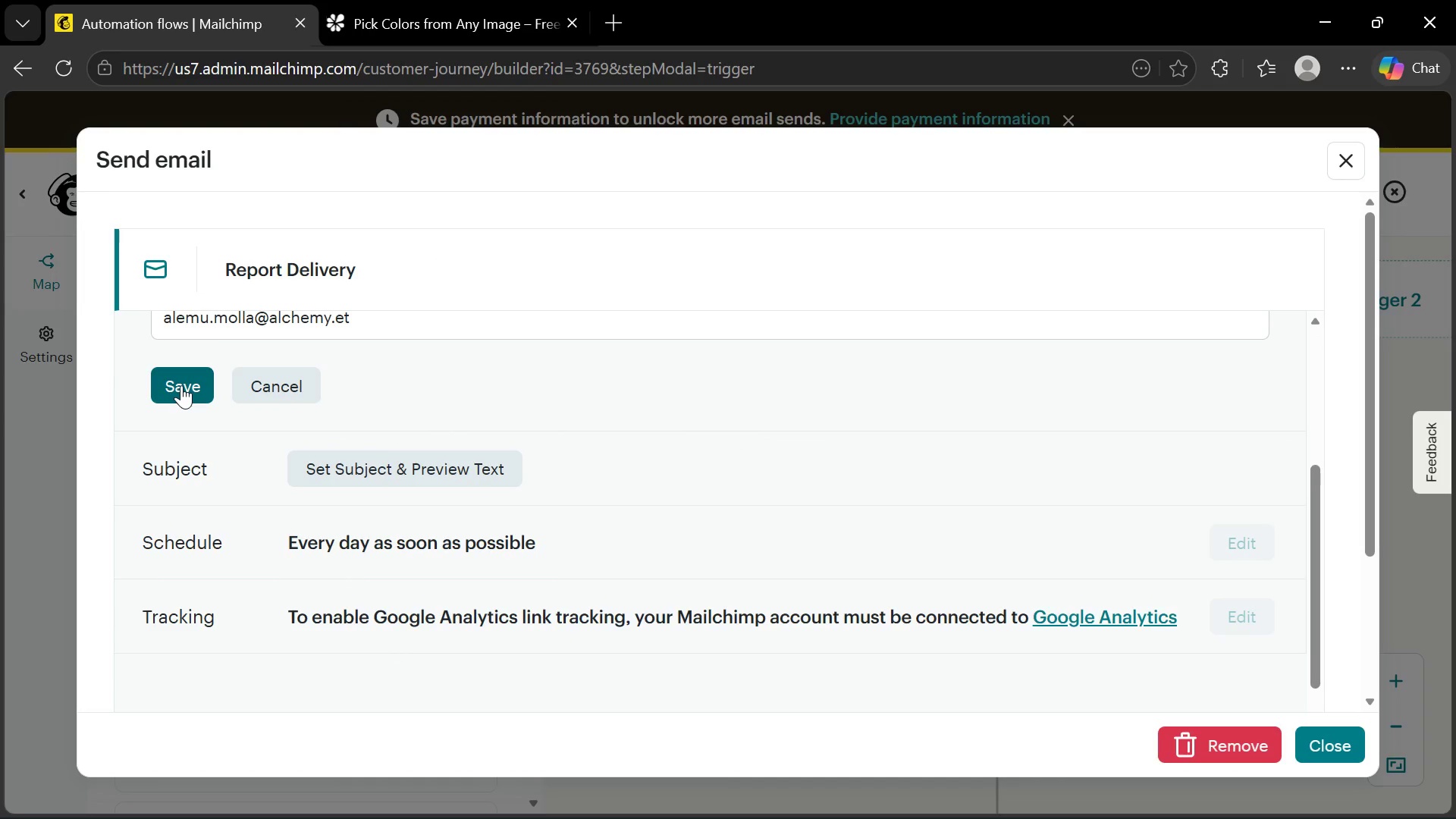 
left_click([181, 385])
 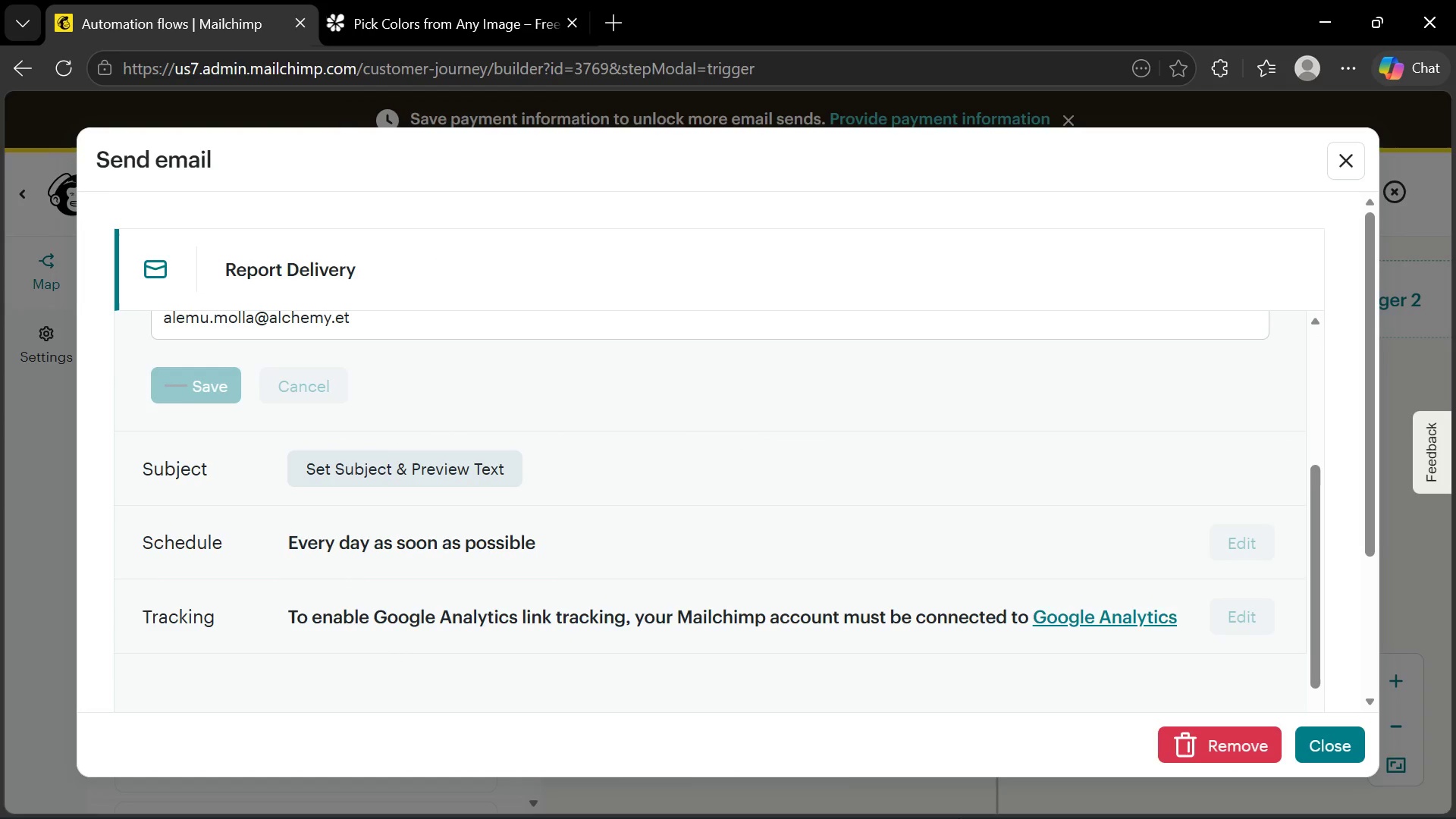 
left_click([949, 795])
 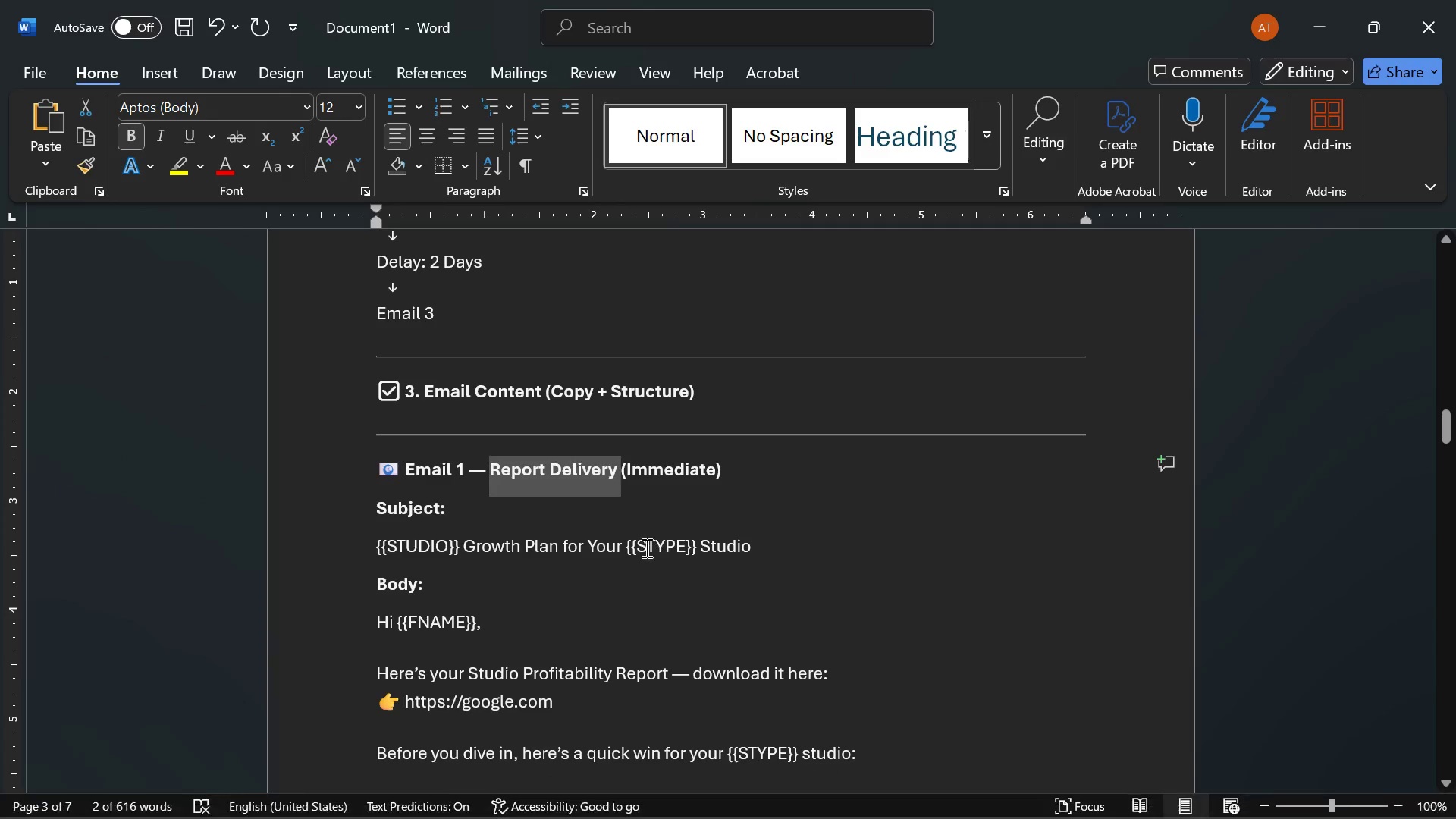 
scroll: coordinate [642, 544], scroll_direction: down, amount: 1.0
 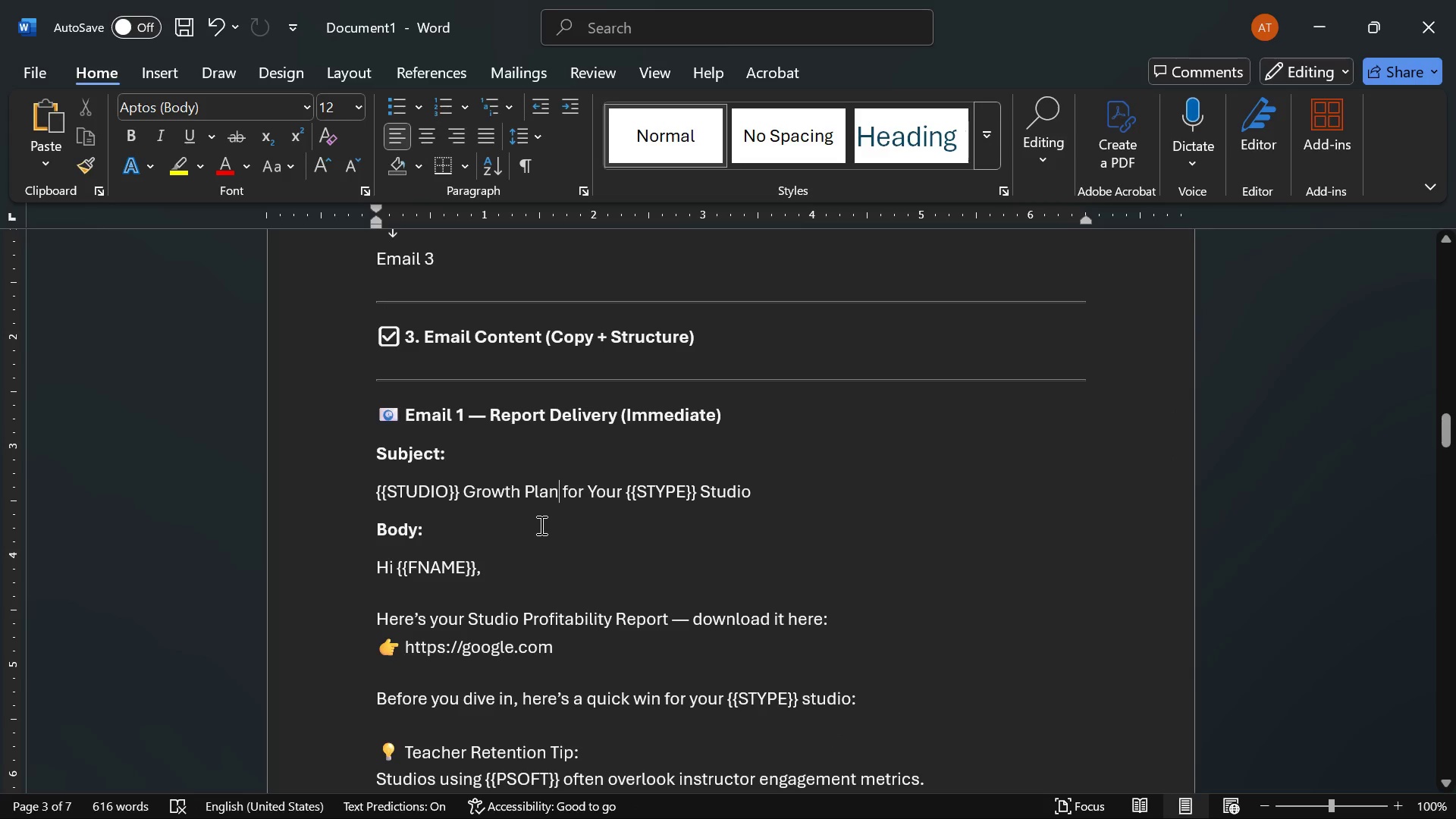 
left_click_drag(start_coordinate=[369, 491], to_coordinate=[739, 482])
 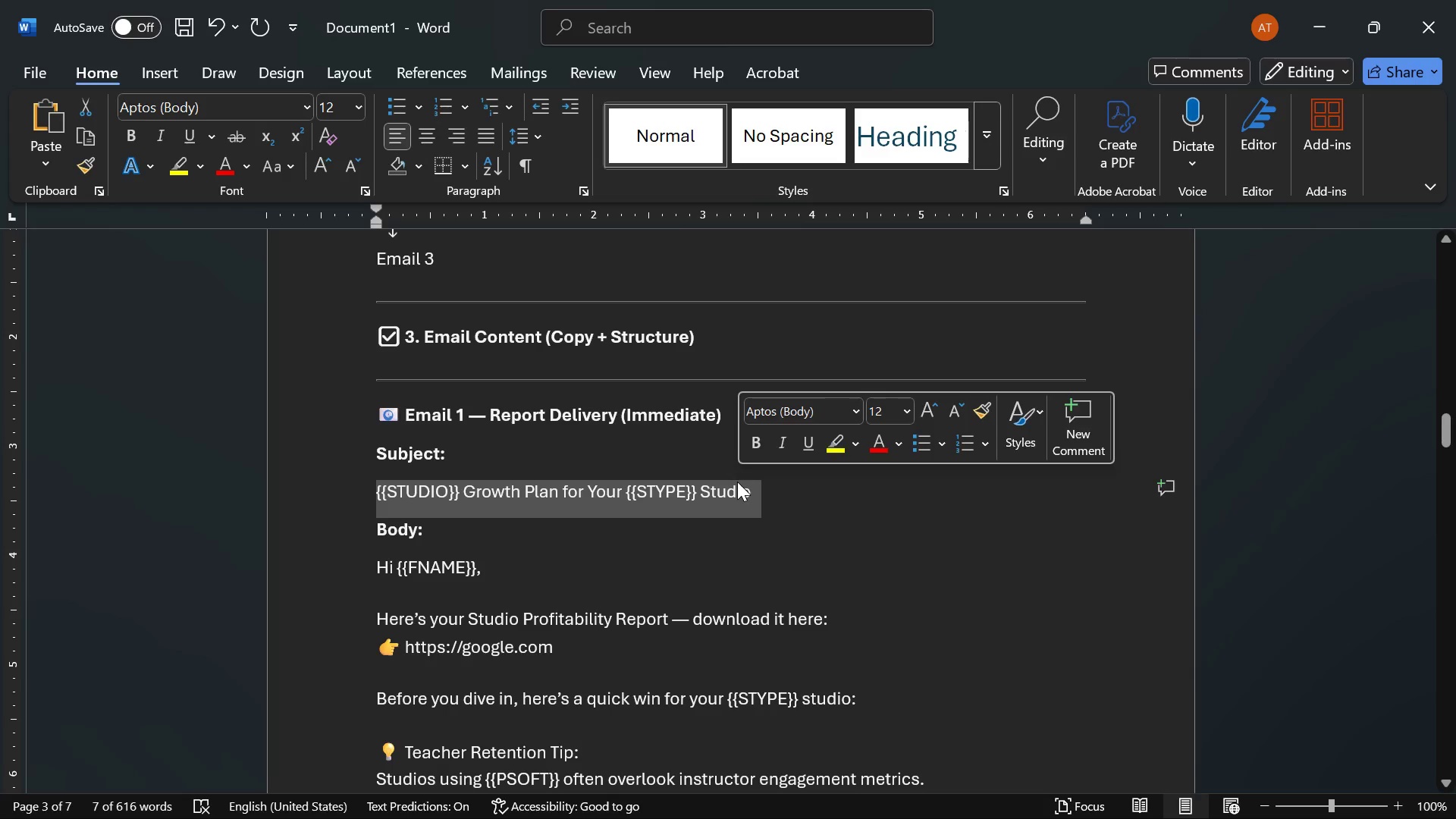 
key(Control+C)
 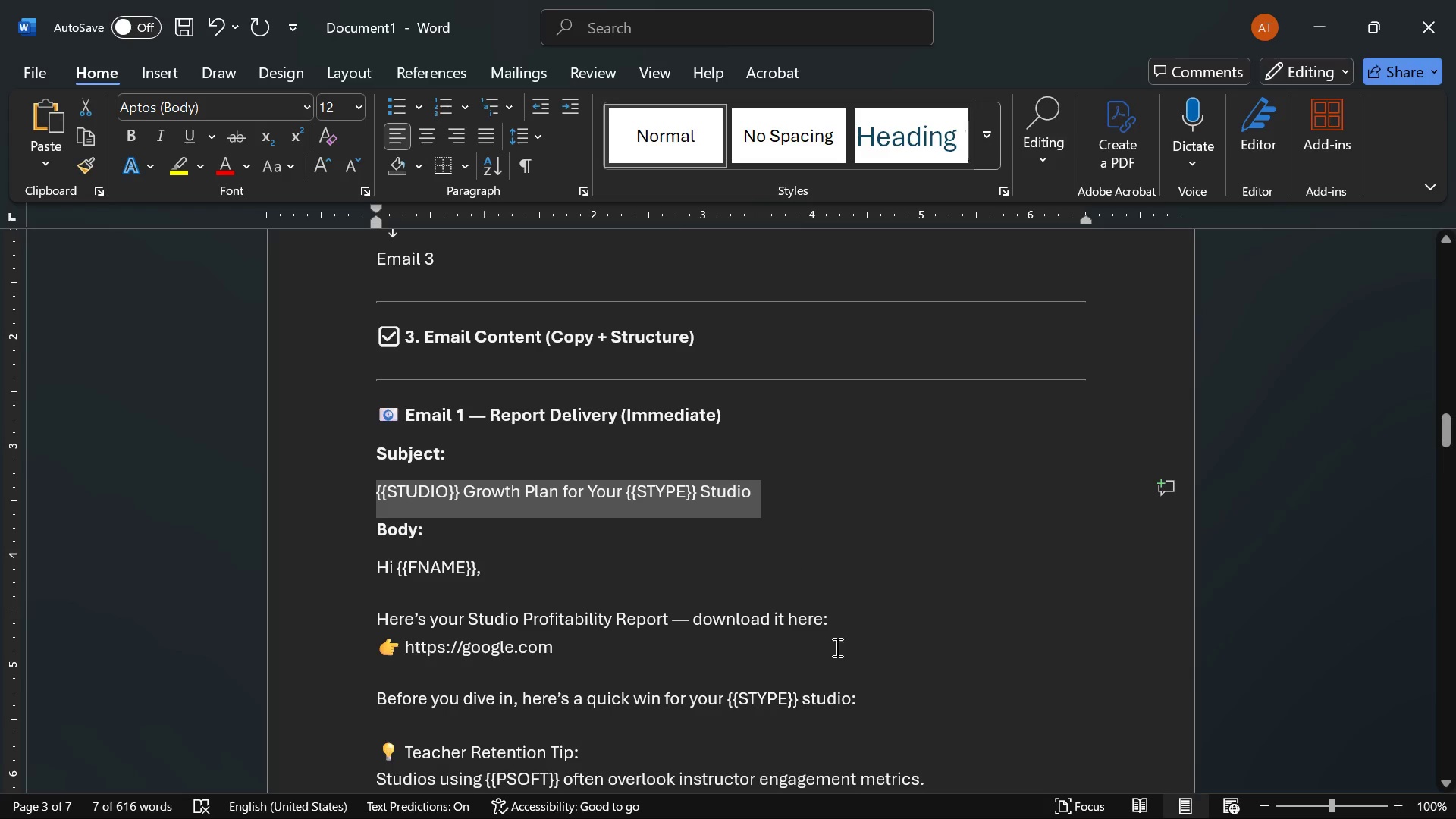 
key(Control+ControlLeft)
 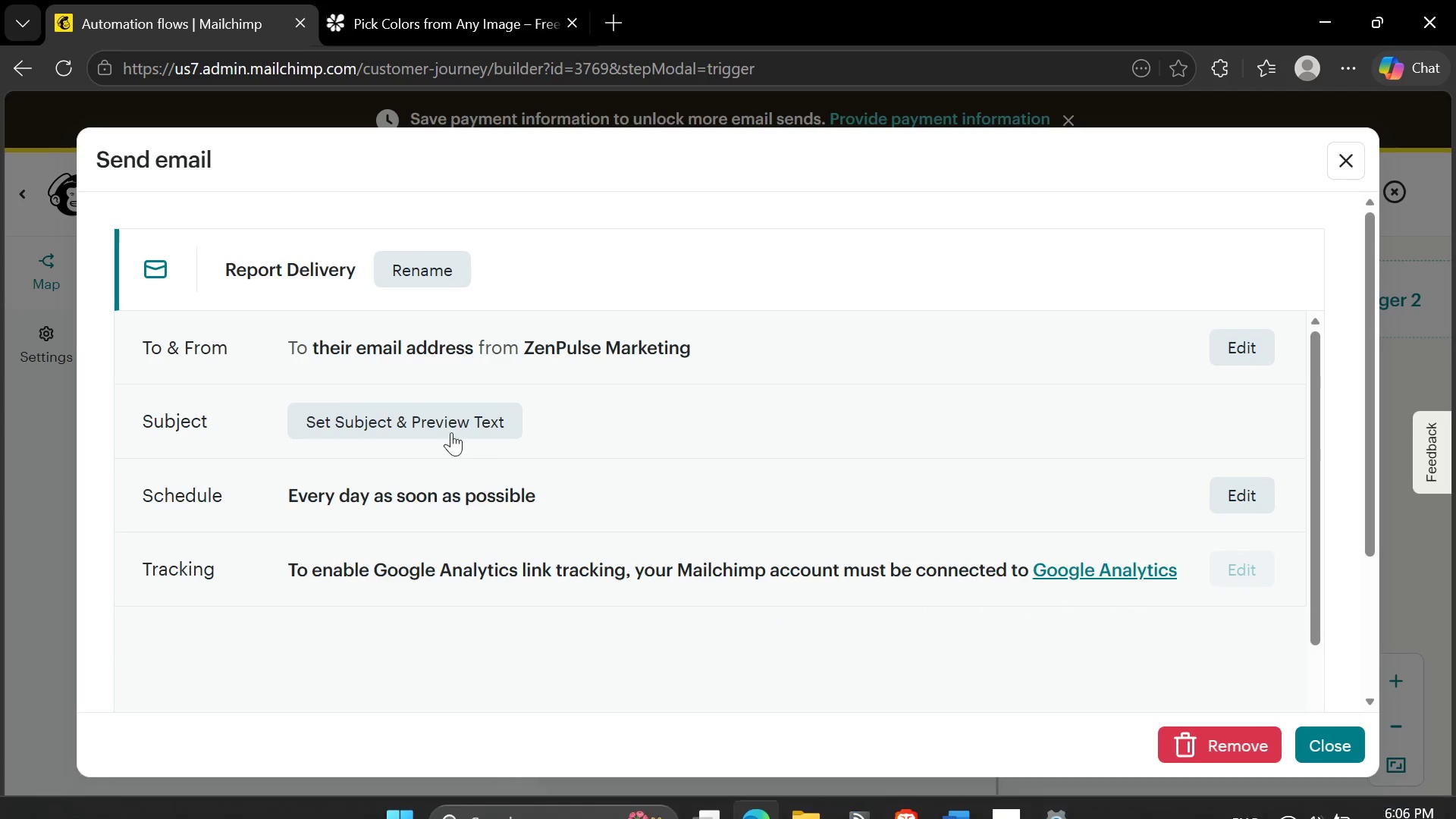 
left_click([471, 407])
 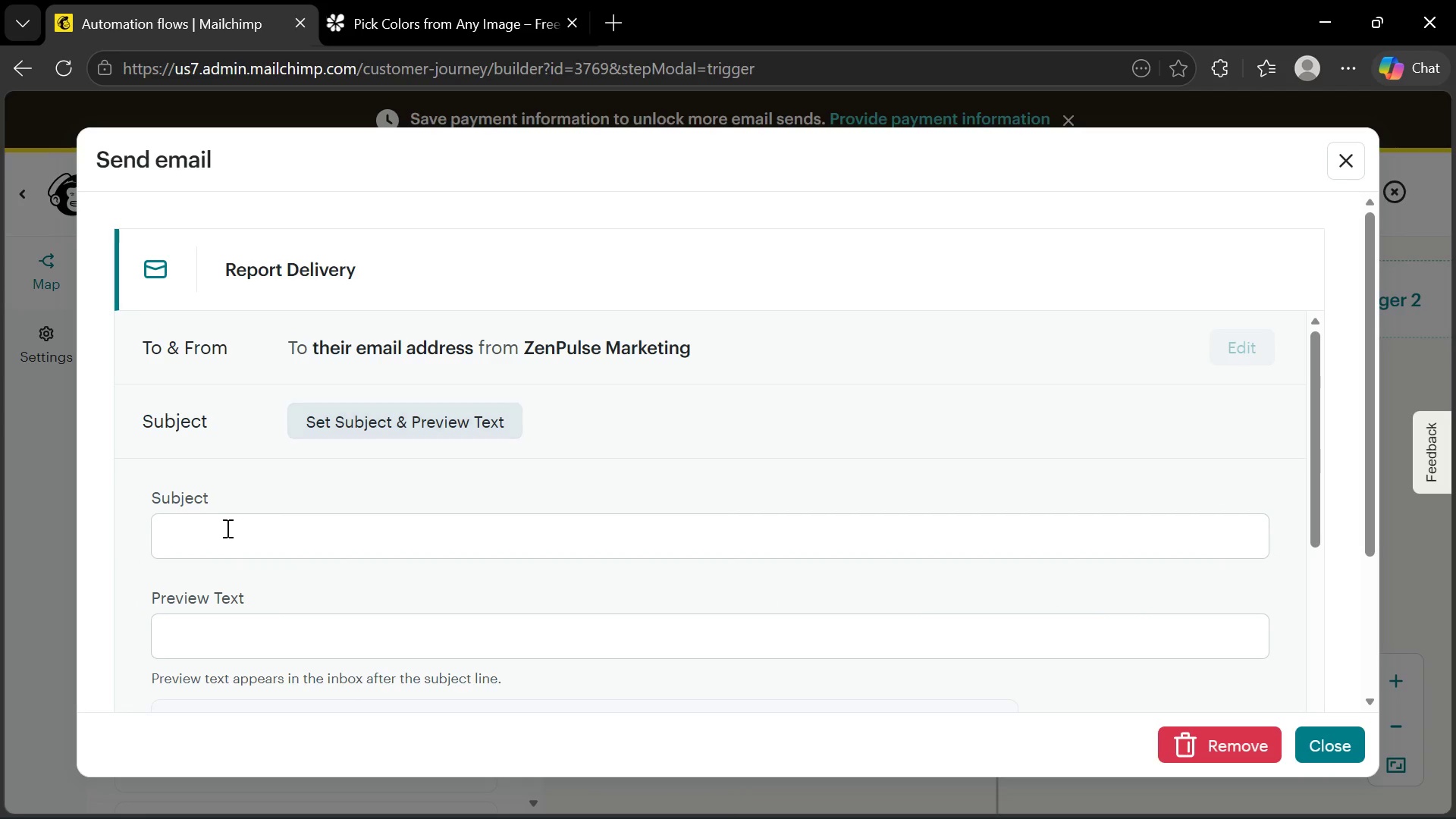 
left_click([226, 528])
 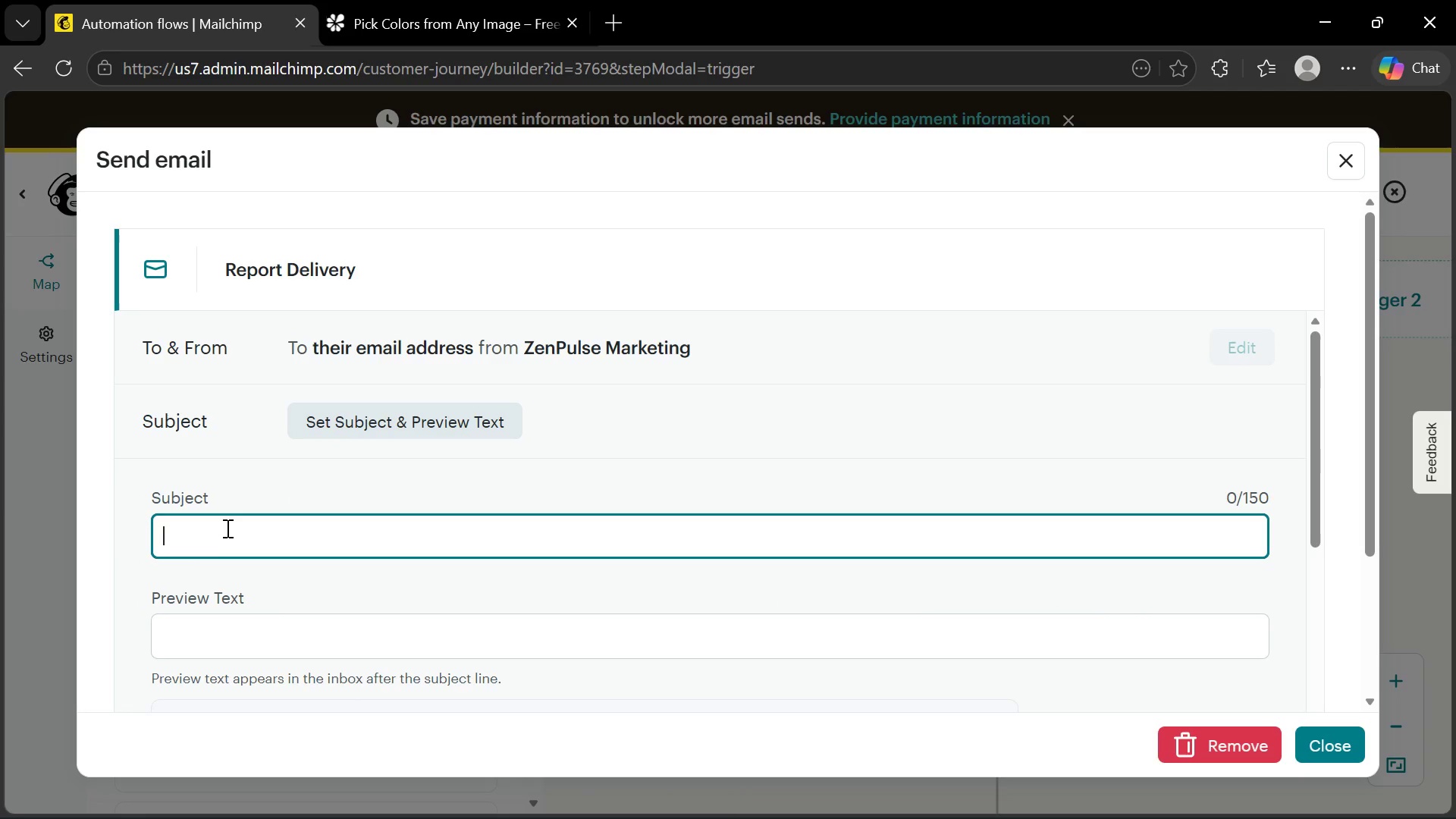 
hold_key(key=ControlLeft, duration=0.52)
 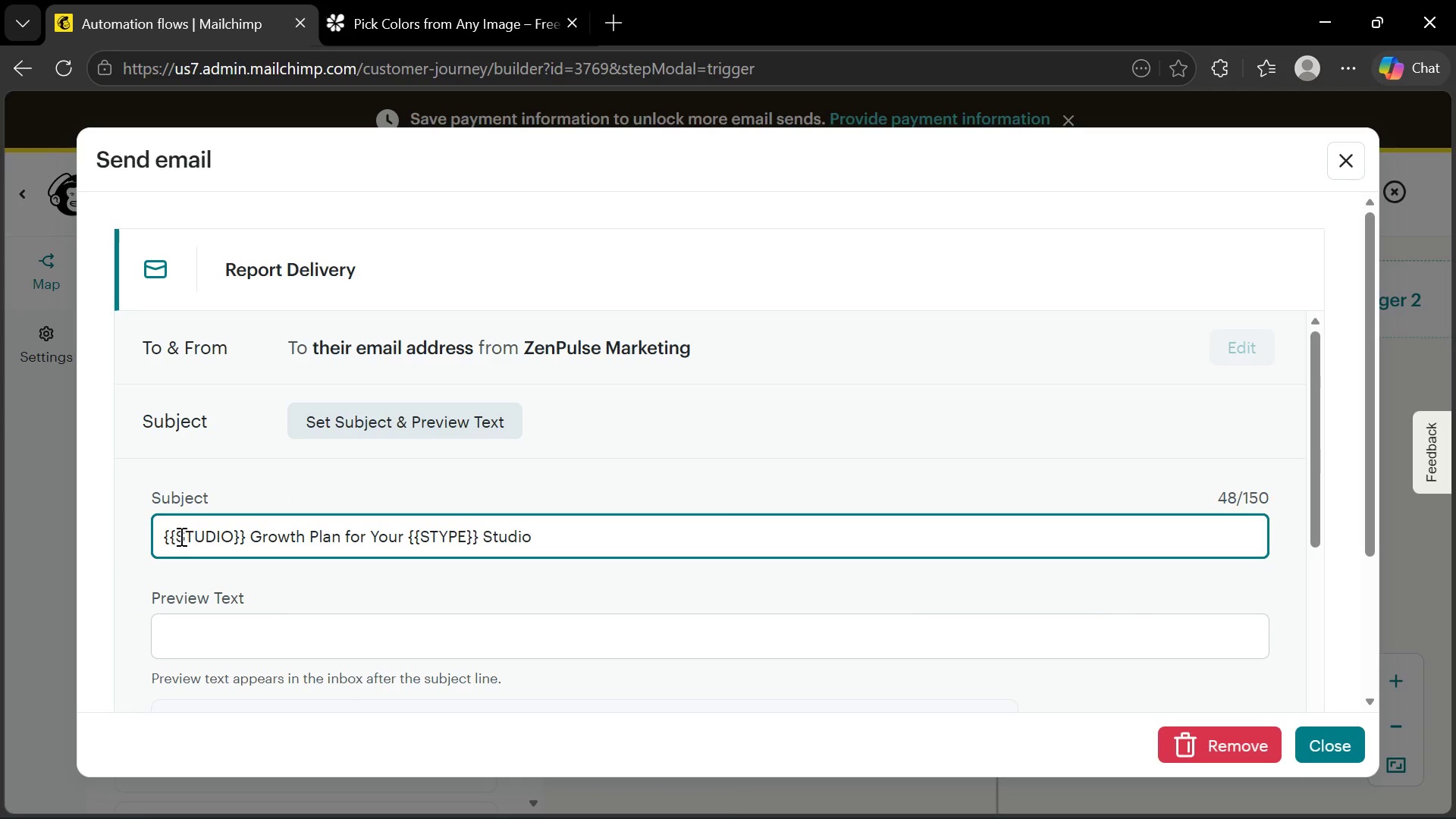 
left_click_drag(start_coordinate=[179, 536], to_coordinate=[158, 535])
 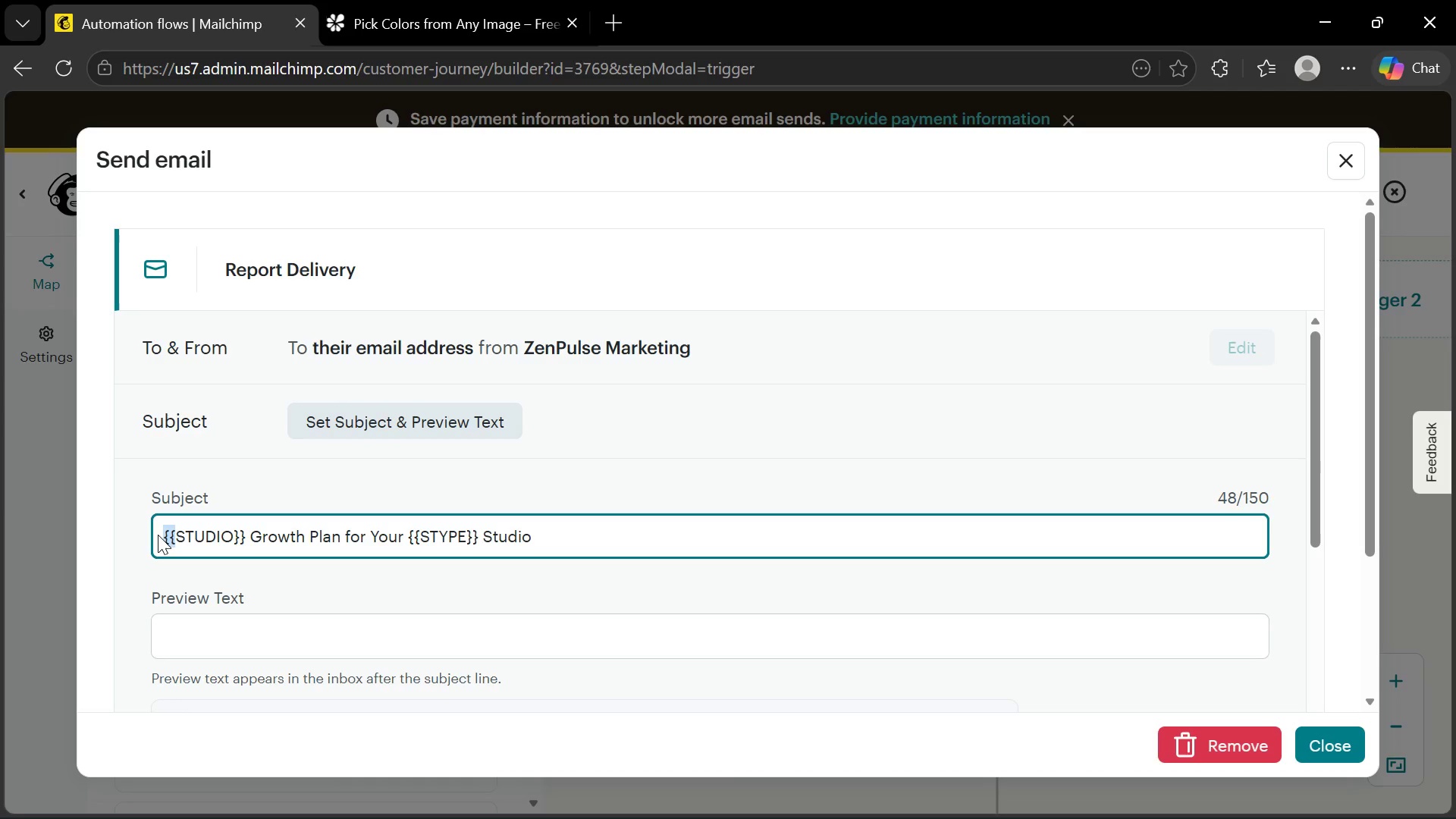 
wait(12.89)
 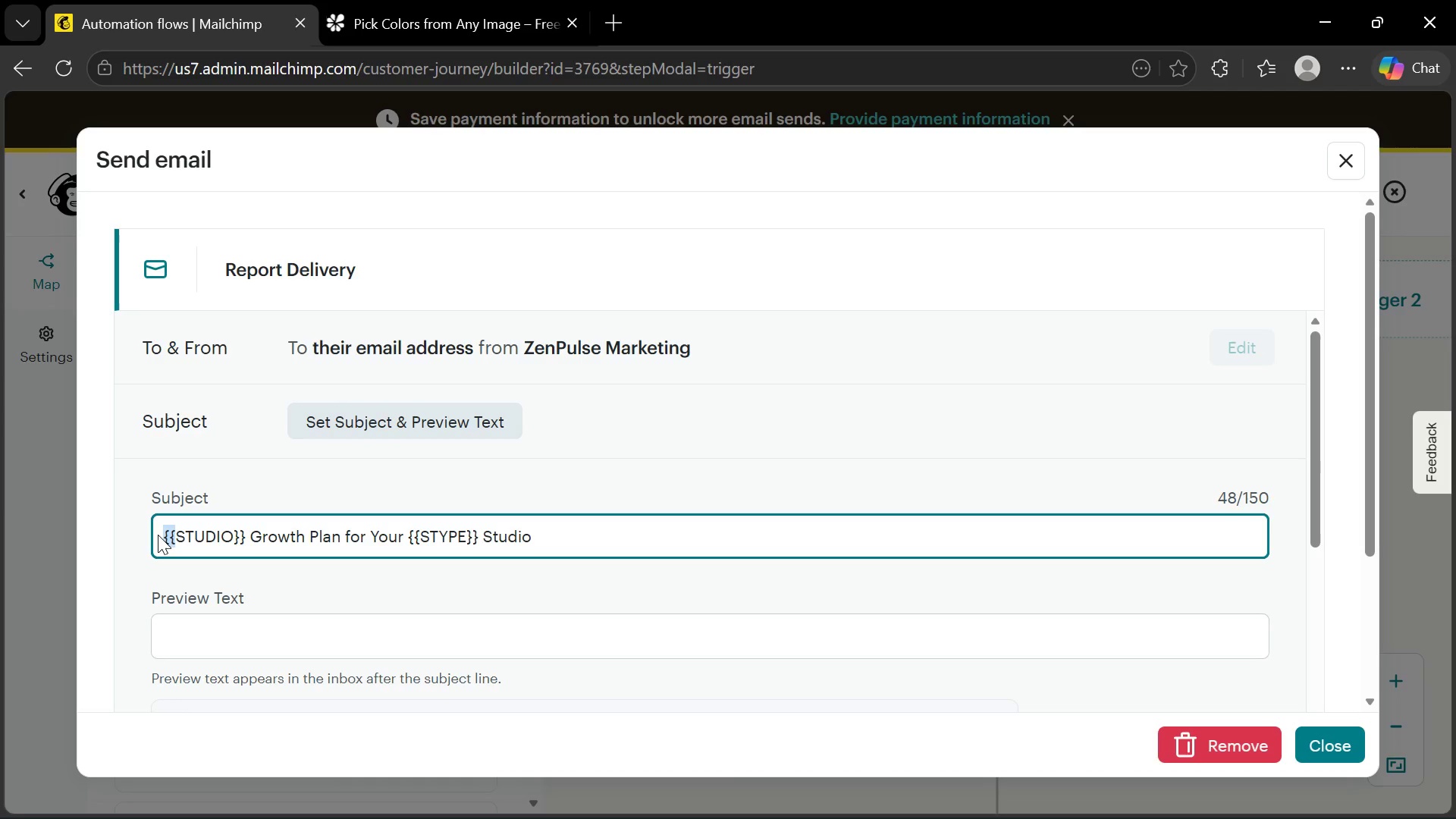 
right_click([130, 23])
 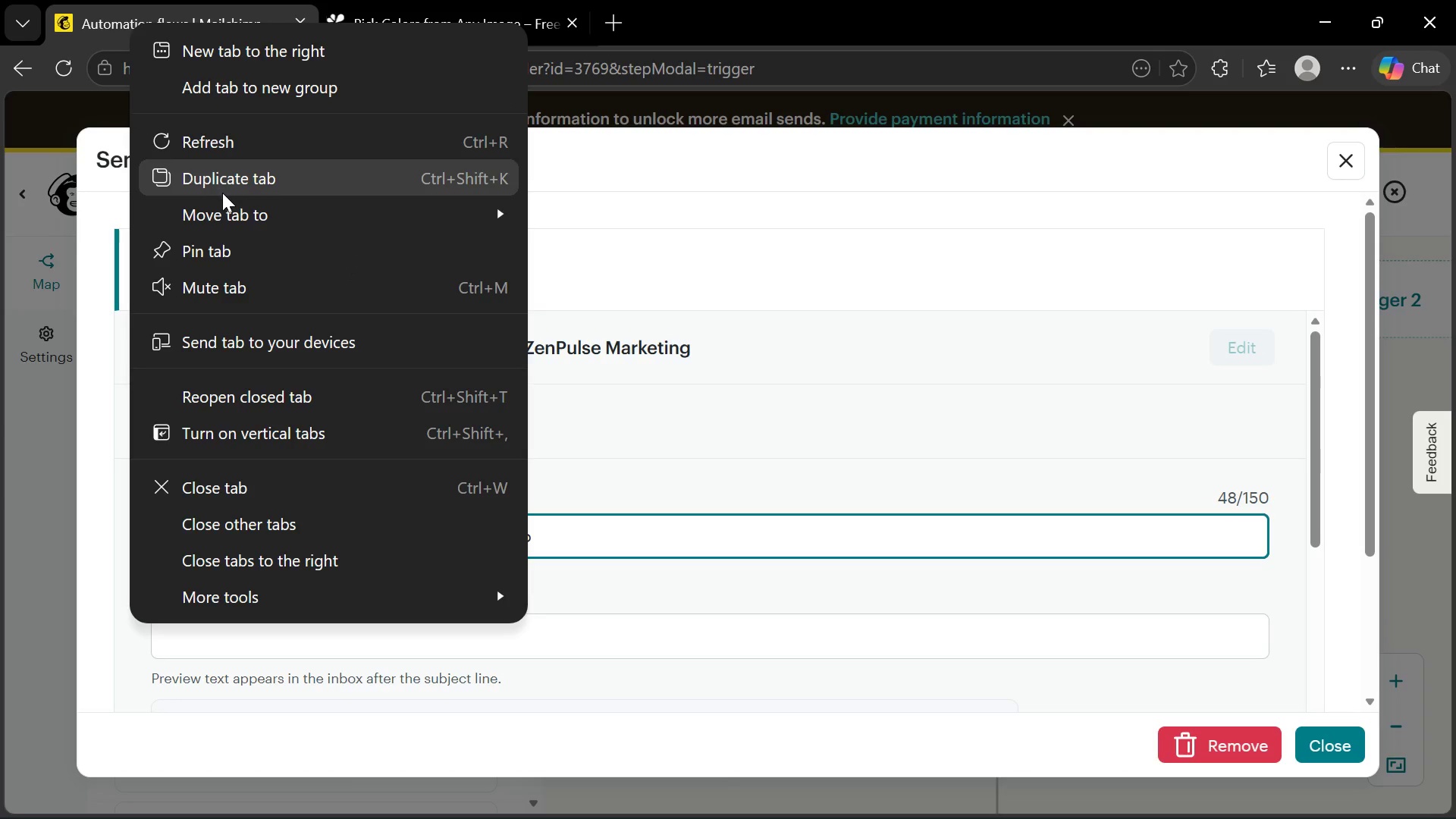 
left_click([224, 190])
 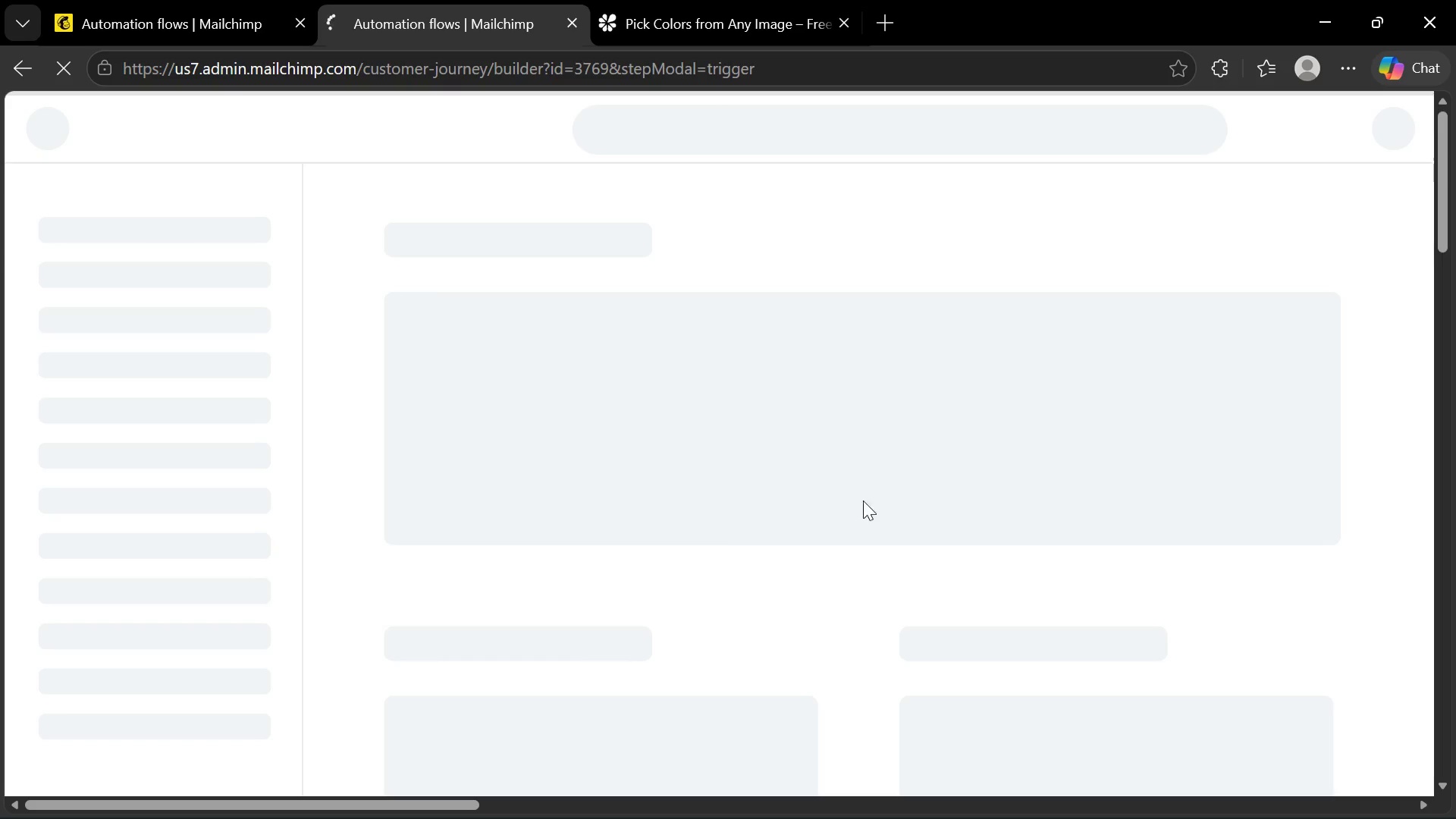 
mouse_move([924, 482])
 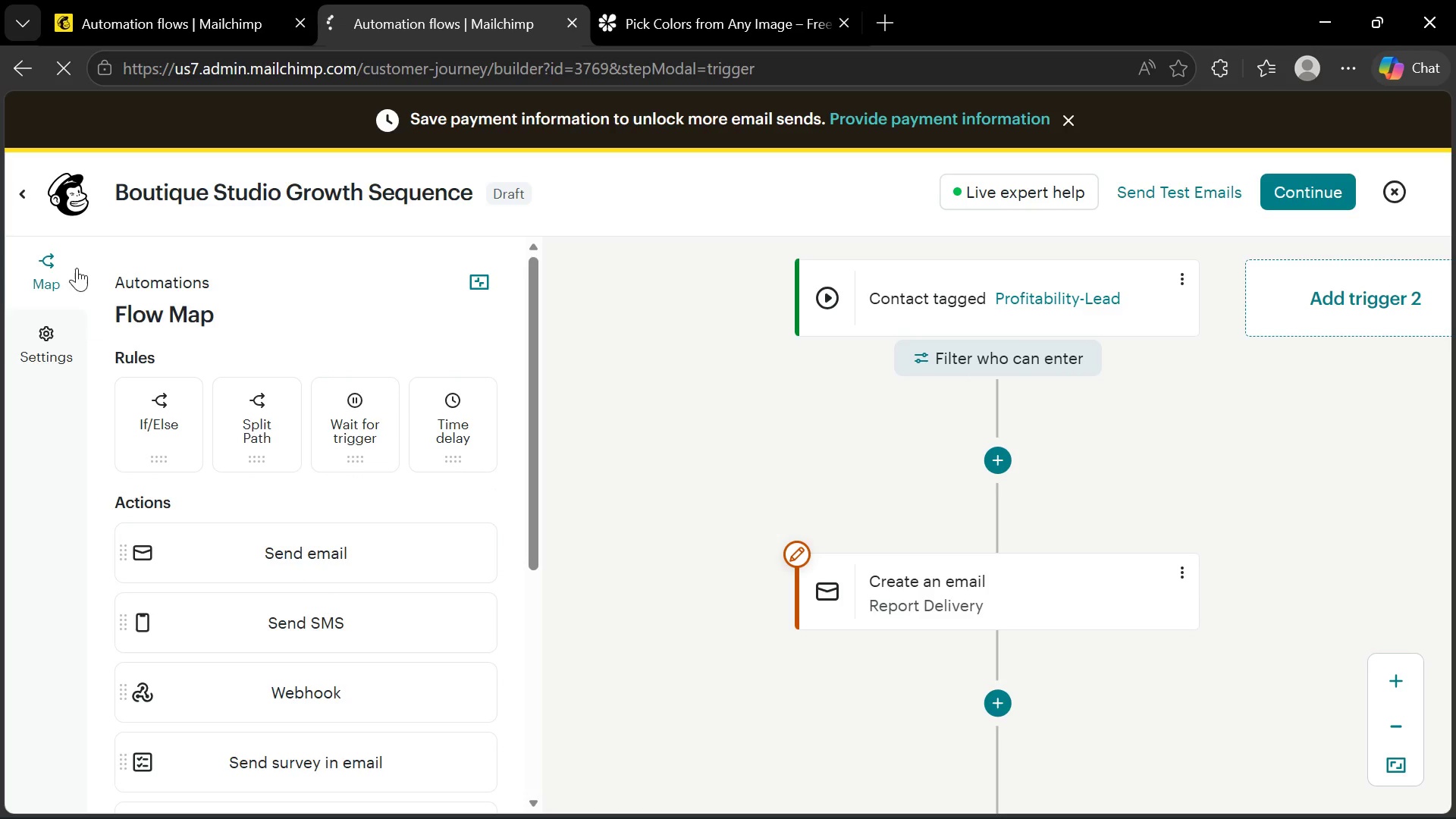 
left_click([74, 204])
 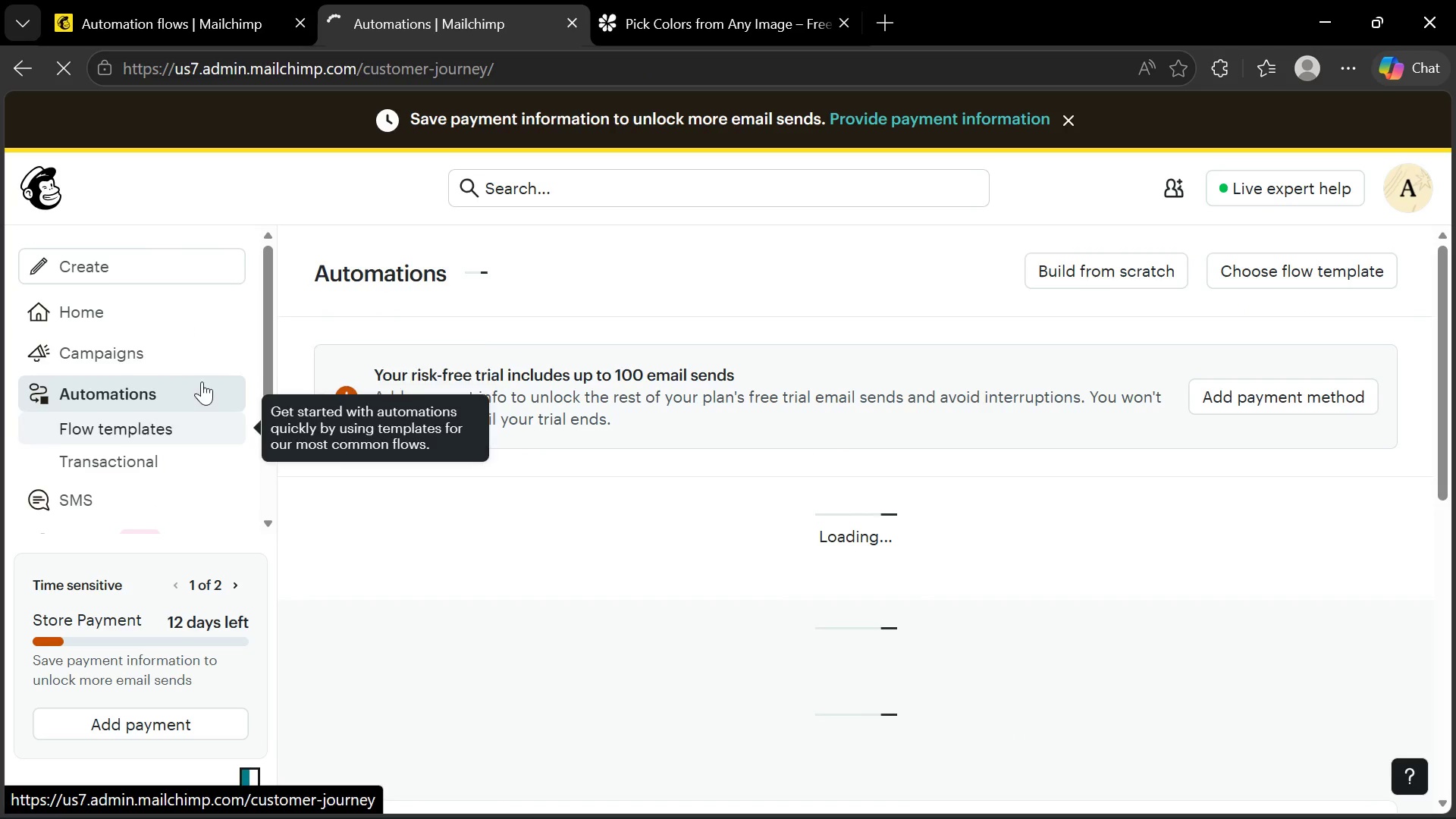 
scroll: coordinate [127, 416], scroll_direction: down, amount: 2.0
 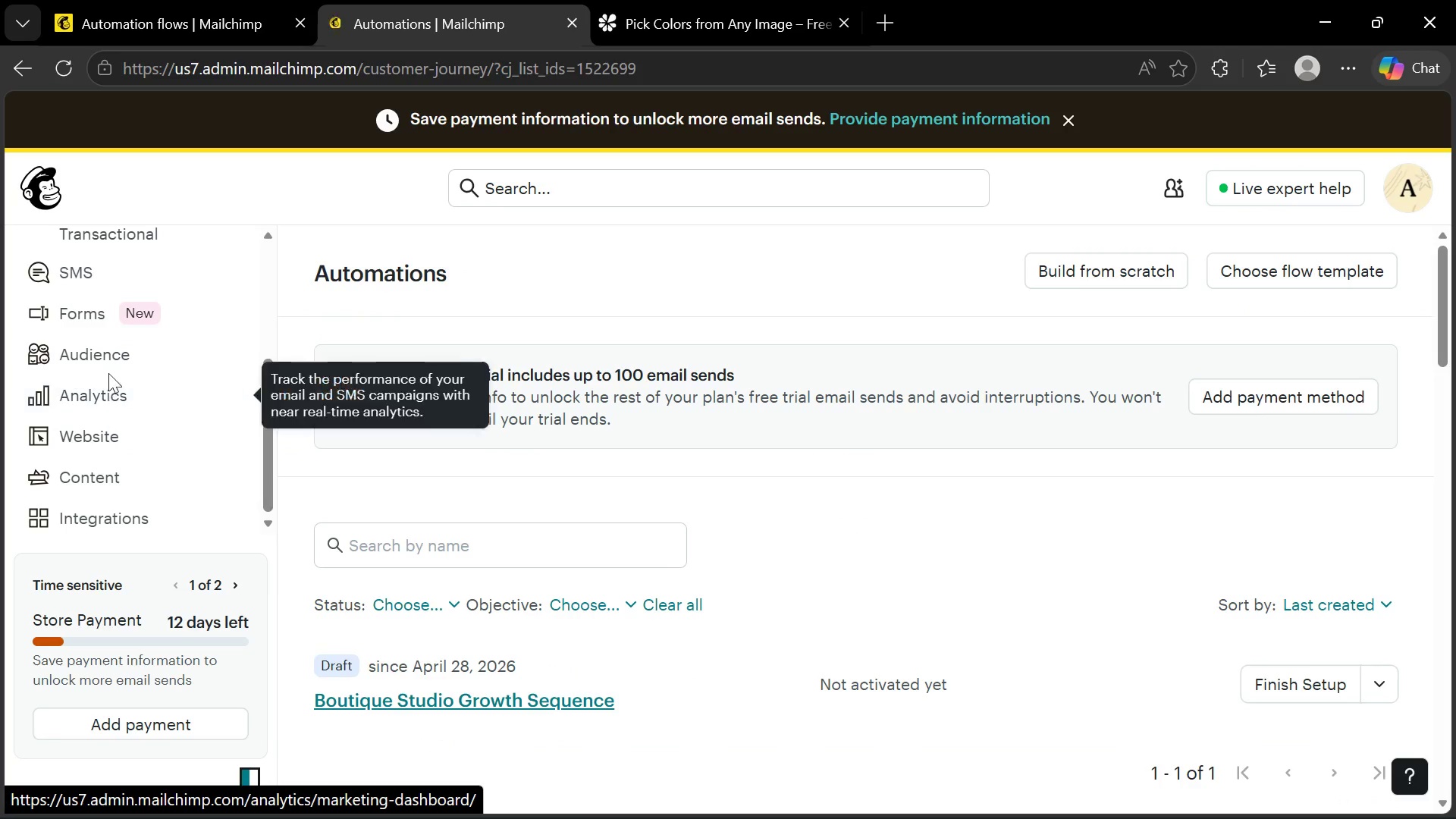 
left_click([111, 356])
 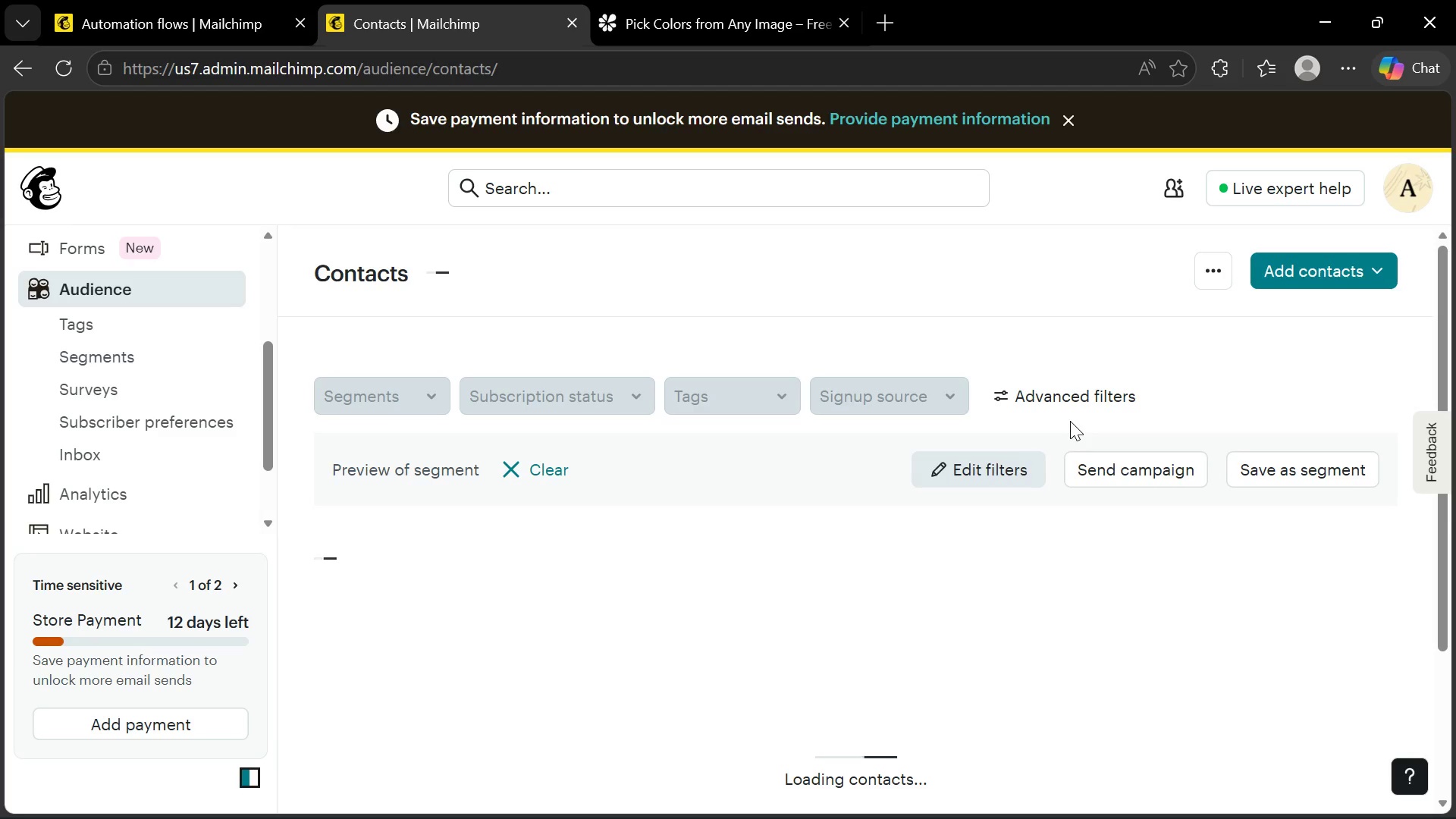 
wait(6.08)
 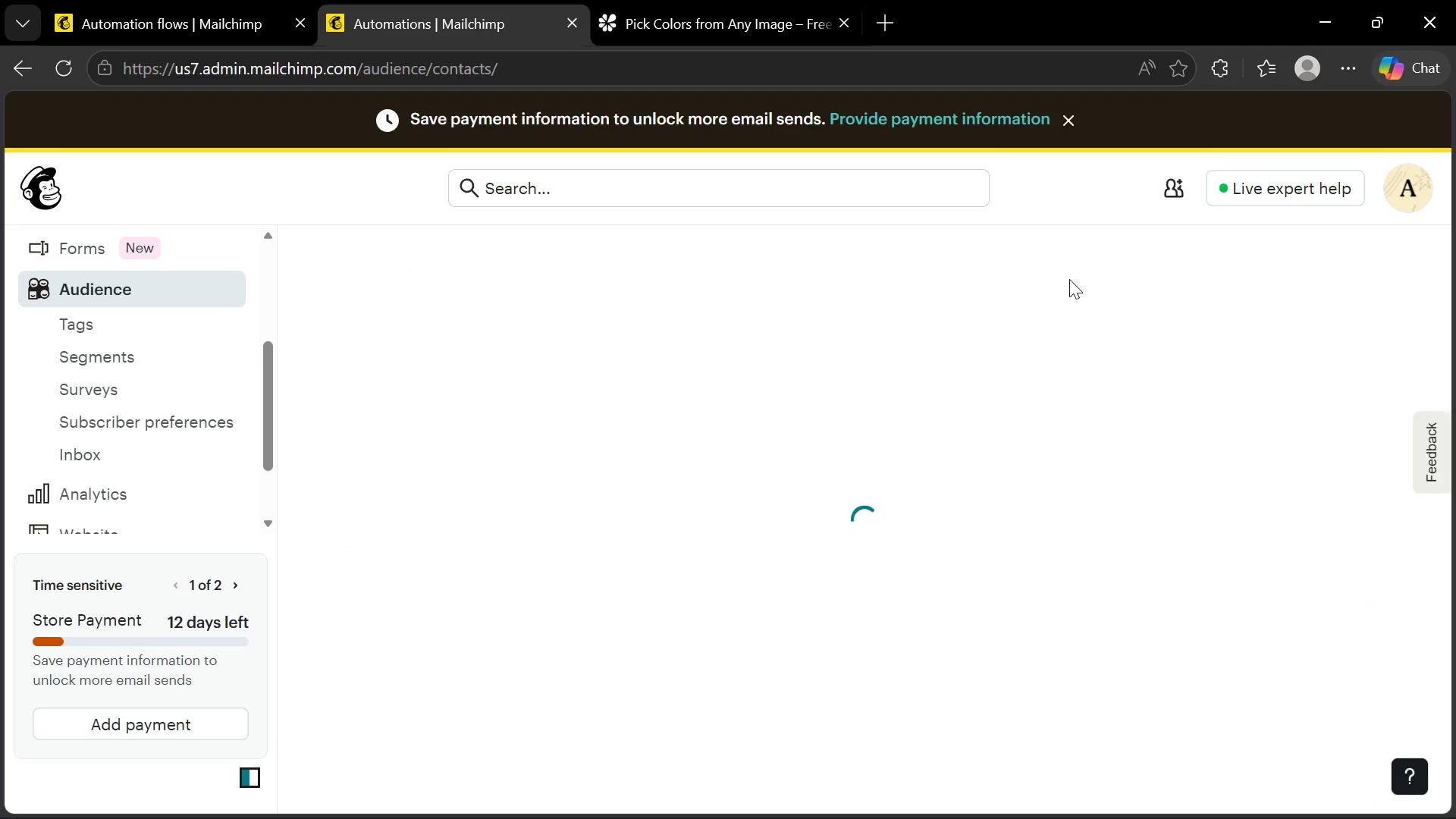 
left_click([1203, 276])
 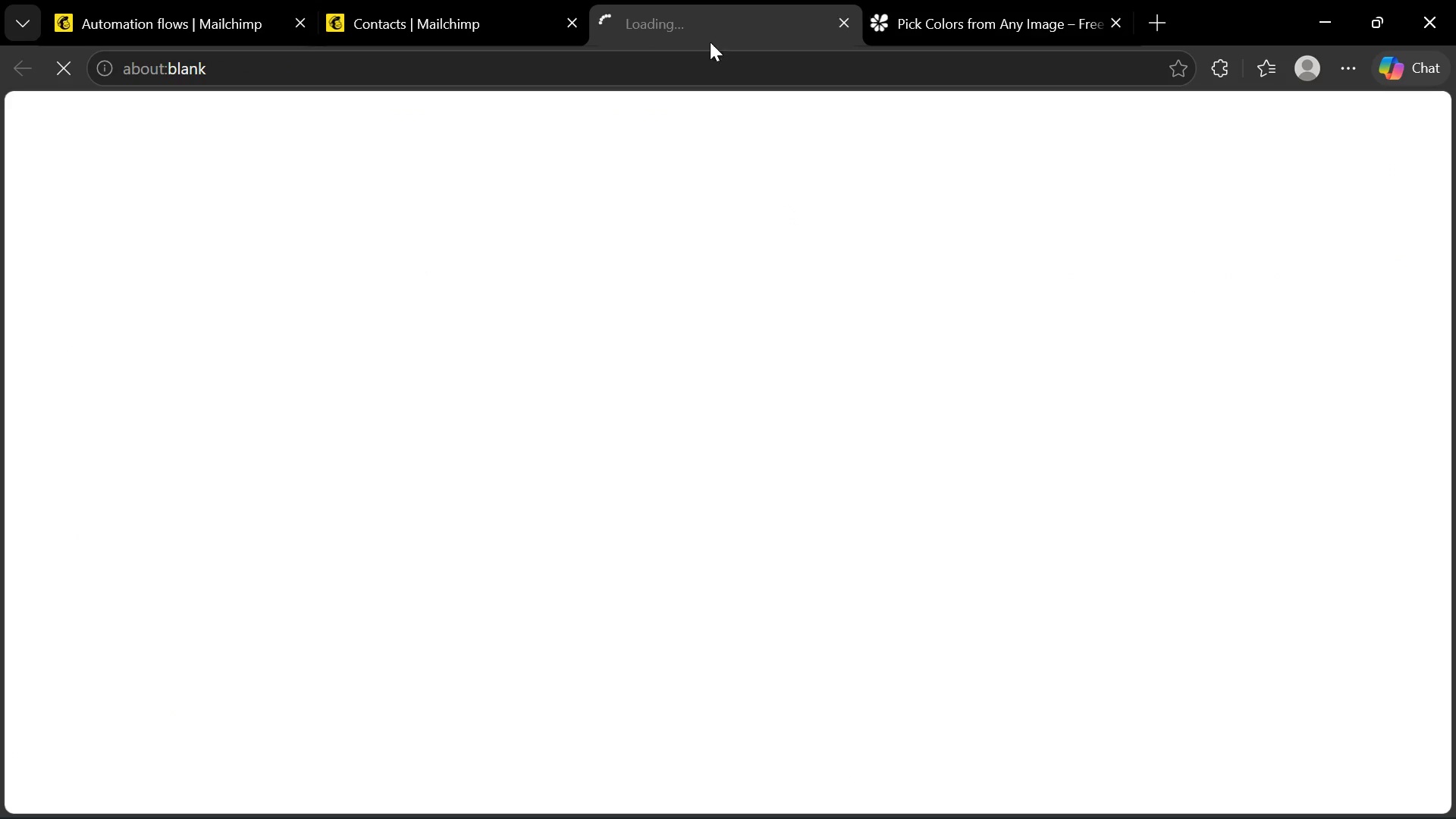 
left_click([849, 14])
 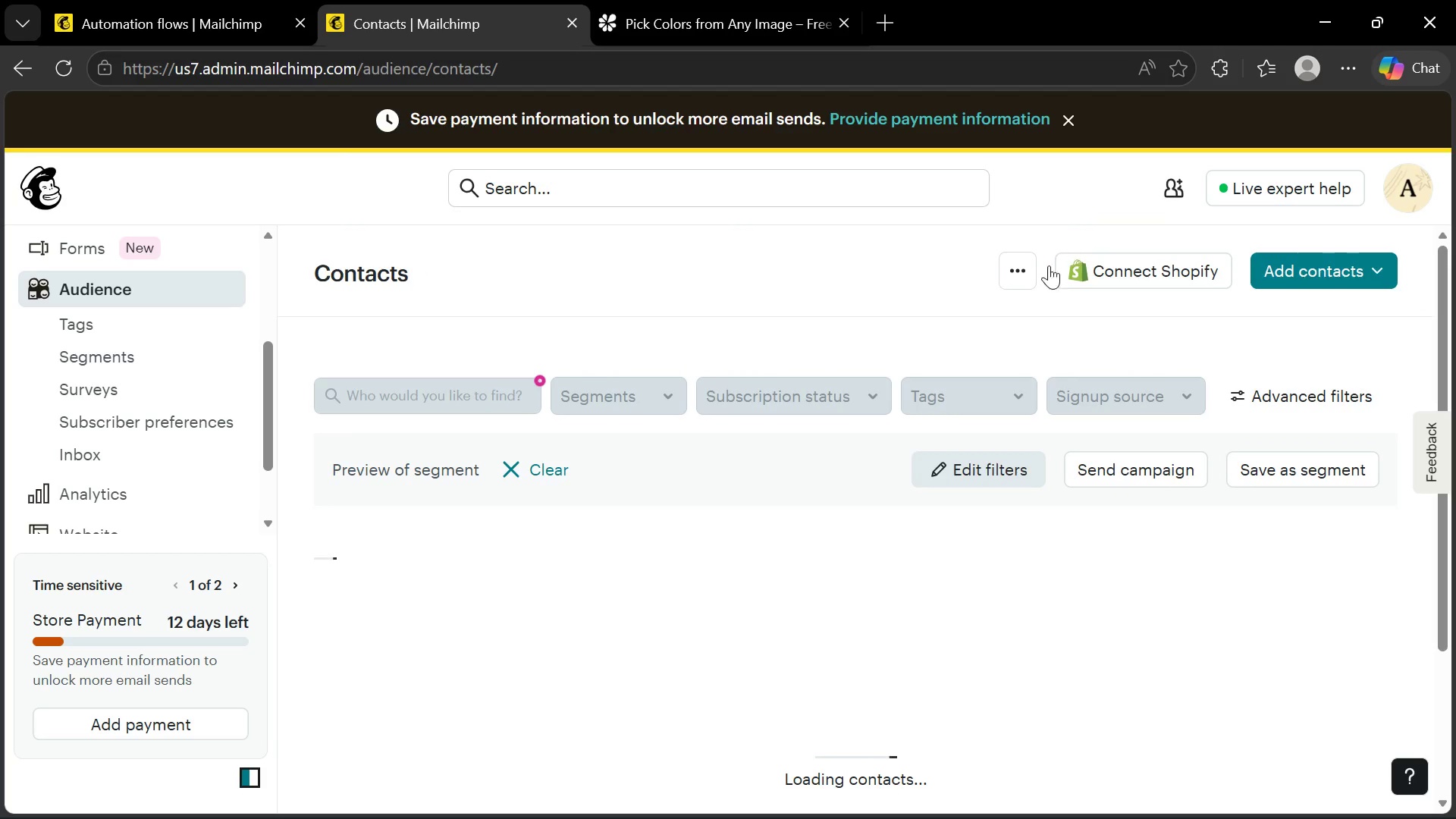 
left_click([1018, 266])
 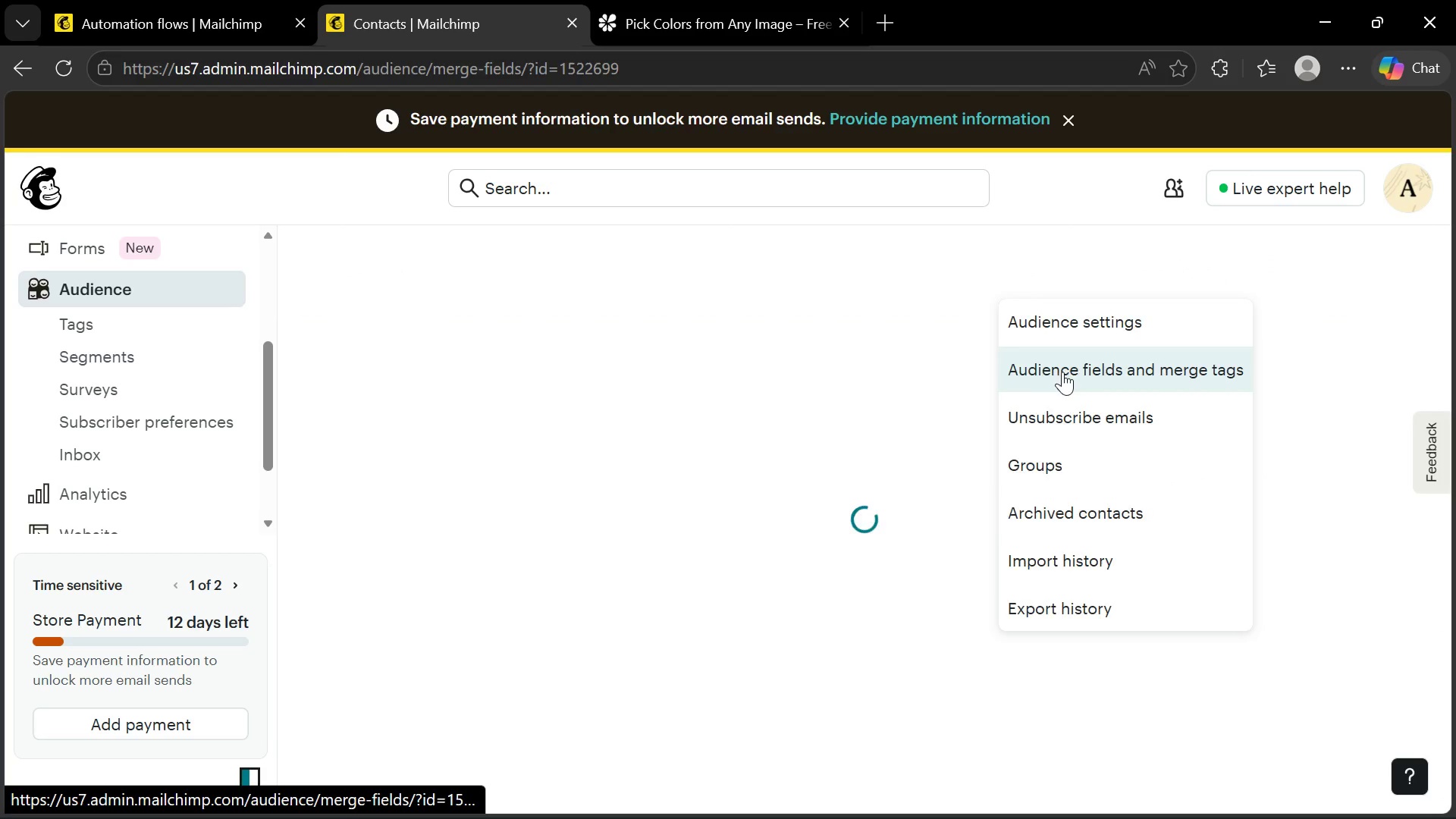 
scroll: coordinate [704, 542], scroll_direction: down, amount: 3.0
 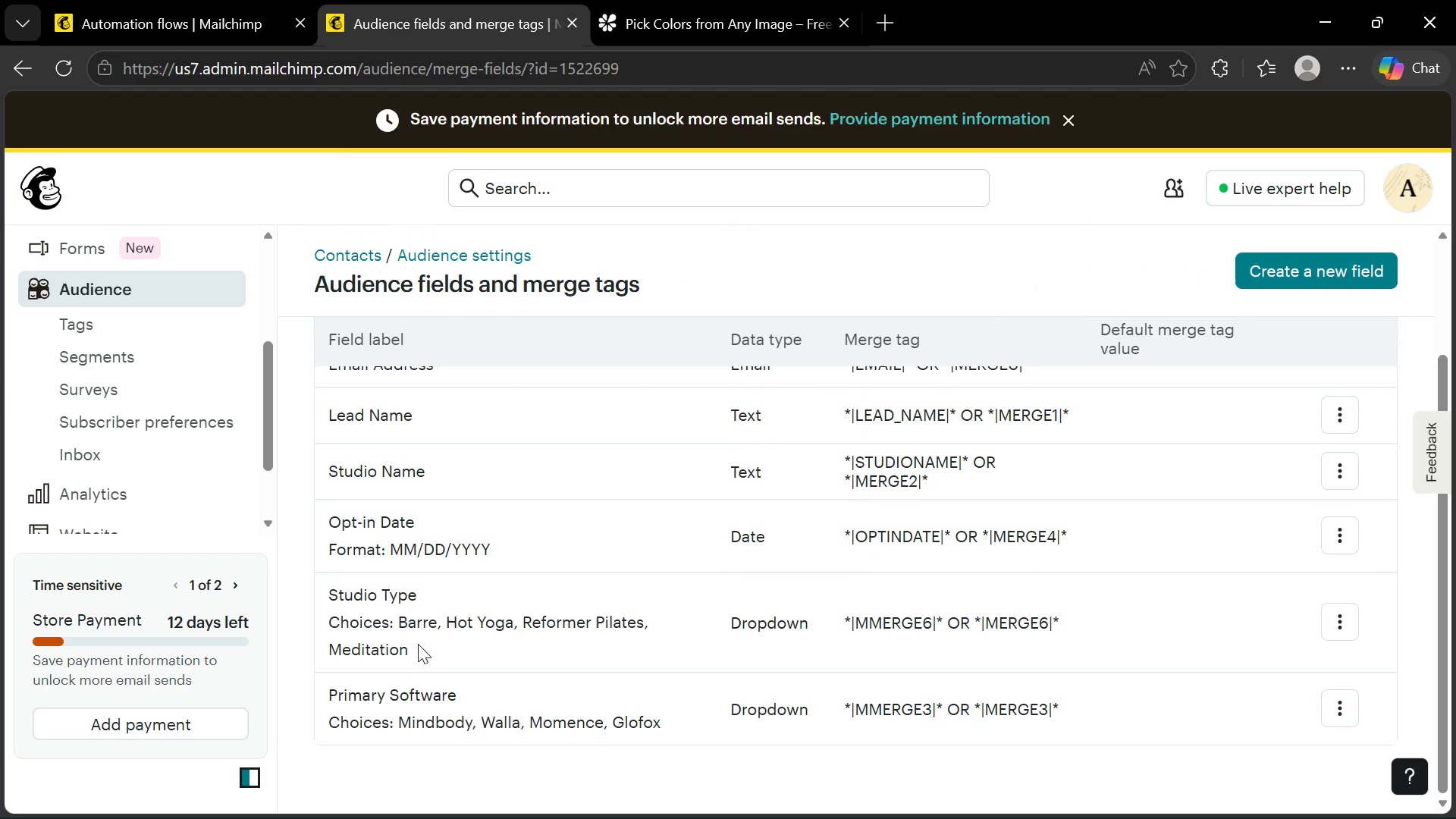 
scroll: coordinate [412, 592], scroll_direction: up, amount: 1.0
 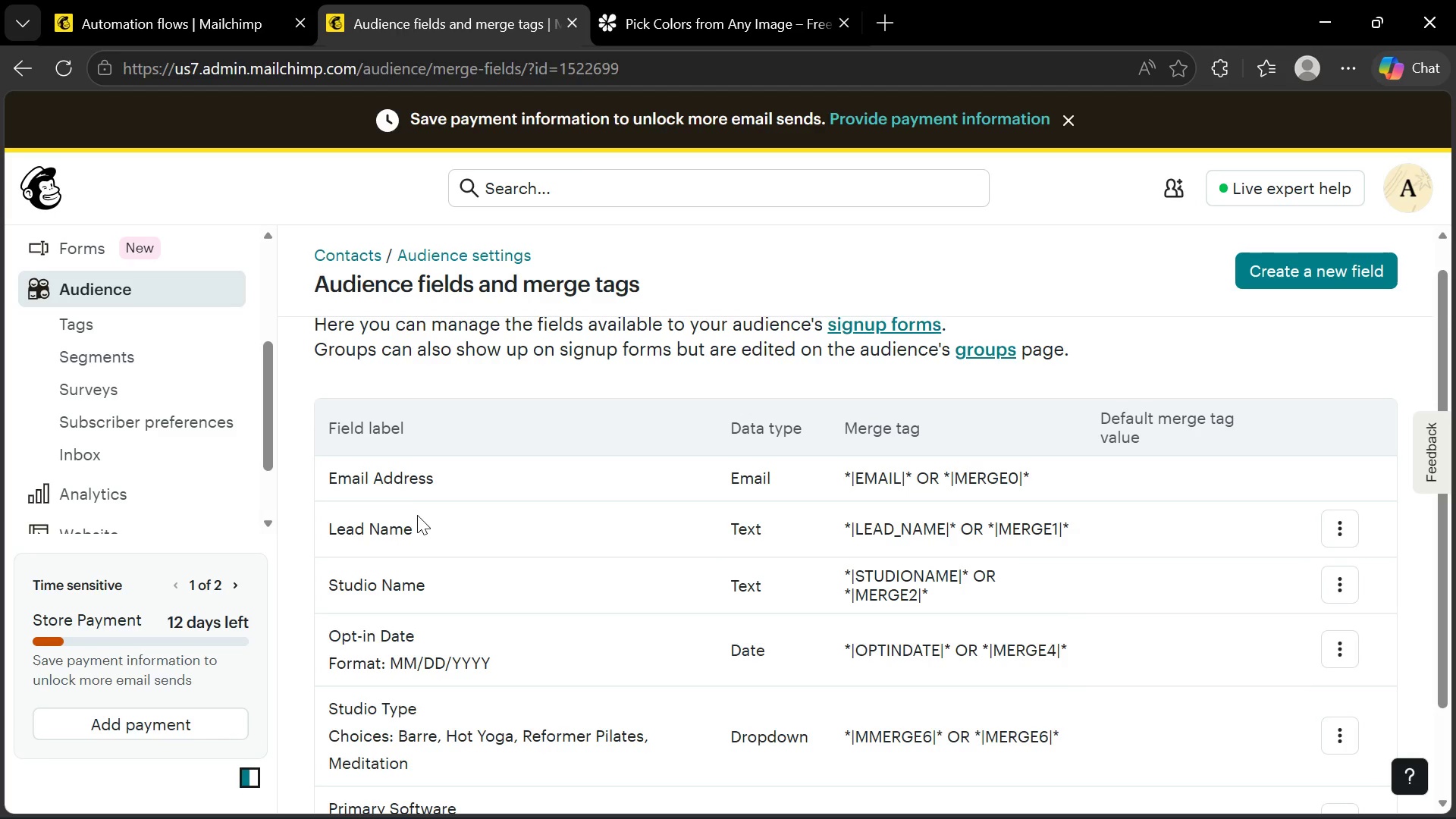 
scroll: coordinate [417, 516], scroll_direction: down, amount: 1.0
 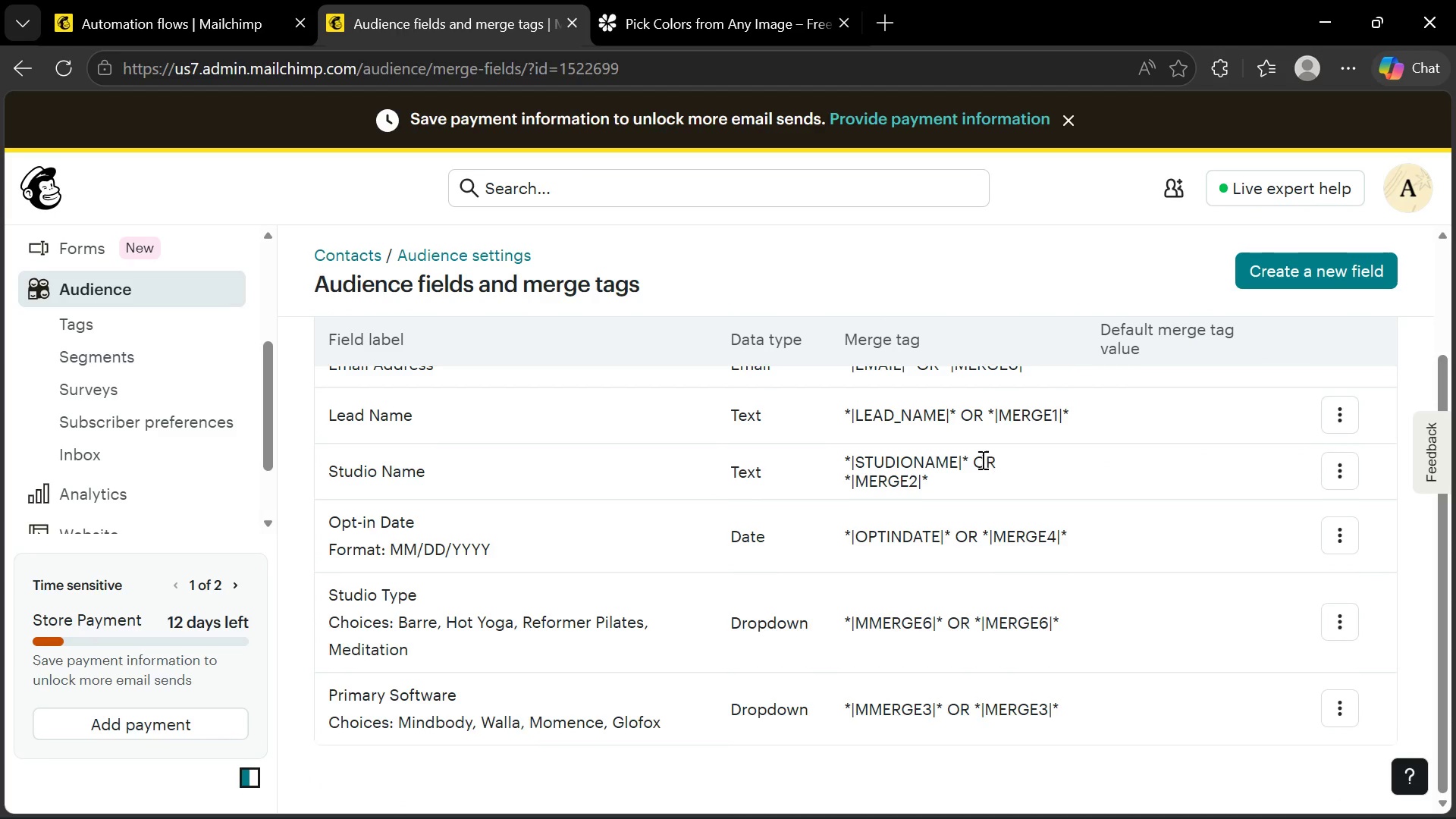 
left_click_drag(start_coordinate=[968, 455], to_coordinate=[844, 457])
 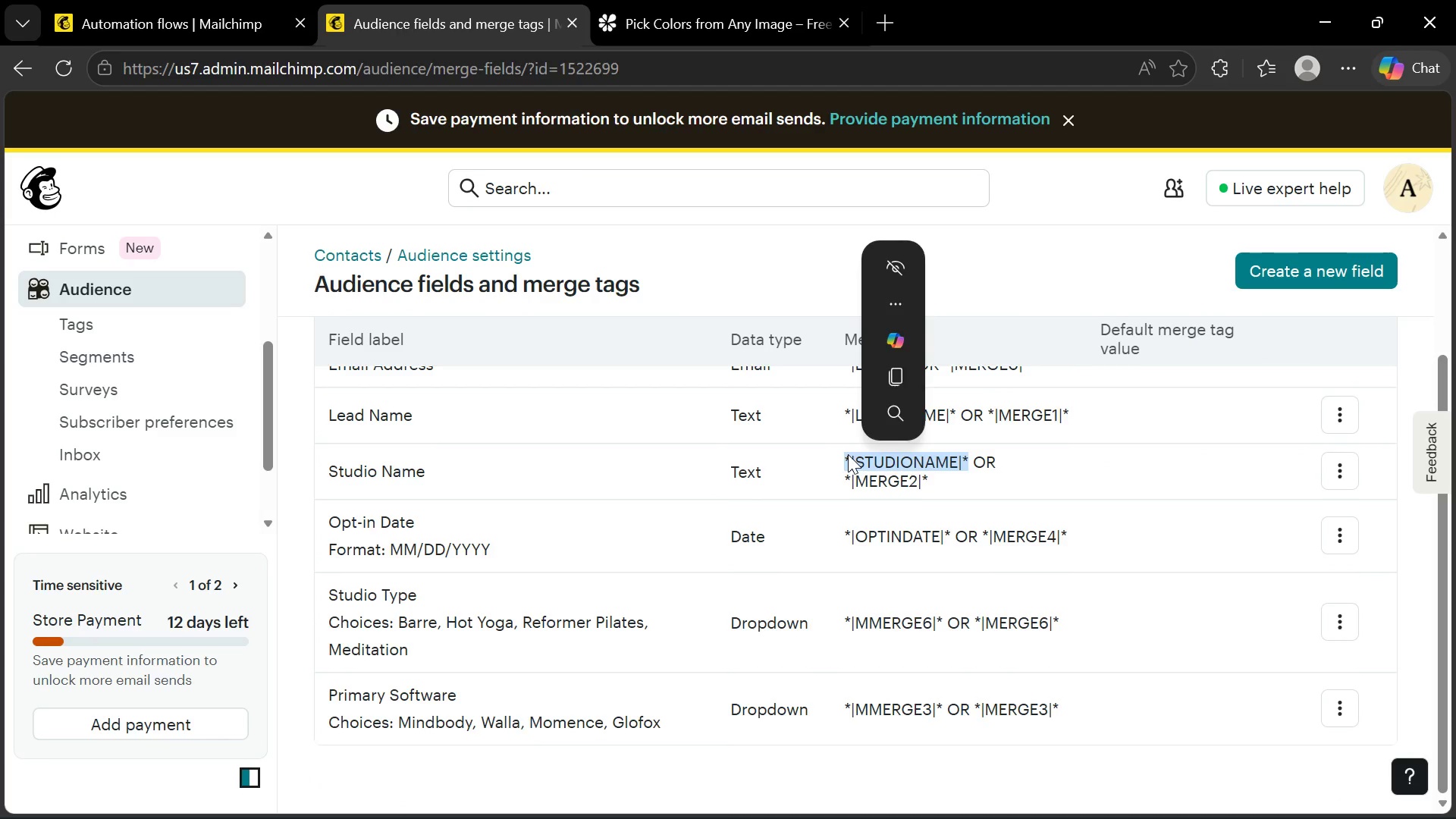 
key(Control+C)
 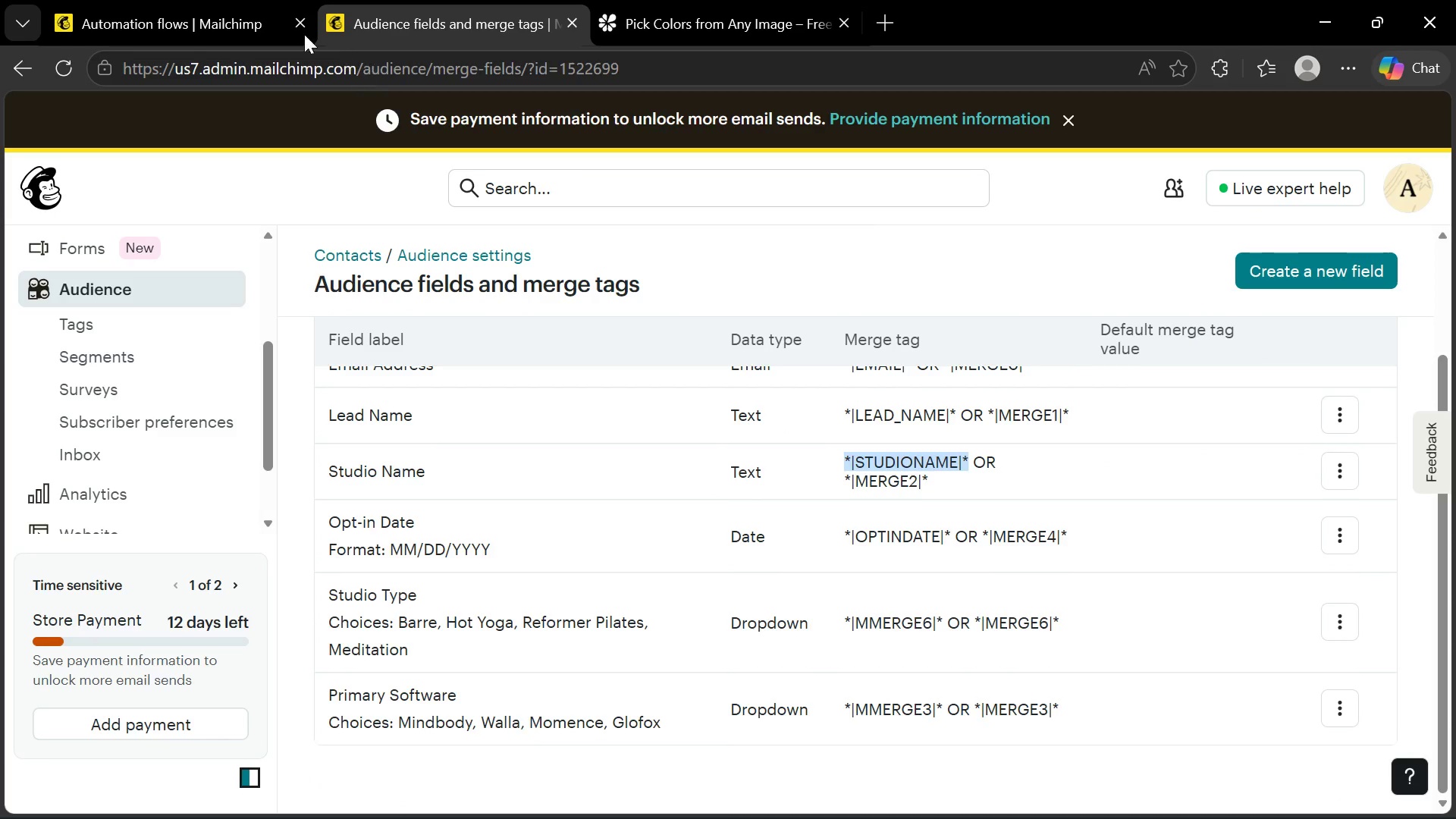 
left_click([205, 0])
 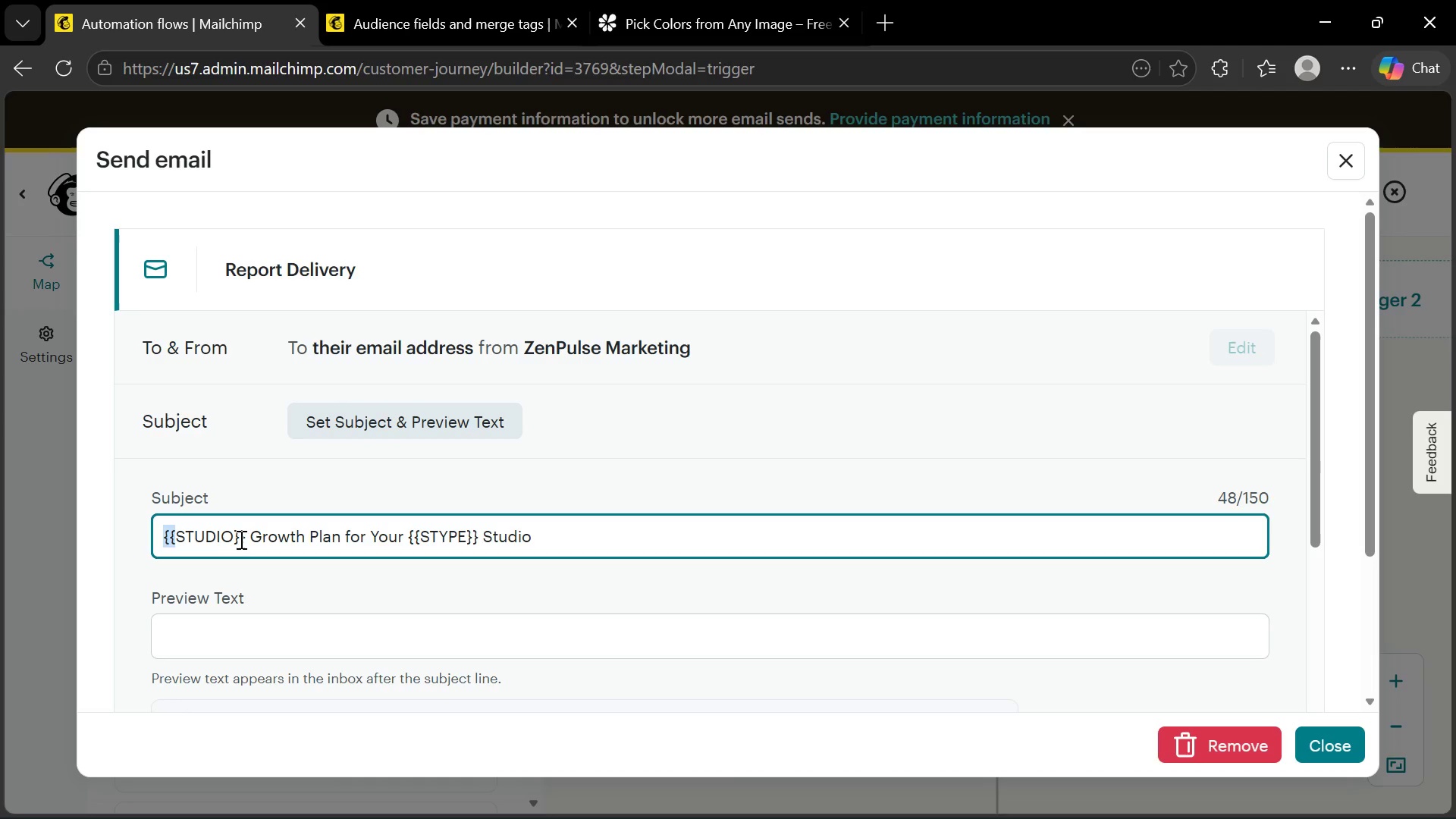 
left_click_drag(start_coordinate=[244, 534], to_coordinate=[163, 529])
 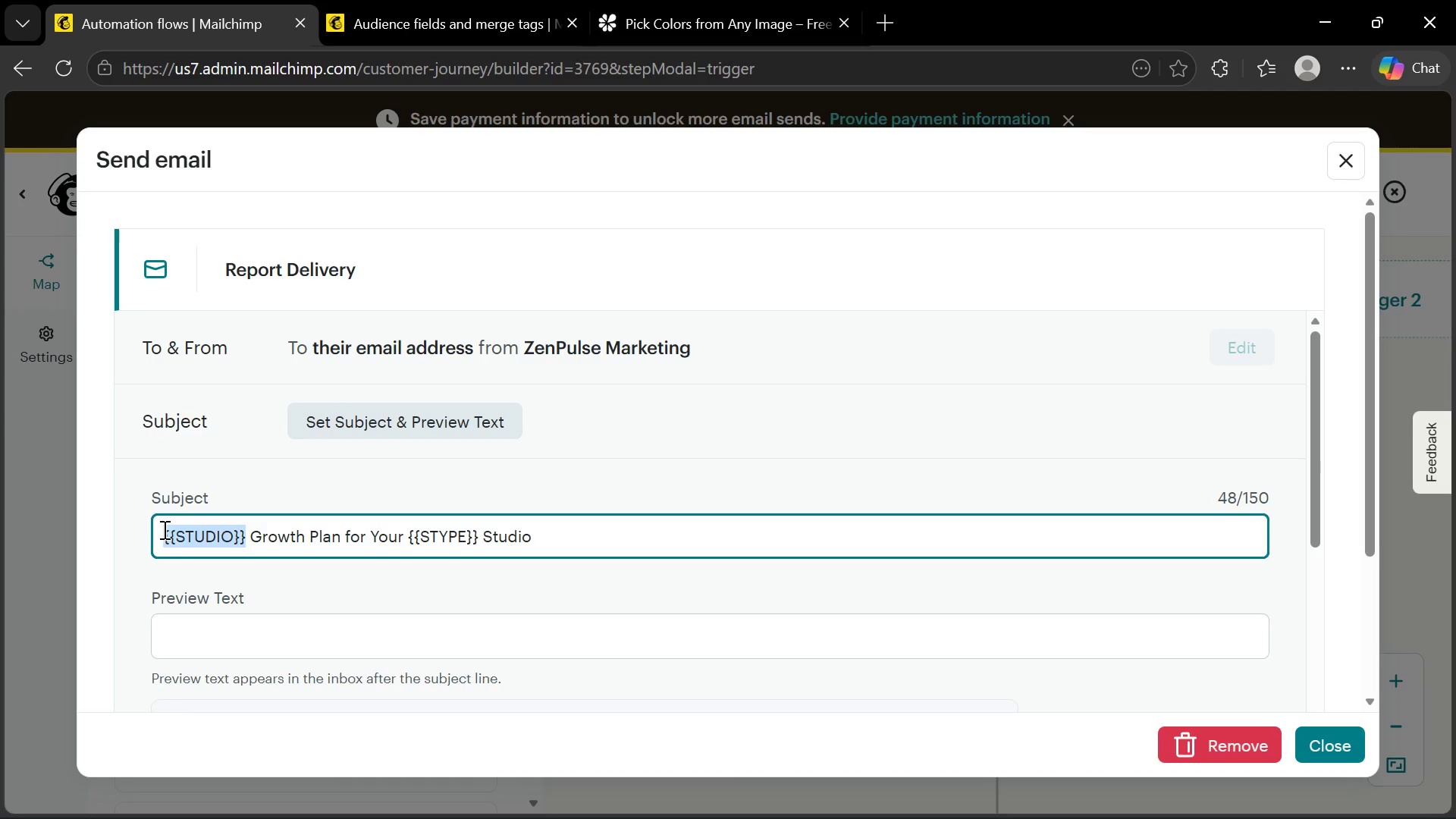 
key(Control+V)
 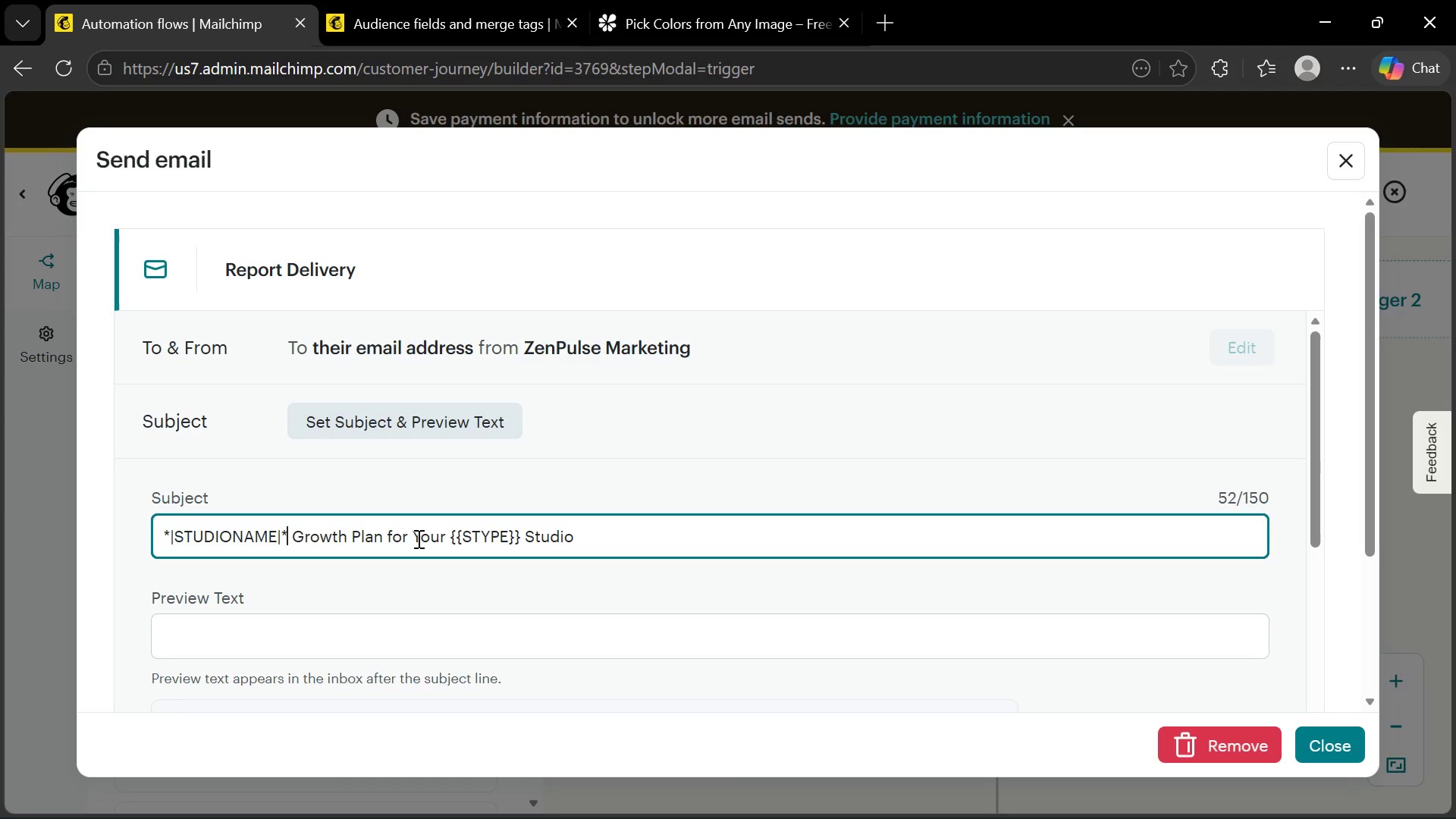 
double_click([466, 533])
 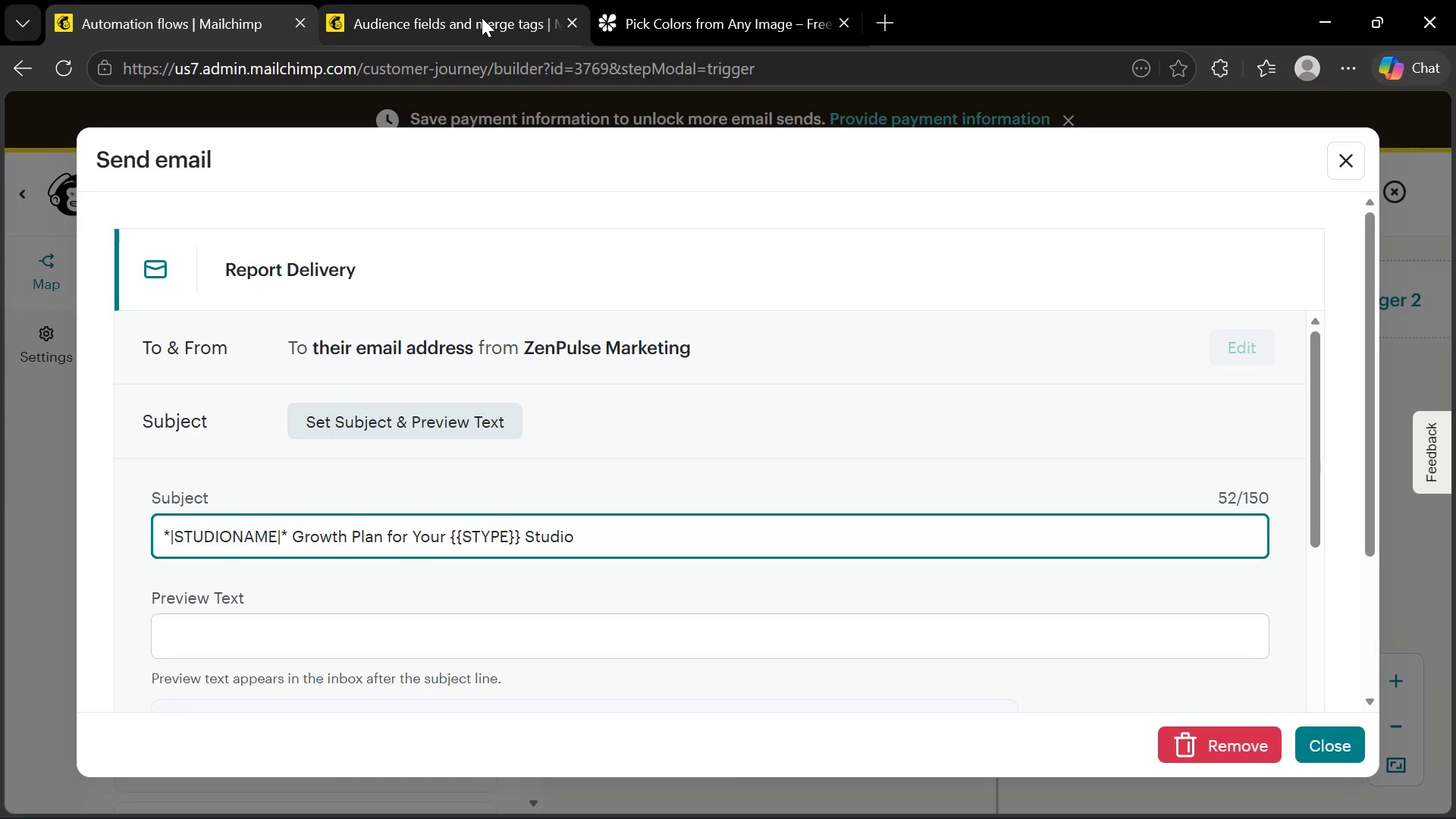 
left_click([482, 17])
 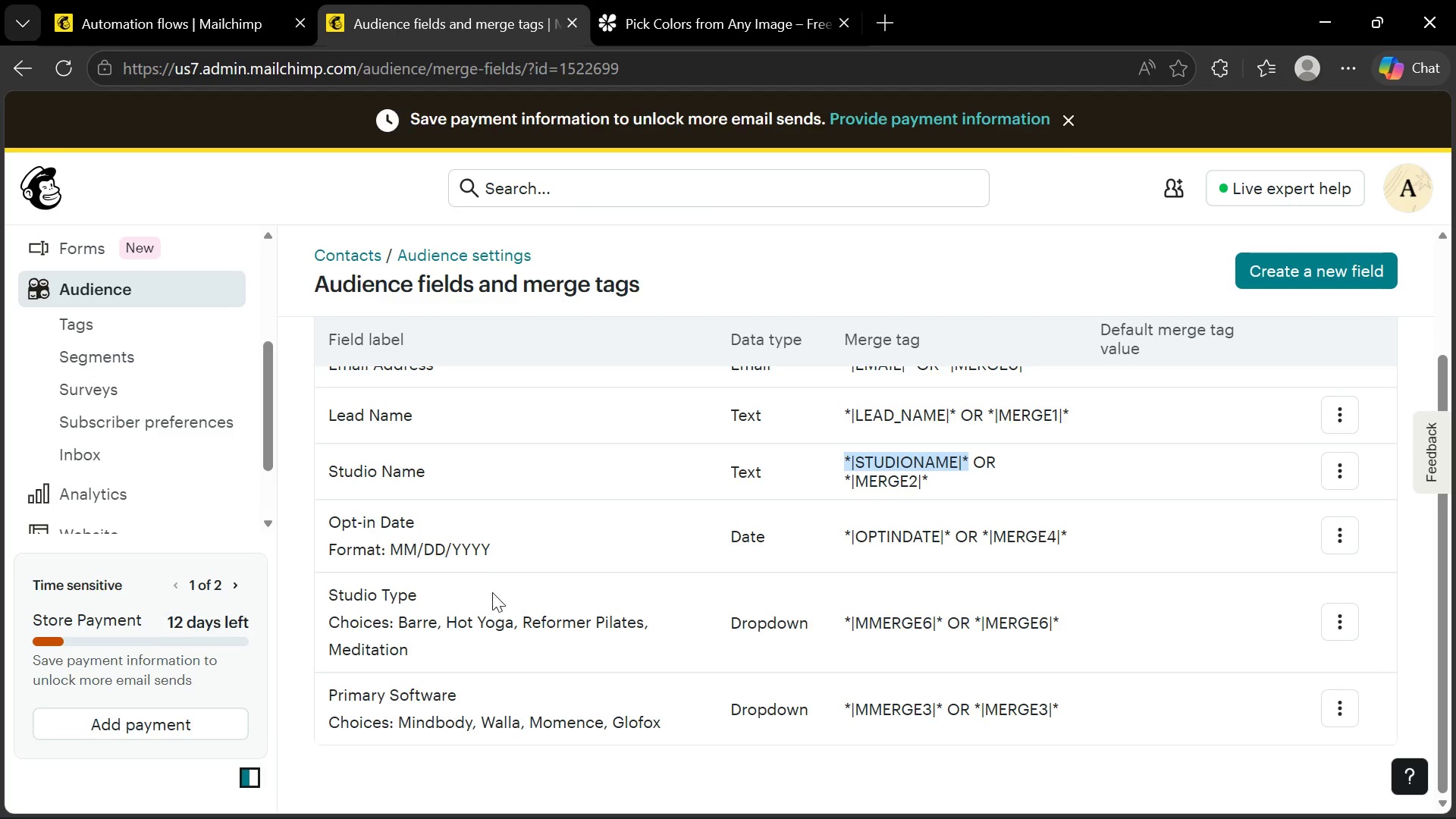 
scroll: coordinate [492, 595], scroll_direction: down, amount: 1.0
 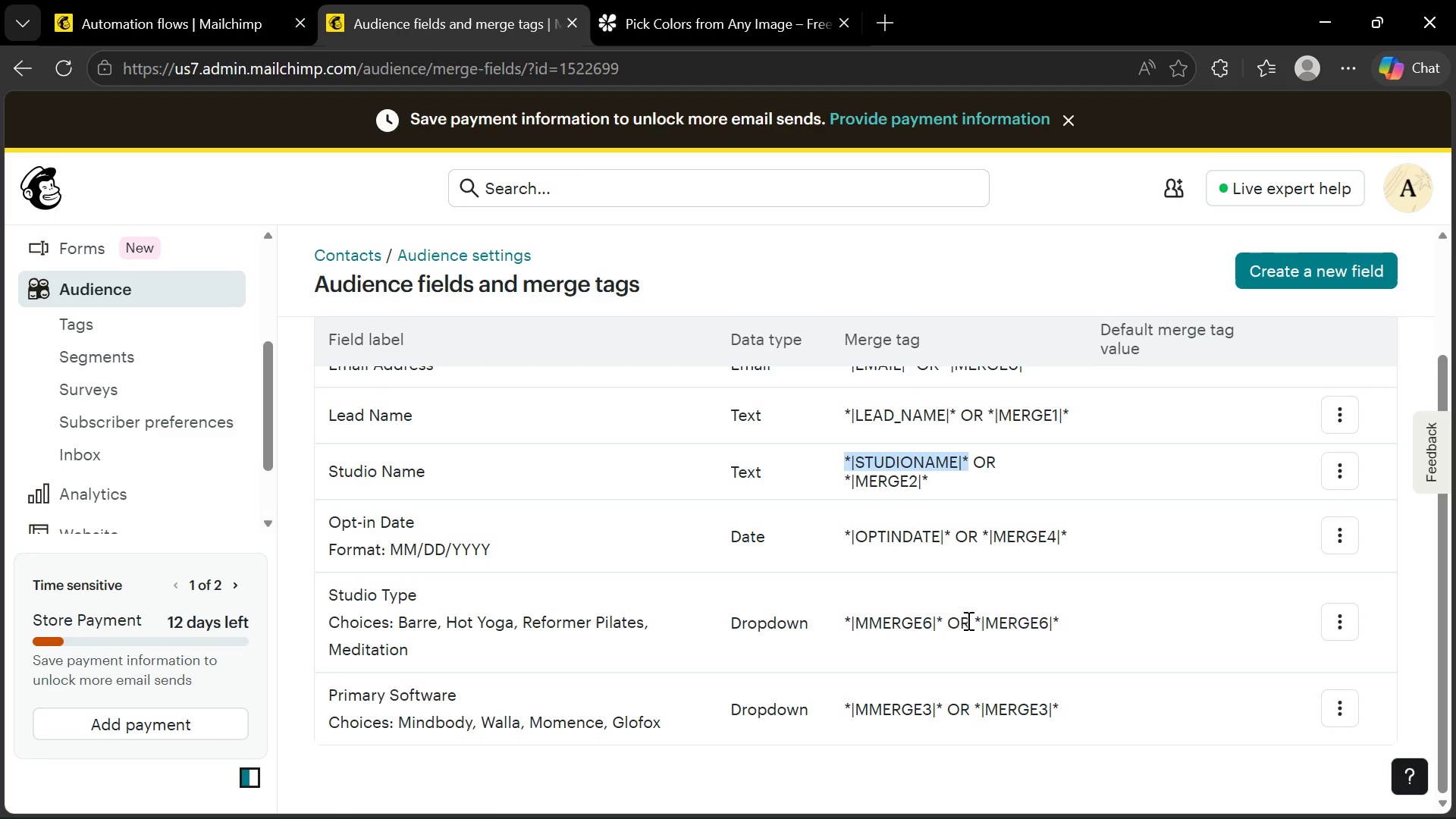 
left_click_drag(start_coordinate=[974, 617], to_coordinate=[1069, 612])
 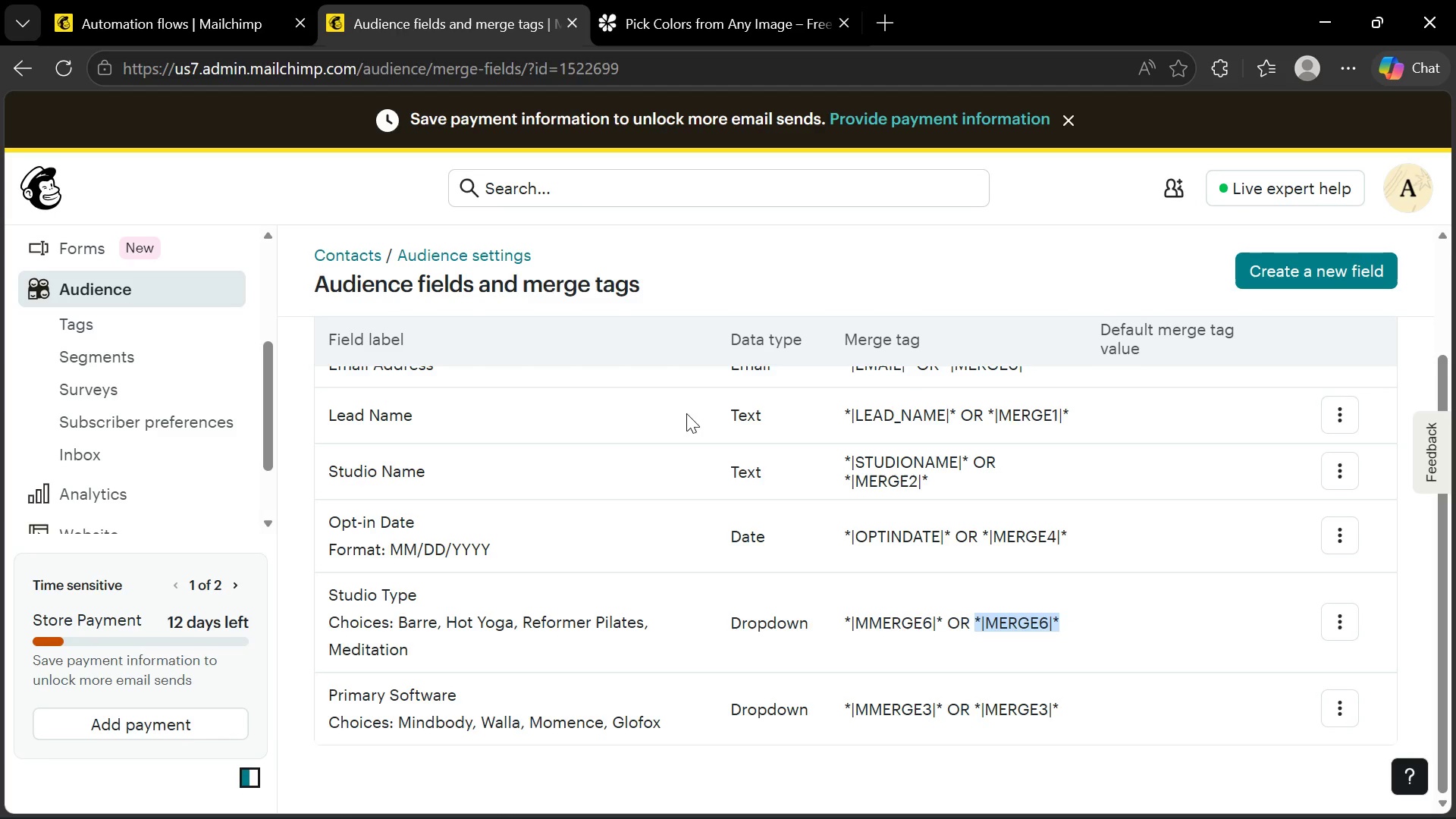 
key(Control+C)
 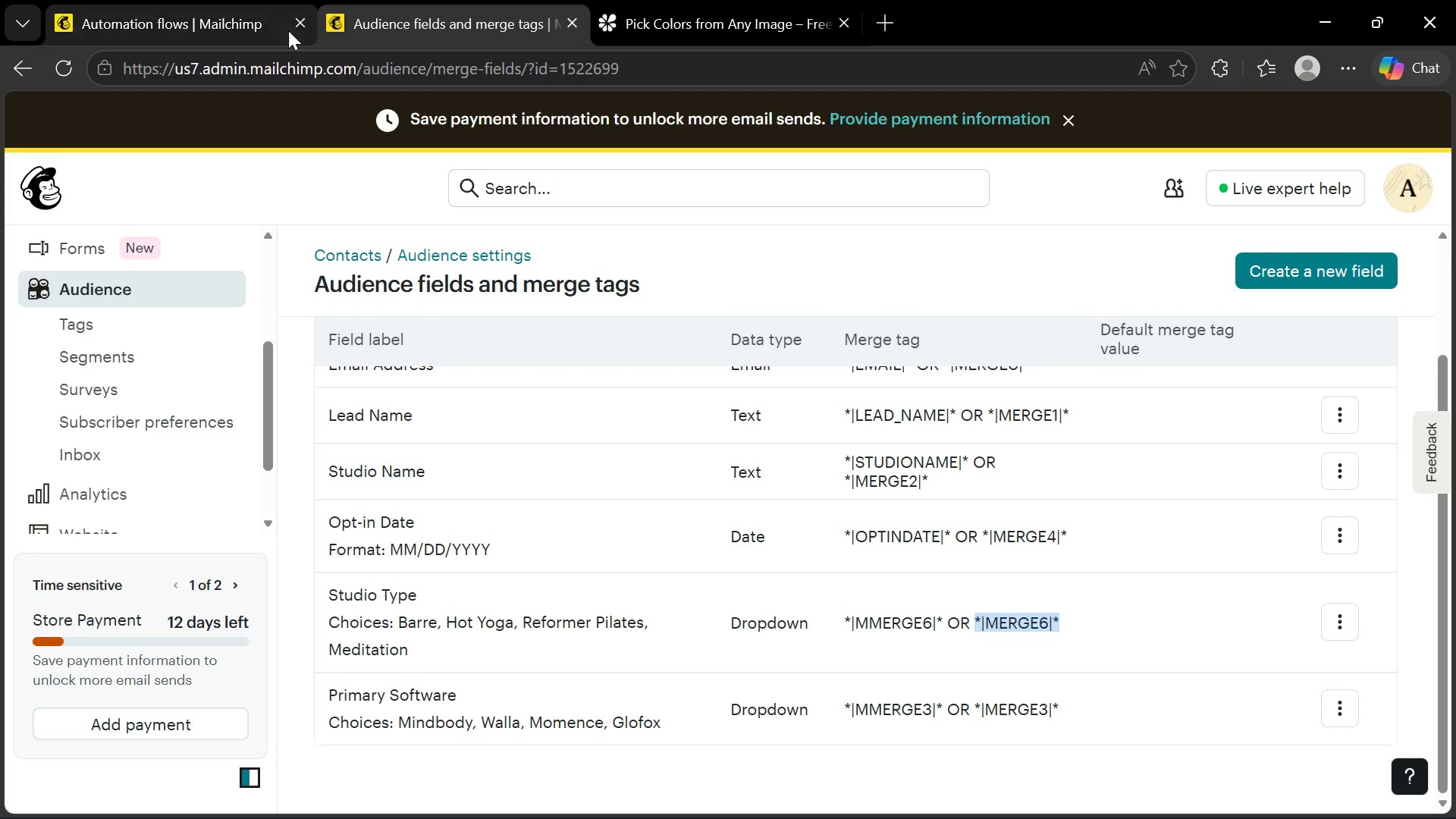 
left_click([177, 0])
 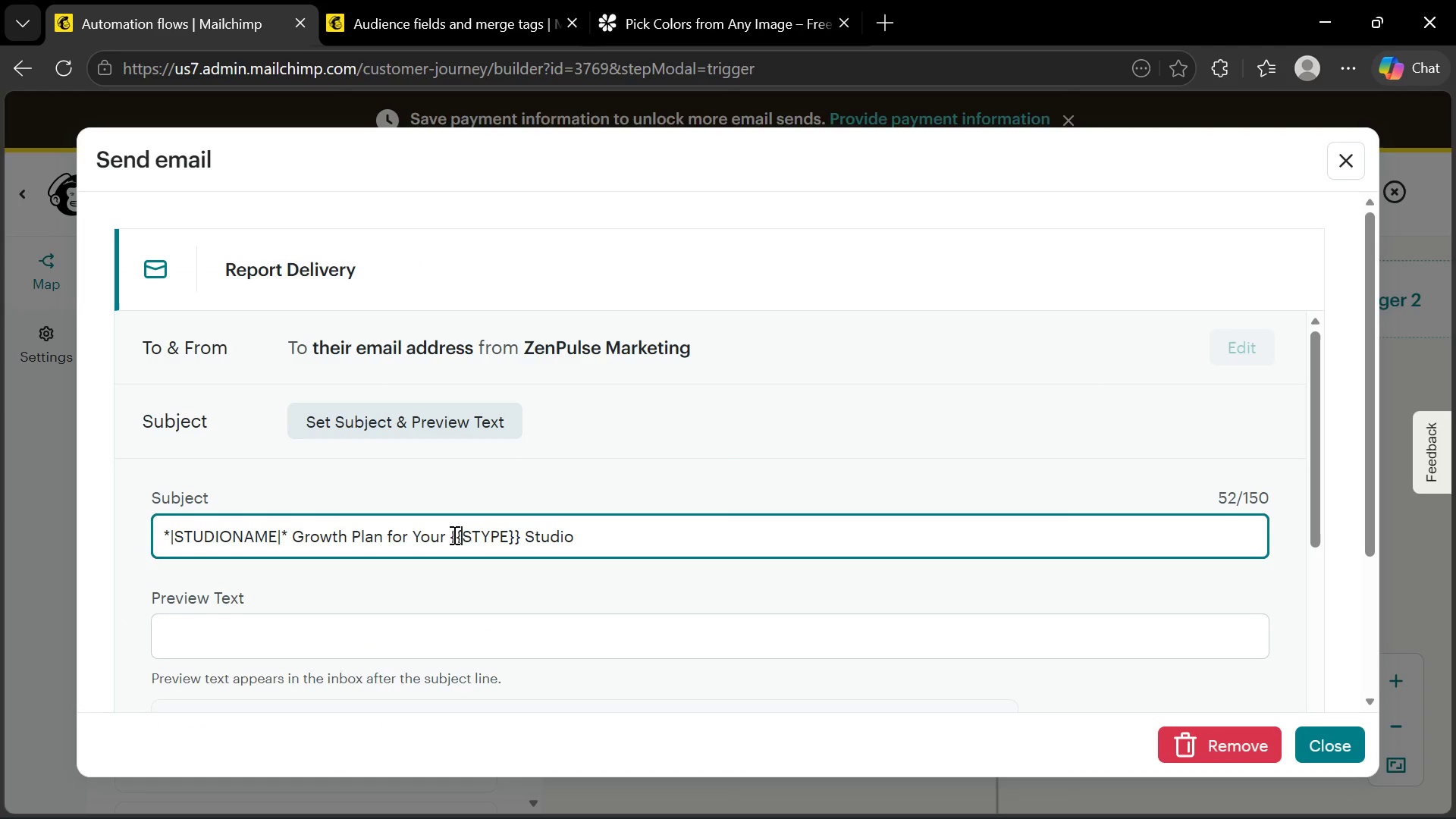 
left_click_drag(start_coordinate=[452, 535], to_coordinate=[521, 534])
 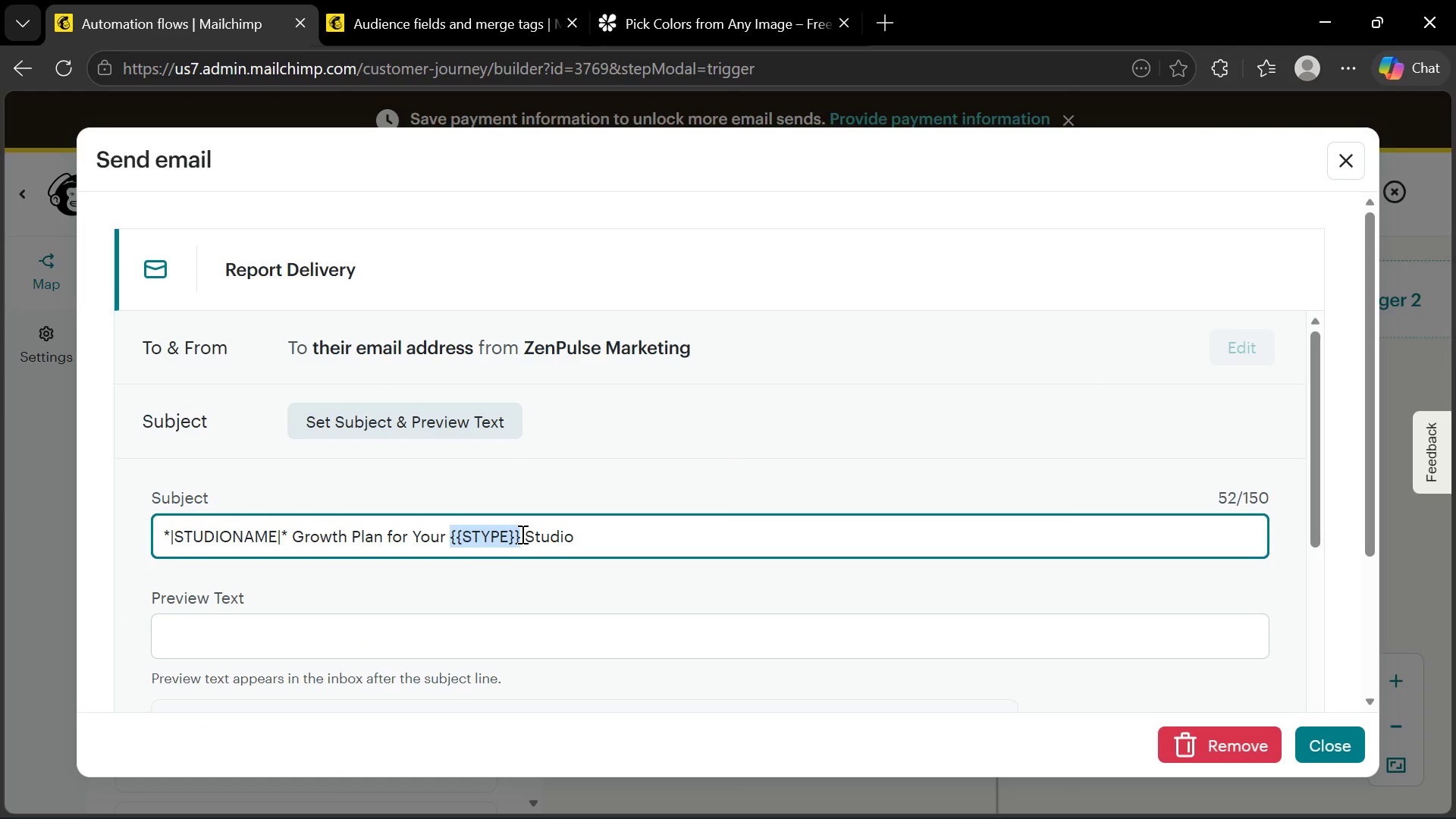 
key(Control+V)
 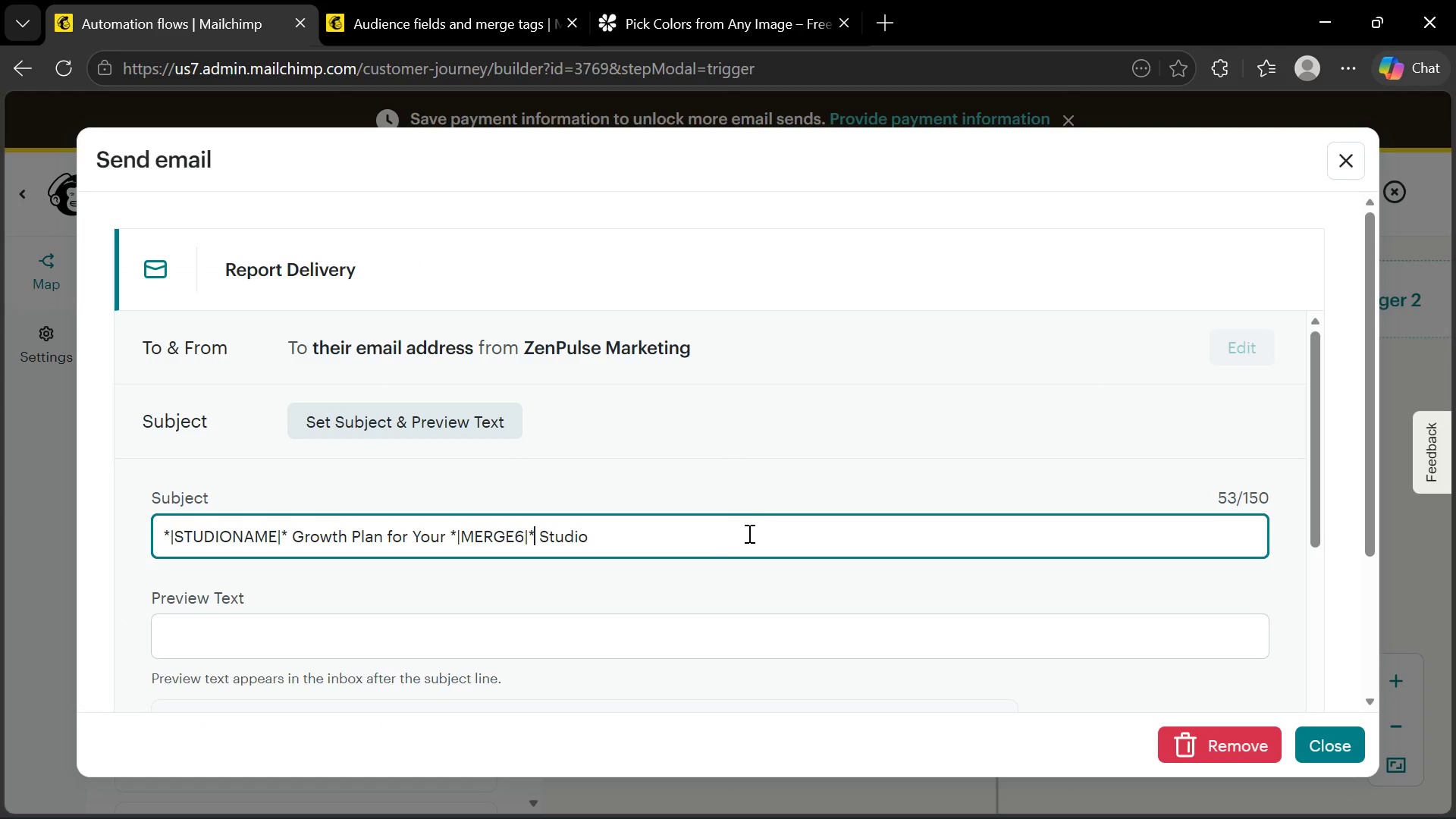 
scroll: coordinate [472, 536], scroll_direction: down, amount: 3.0
 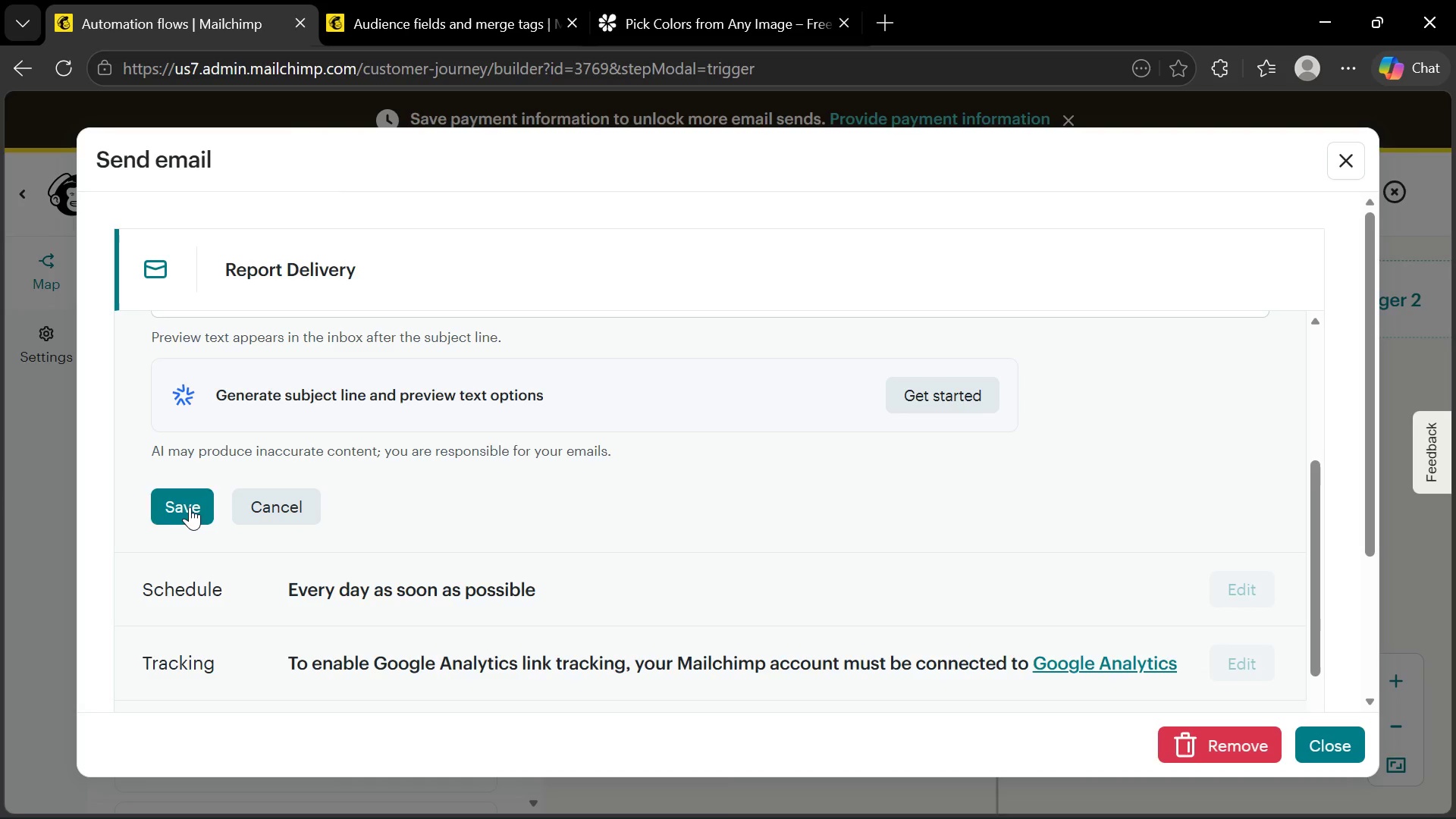 
left_click([185, 498])
 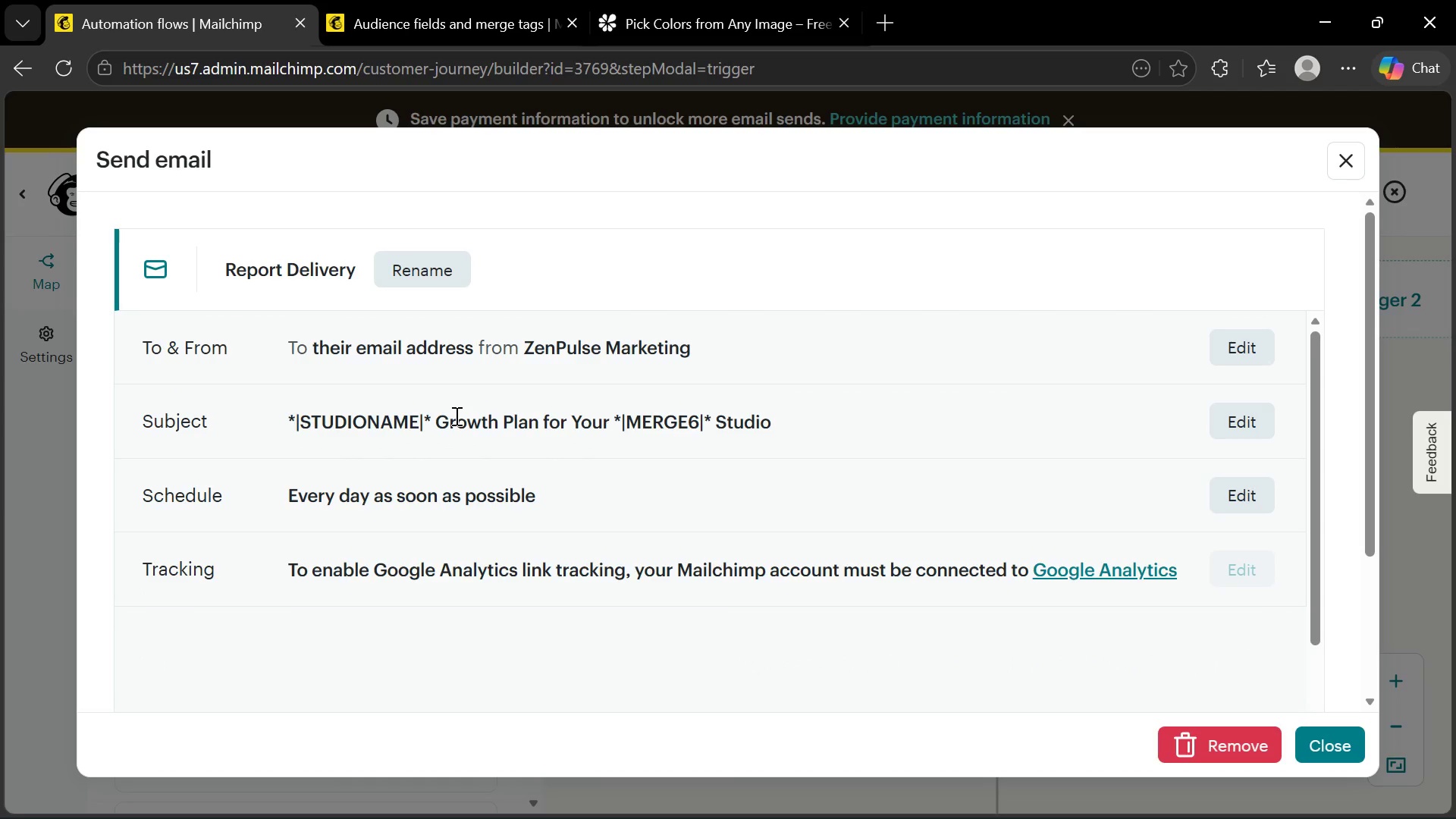 
scroll: coordinate [502, 509], scroll_direction: down, amount: 4.0
 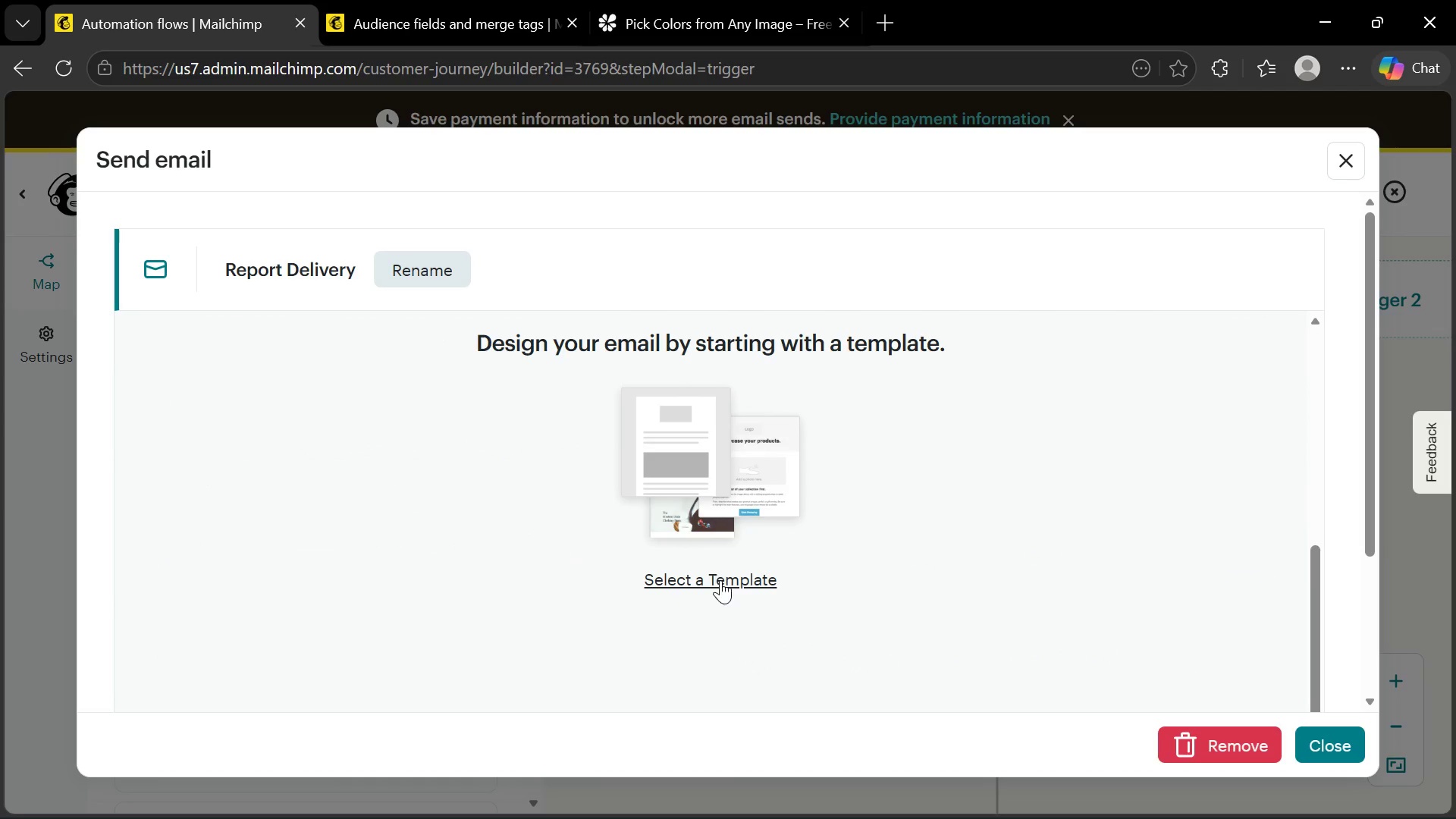 
left_click([720, 579])
 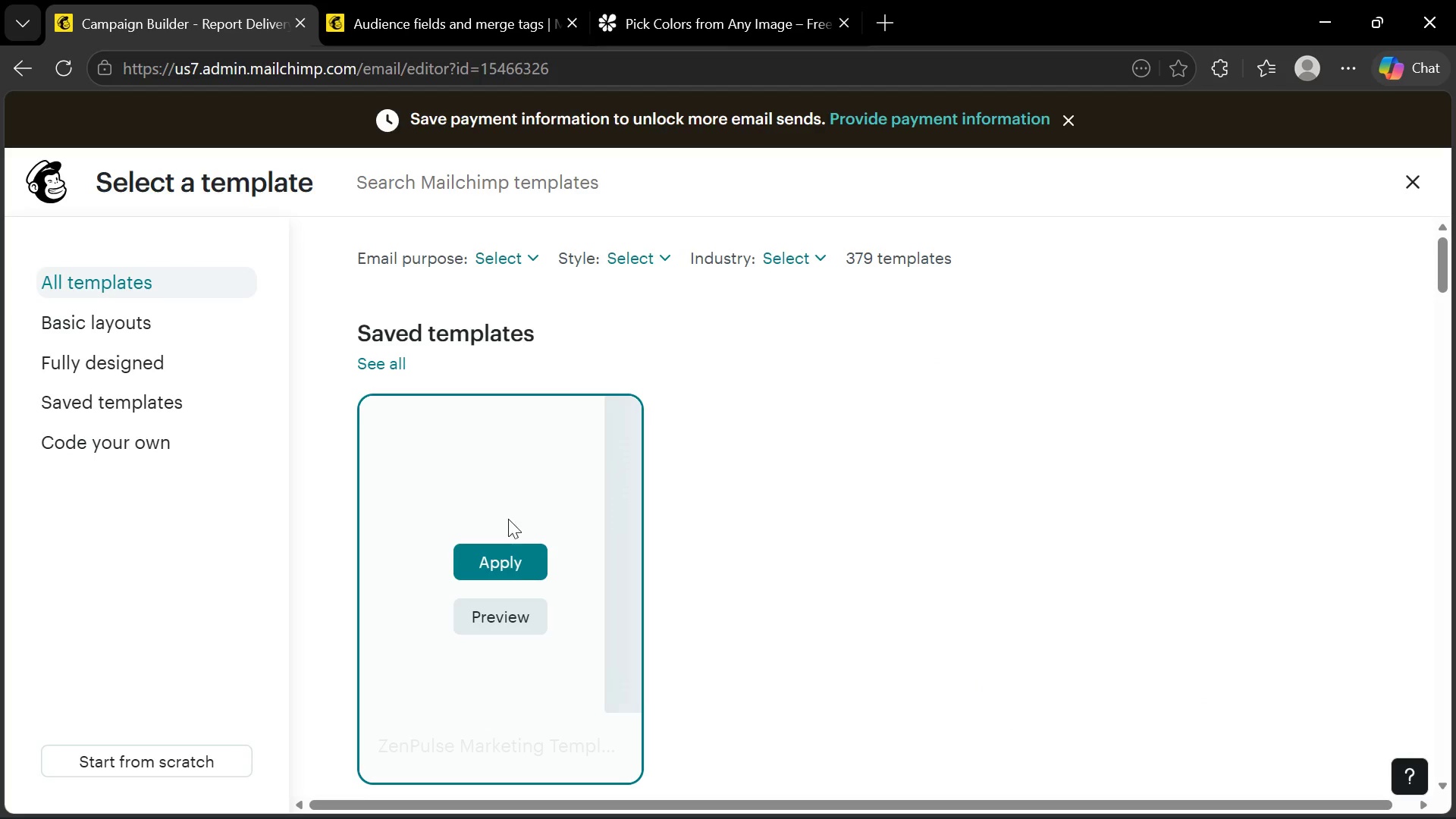 
wait(10.55)
 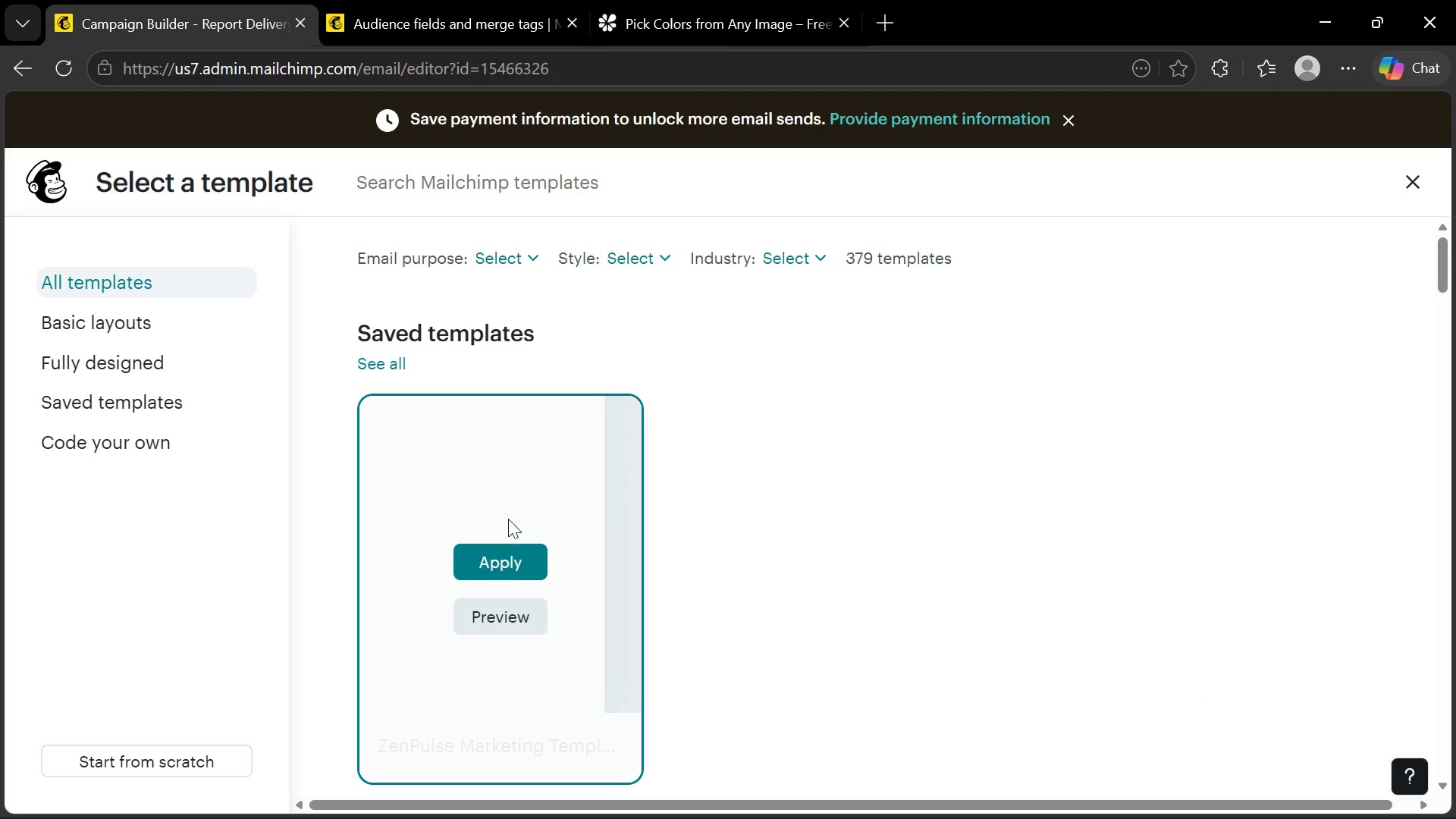 
left_click([485, 554])
 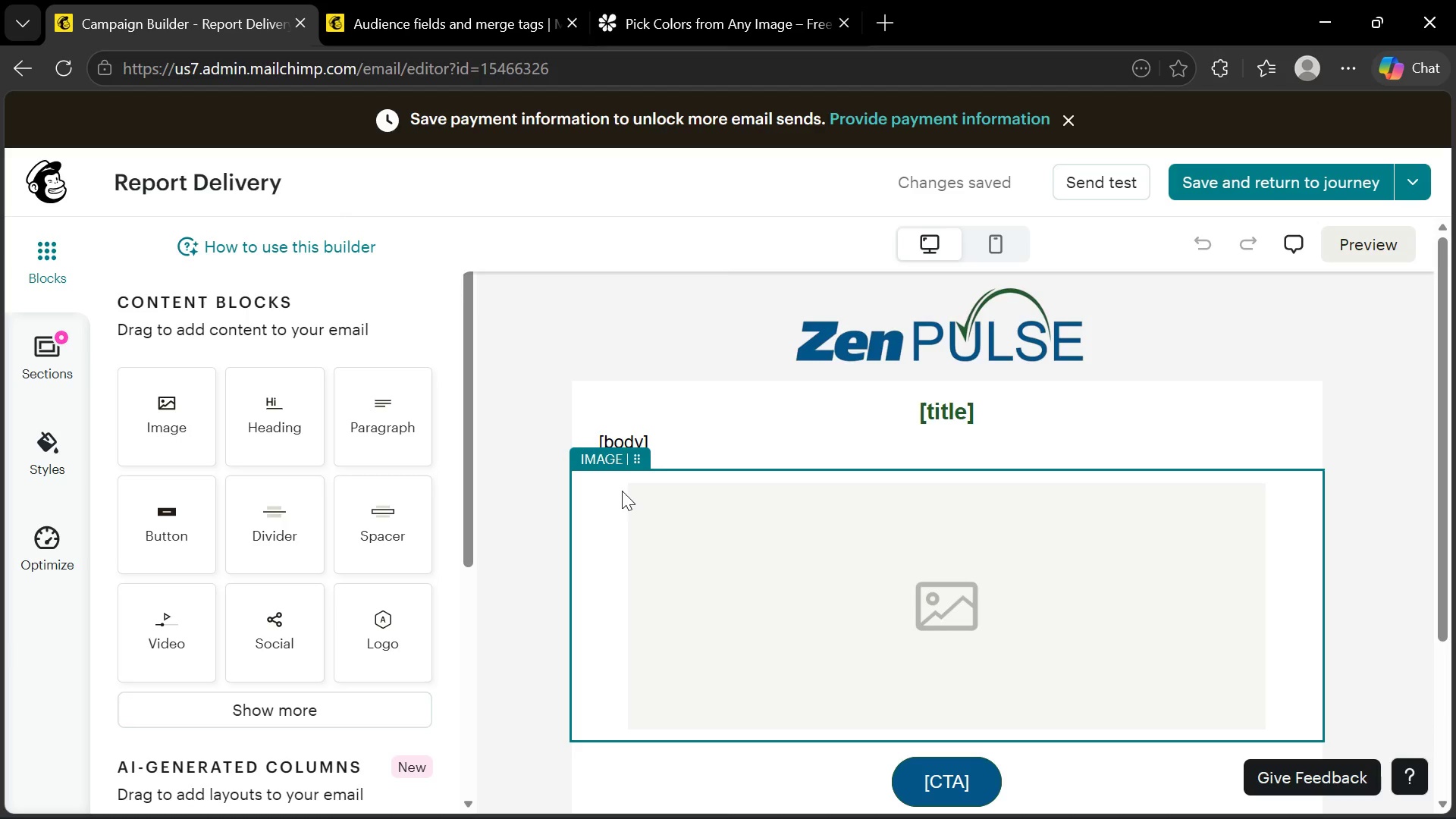 
wait(48.88)
 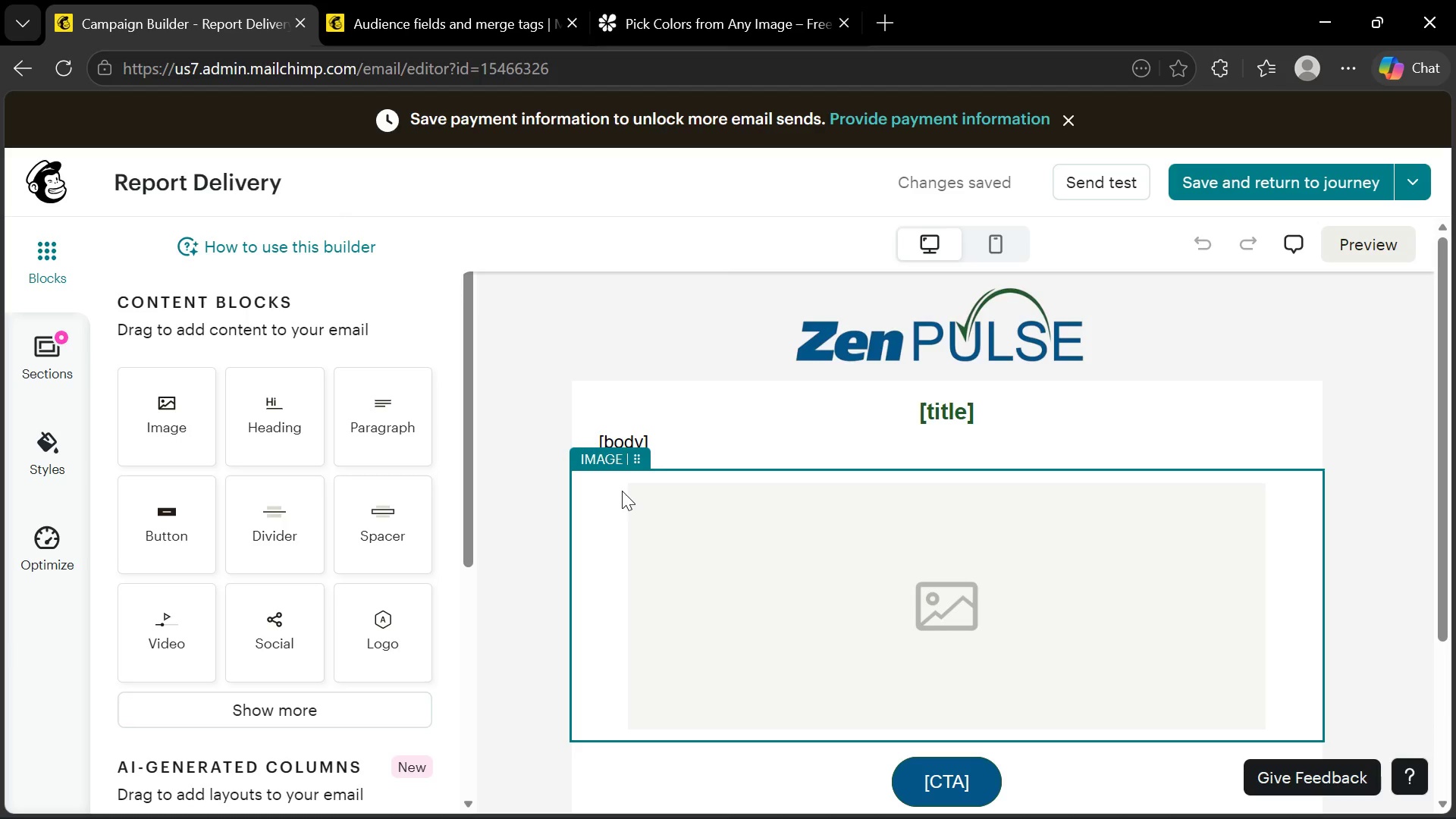 
left_click([940, 726])
 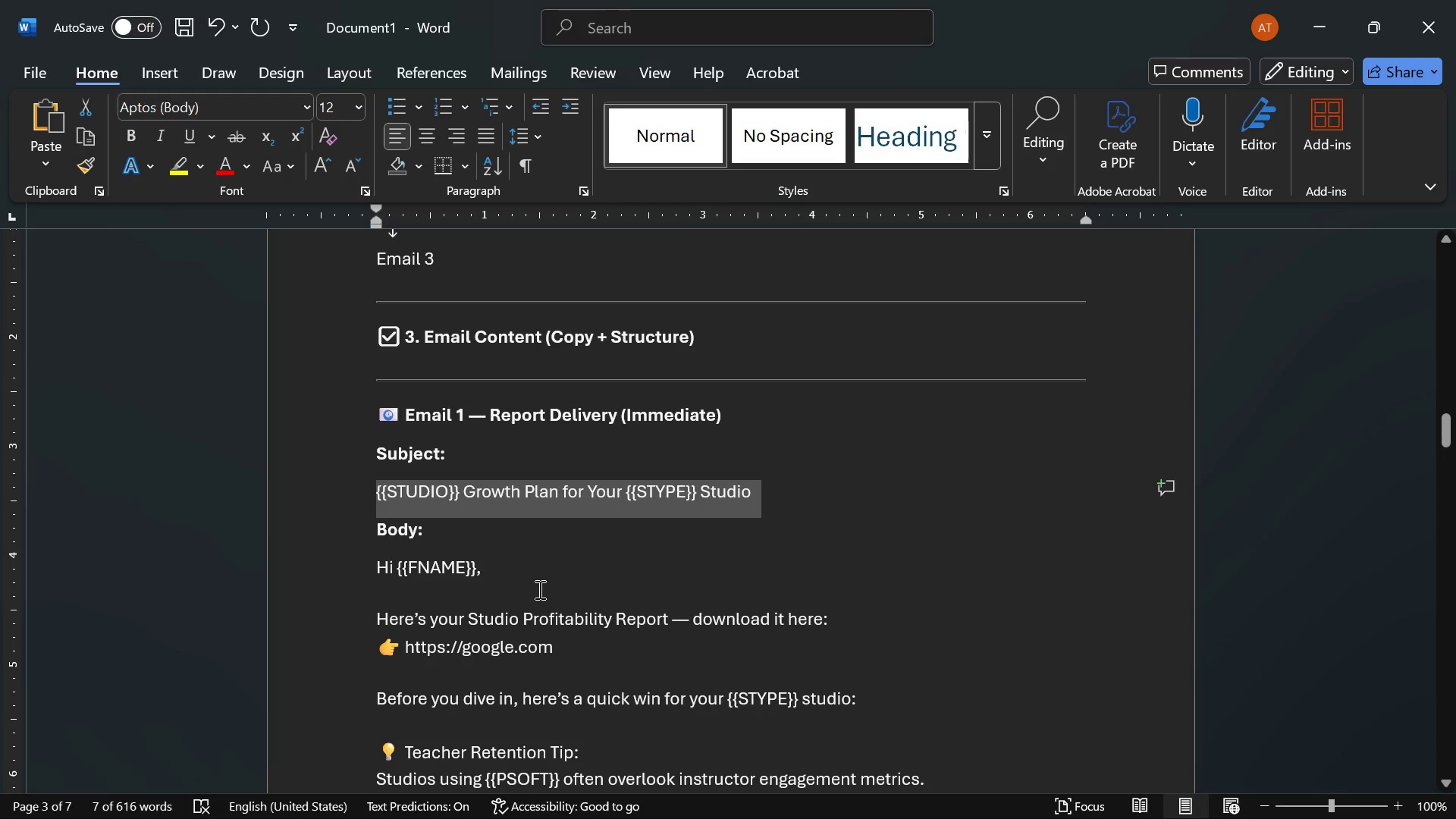 
scroll: coordinate [437, 557], scroll_direction: down, amount: 7.0
 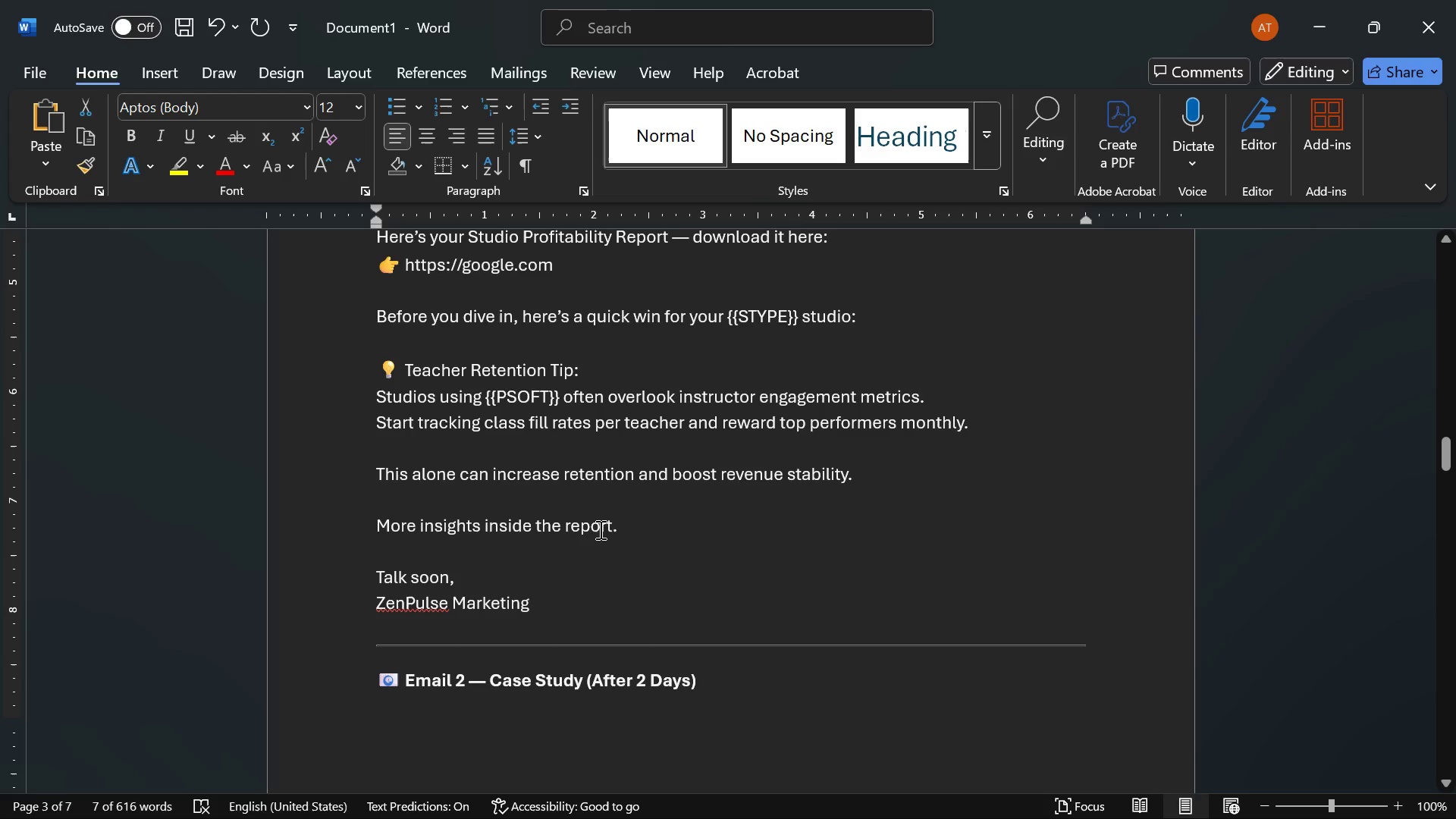 
scroll: coordinate [485, 432], scroll_direction: up, amount: 4.0
 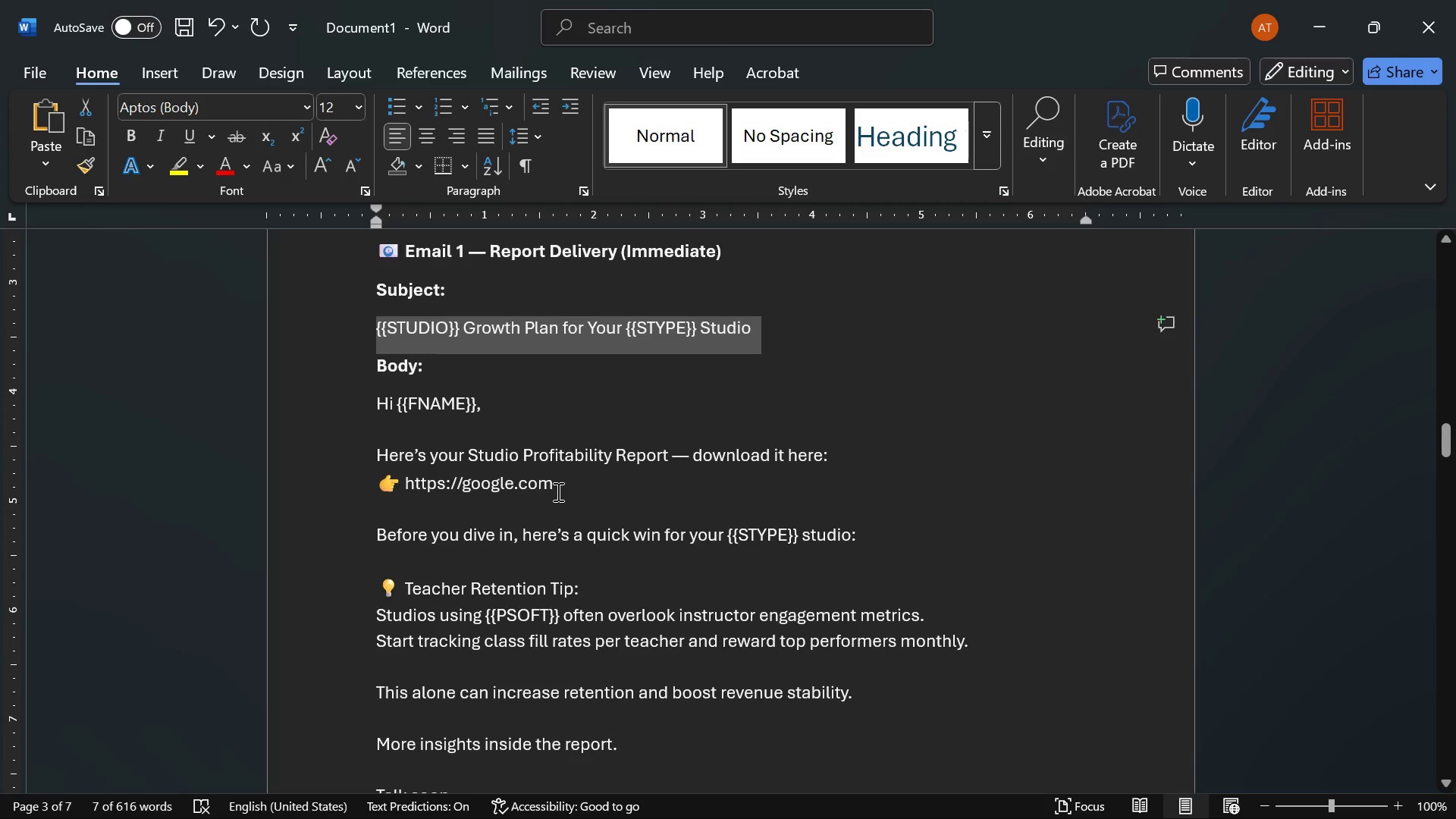 
wait(6.65)
 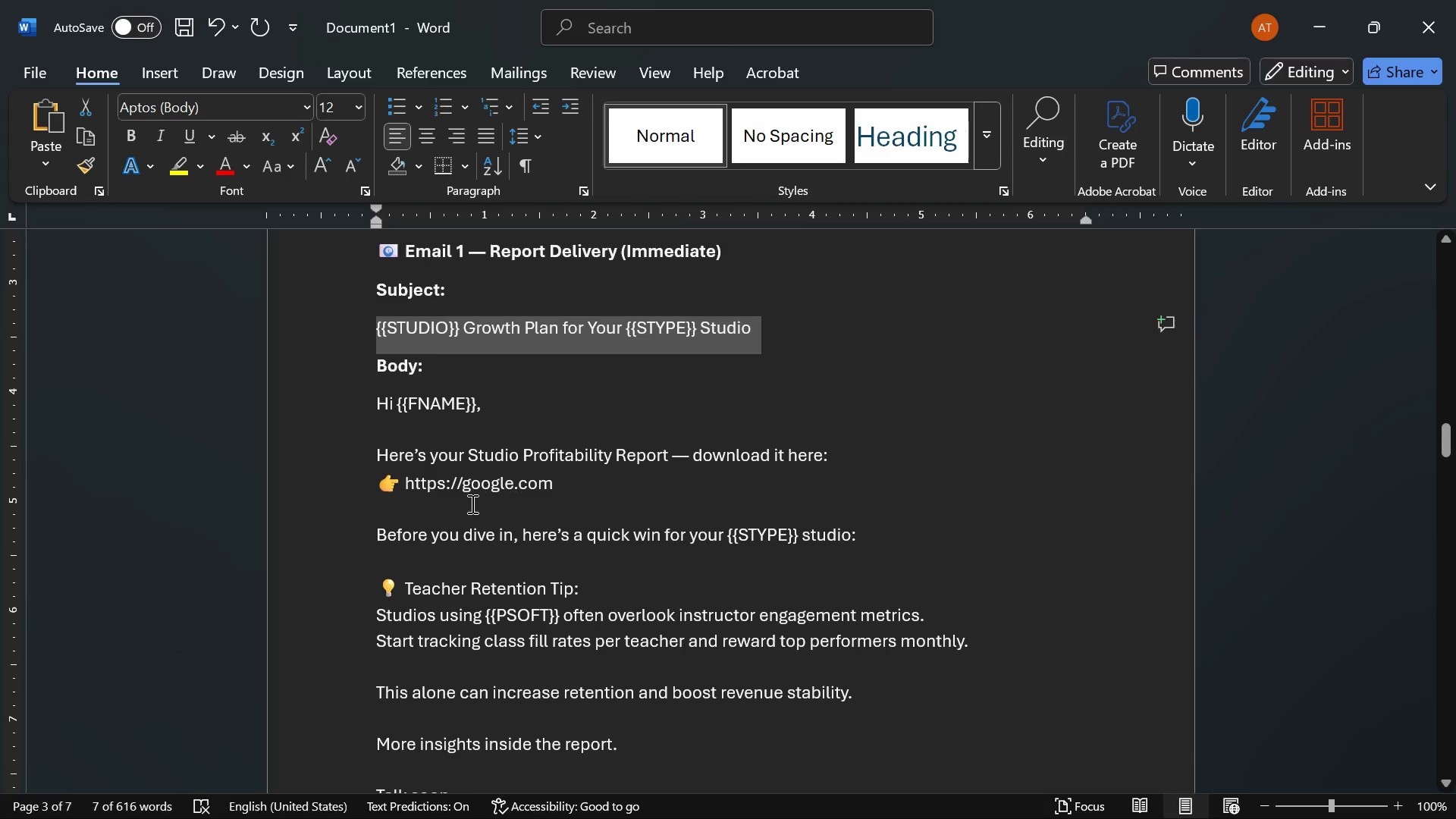 
left_click_drag(start_coordinate=[561, 481], to_coordinate=[403, 483])
 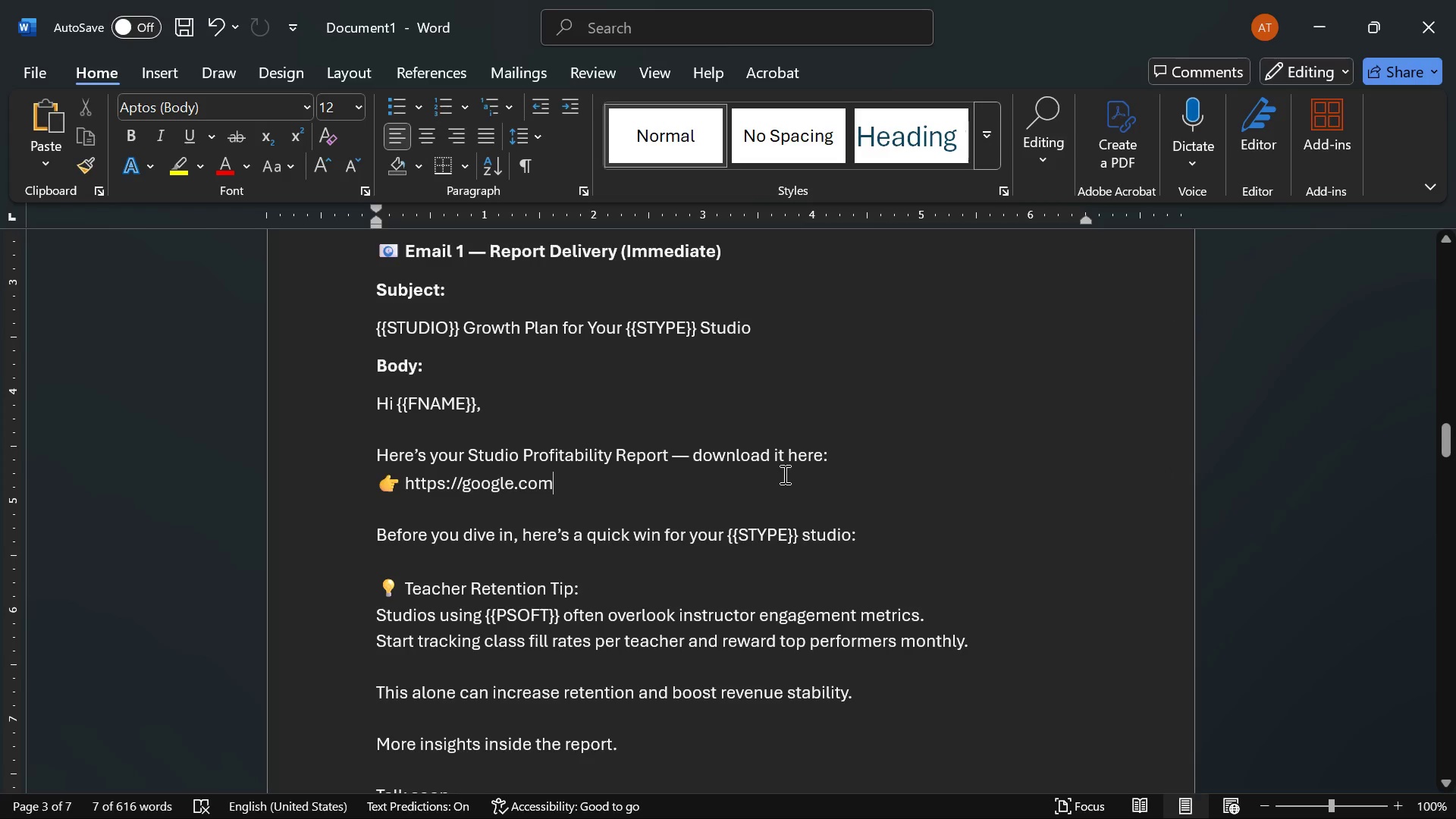 
double_click([786, 458])
 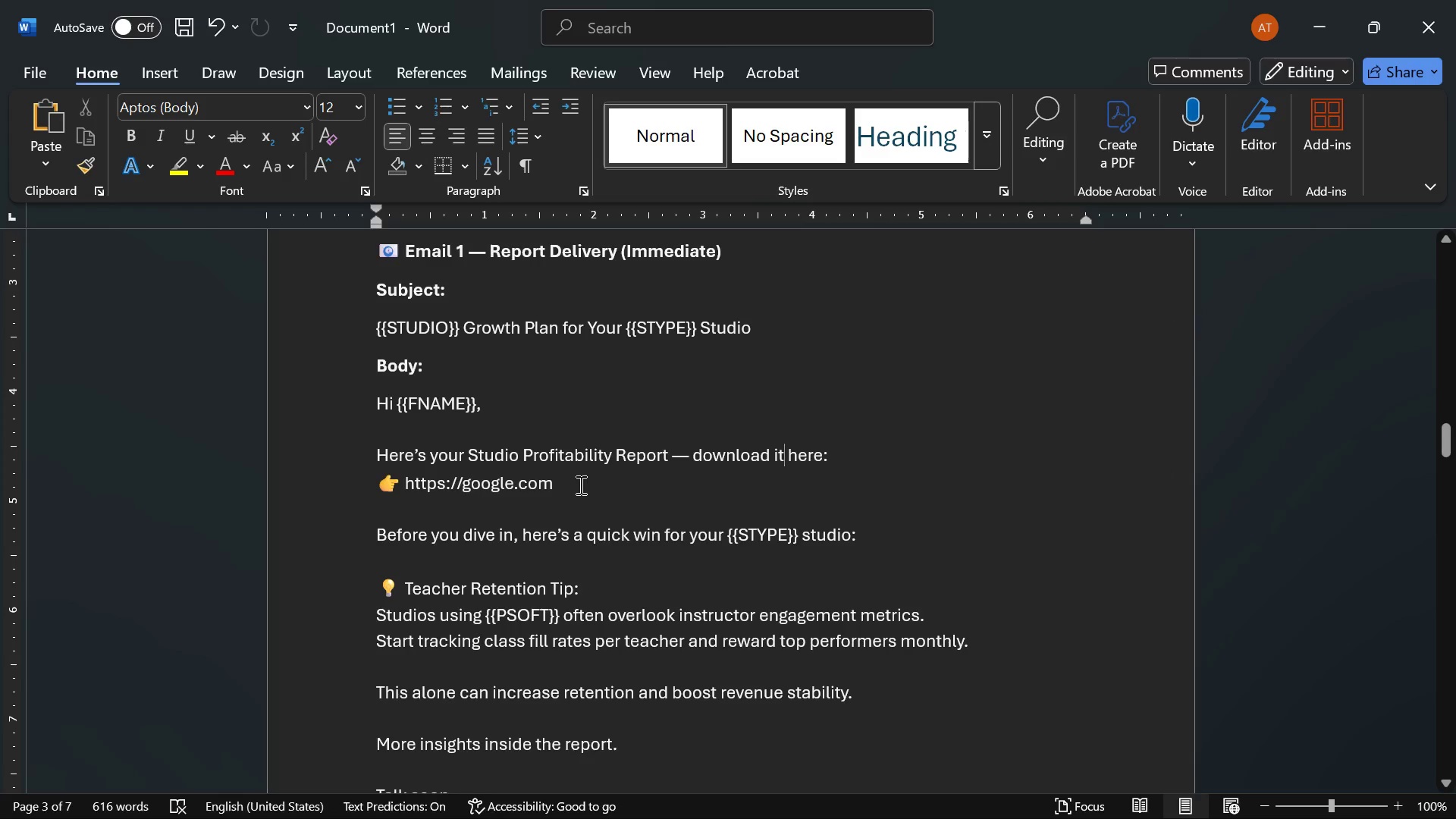 
left_click_drag(start_coordinate=[579, 485], to_coordinate=[379, 477])
 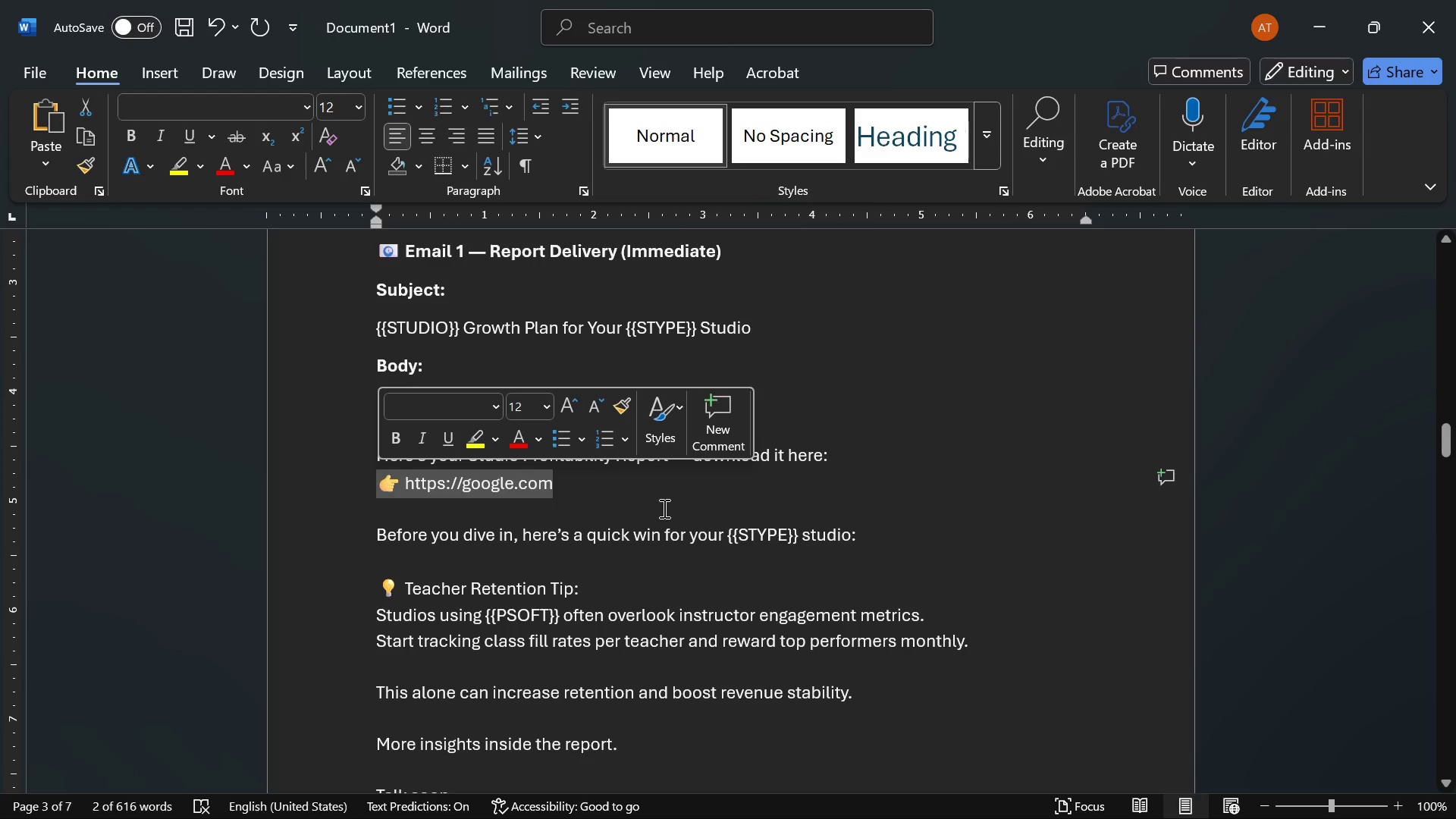 
wait(9.09)
 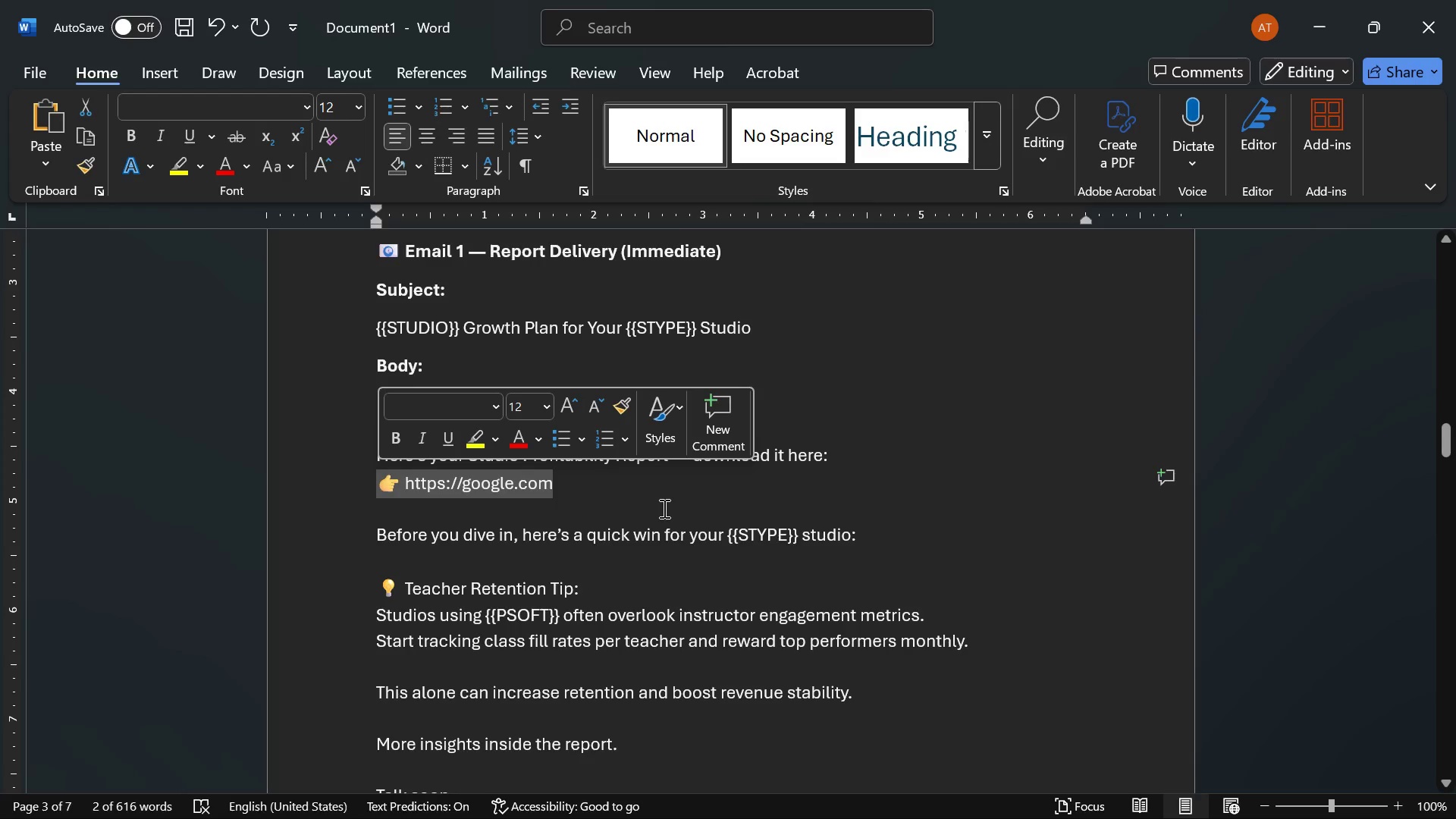 
scroll: coordinate [595, 574], scroll_direction: down, amount: 2.0
 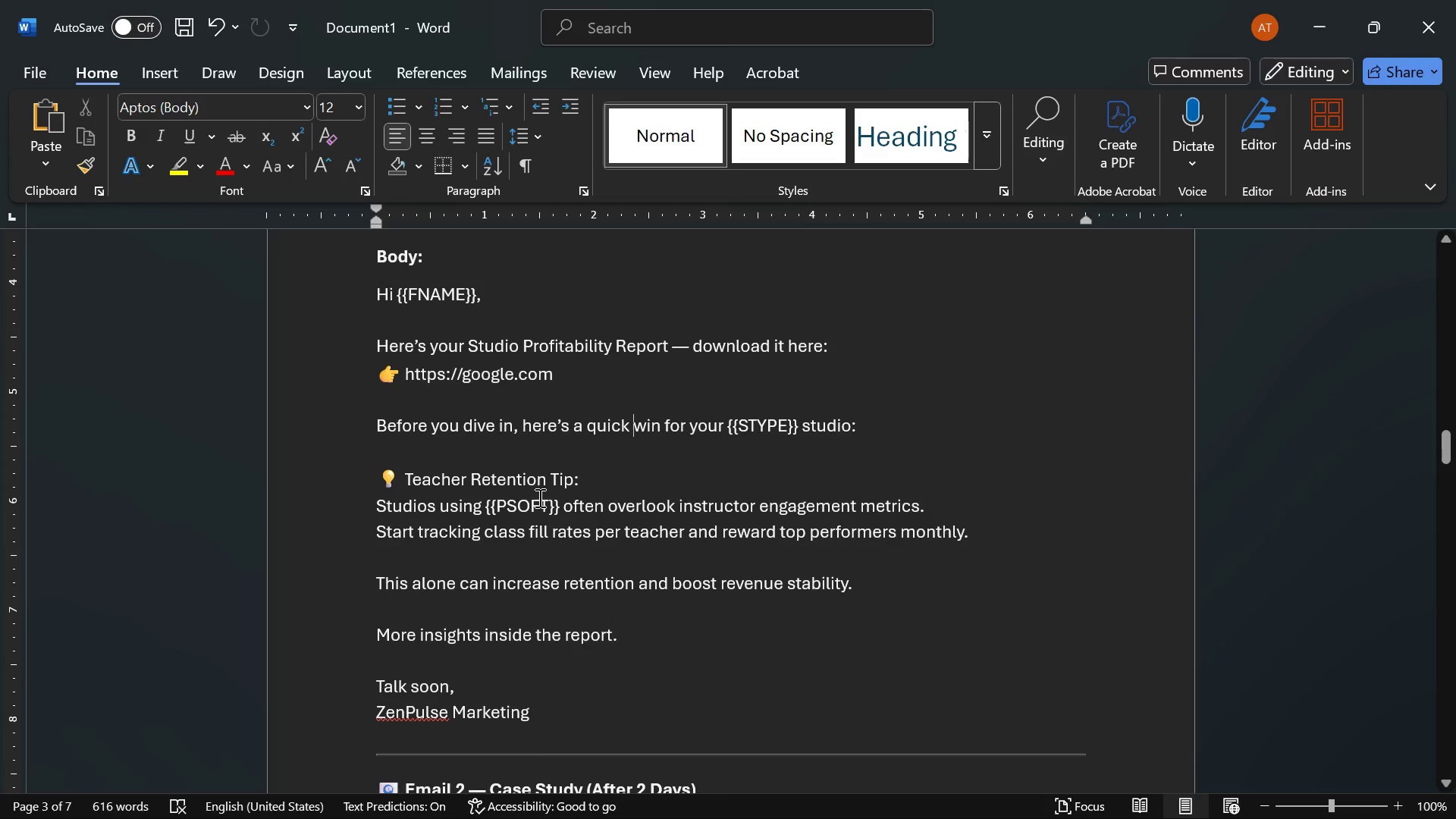 
left_click([537, 498])
 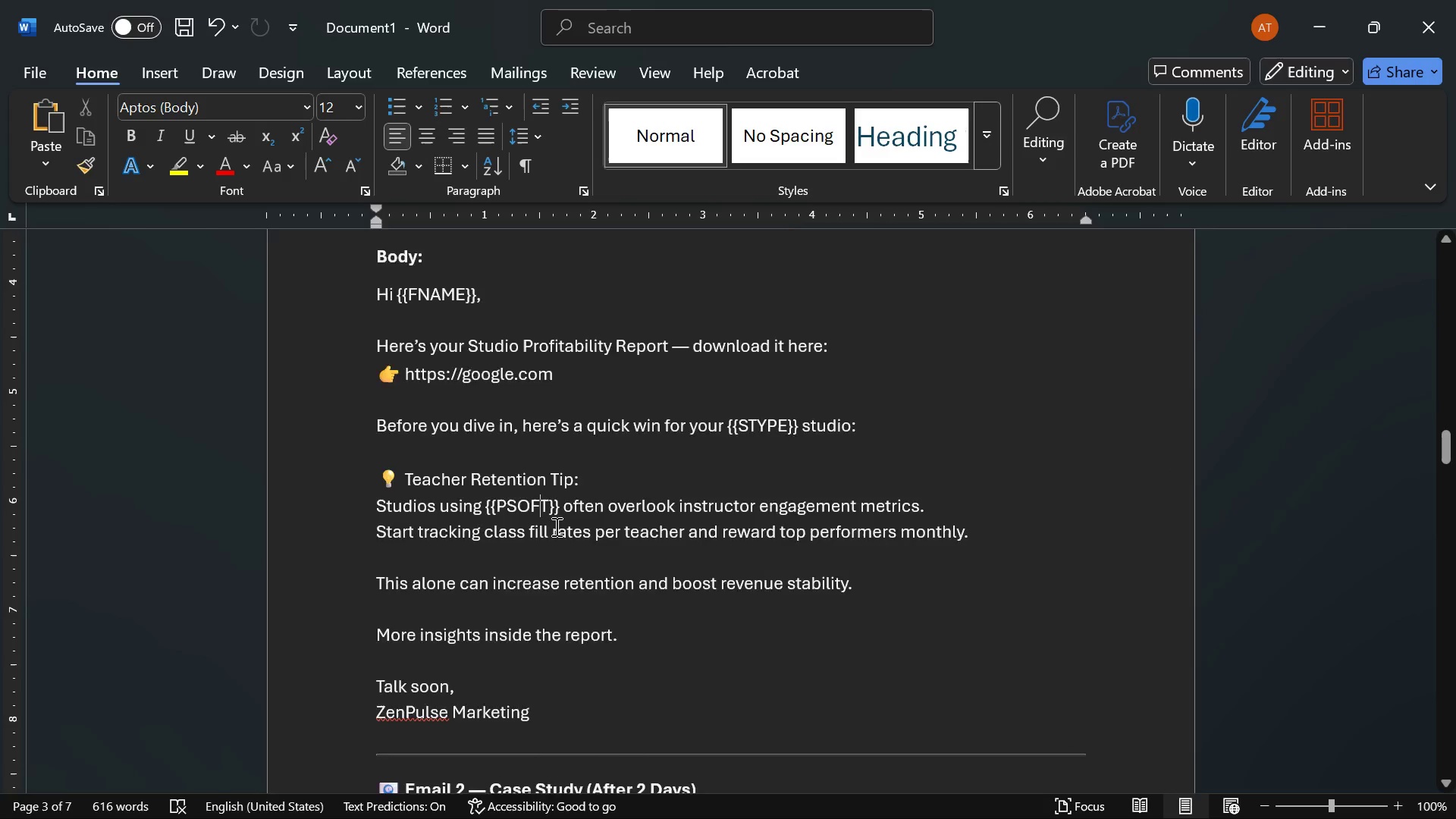 
scroll: coordinate [555, 526], scroll_direction: down, amount: 3.0
 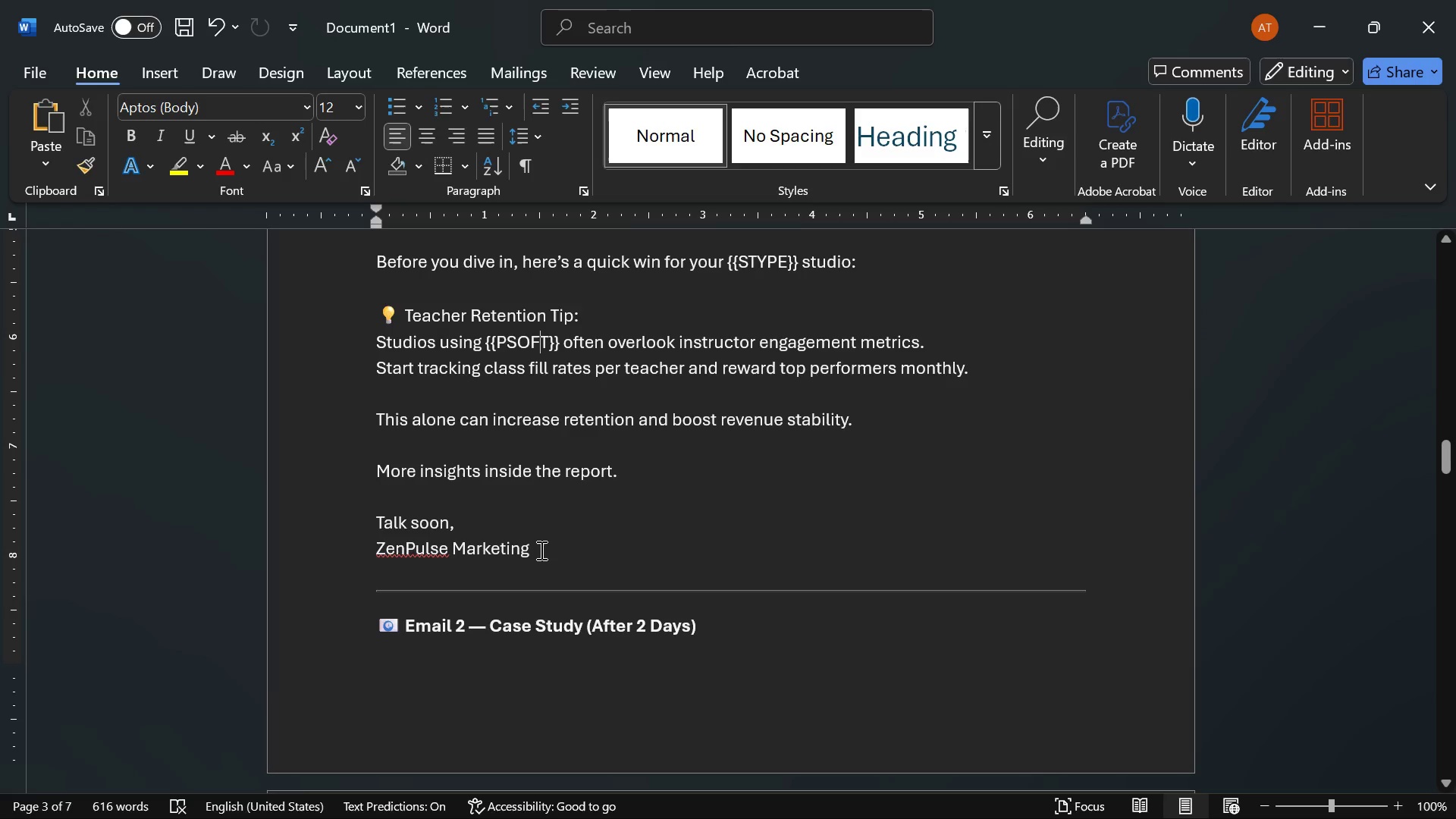 
scroll: coordinate [525, 520], scroll_direction: up, amount: 7.0
 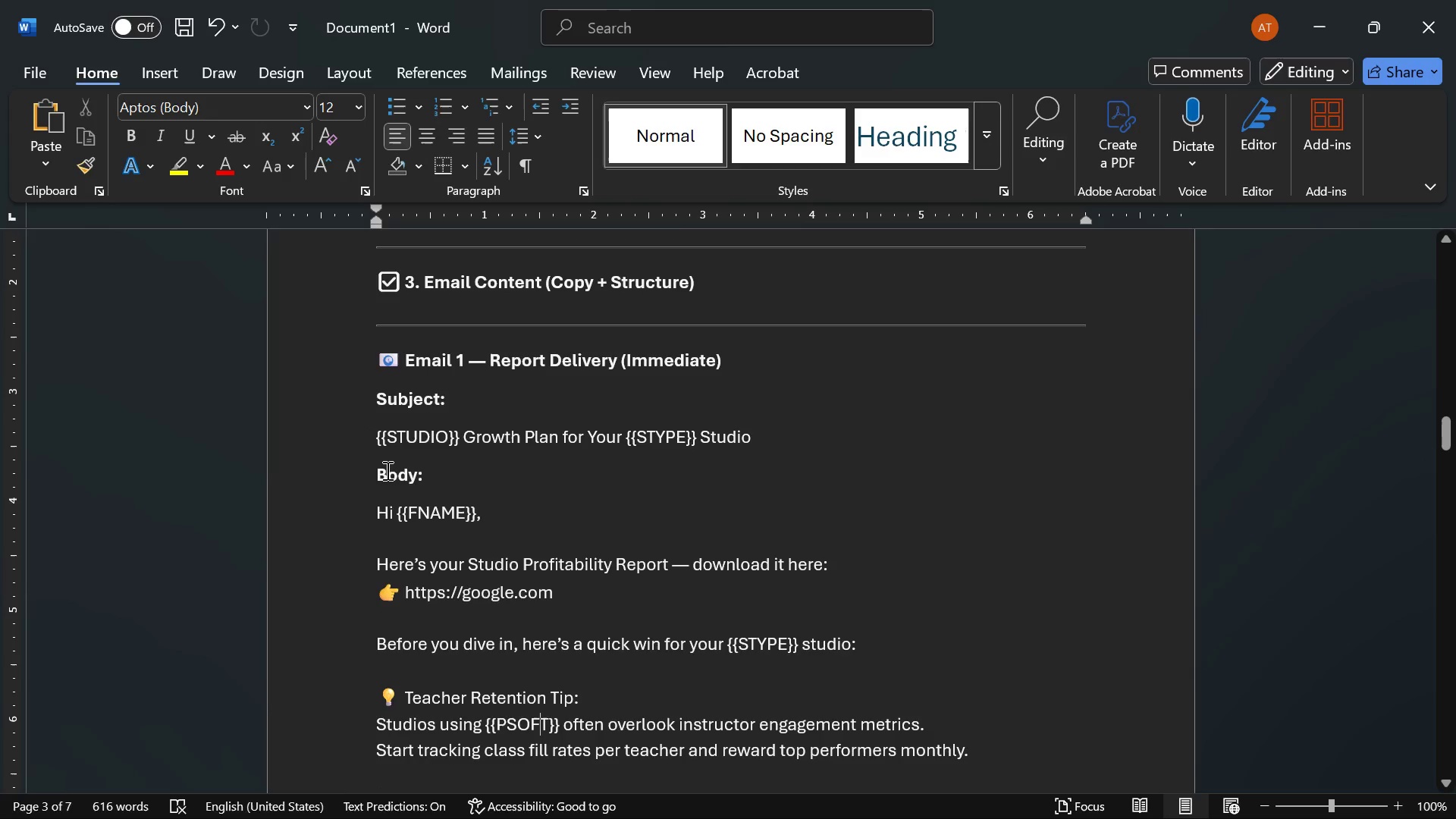 
scroll: coordinate [407, 479], scroll_direction: down, amount: 2.0
 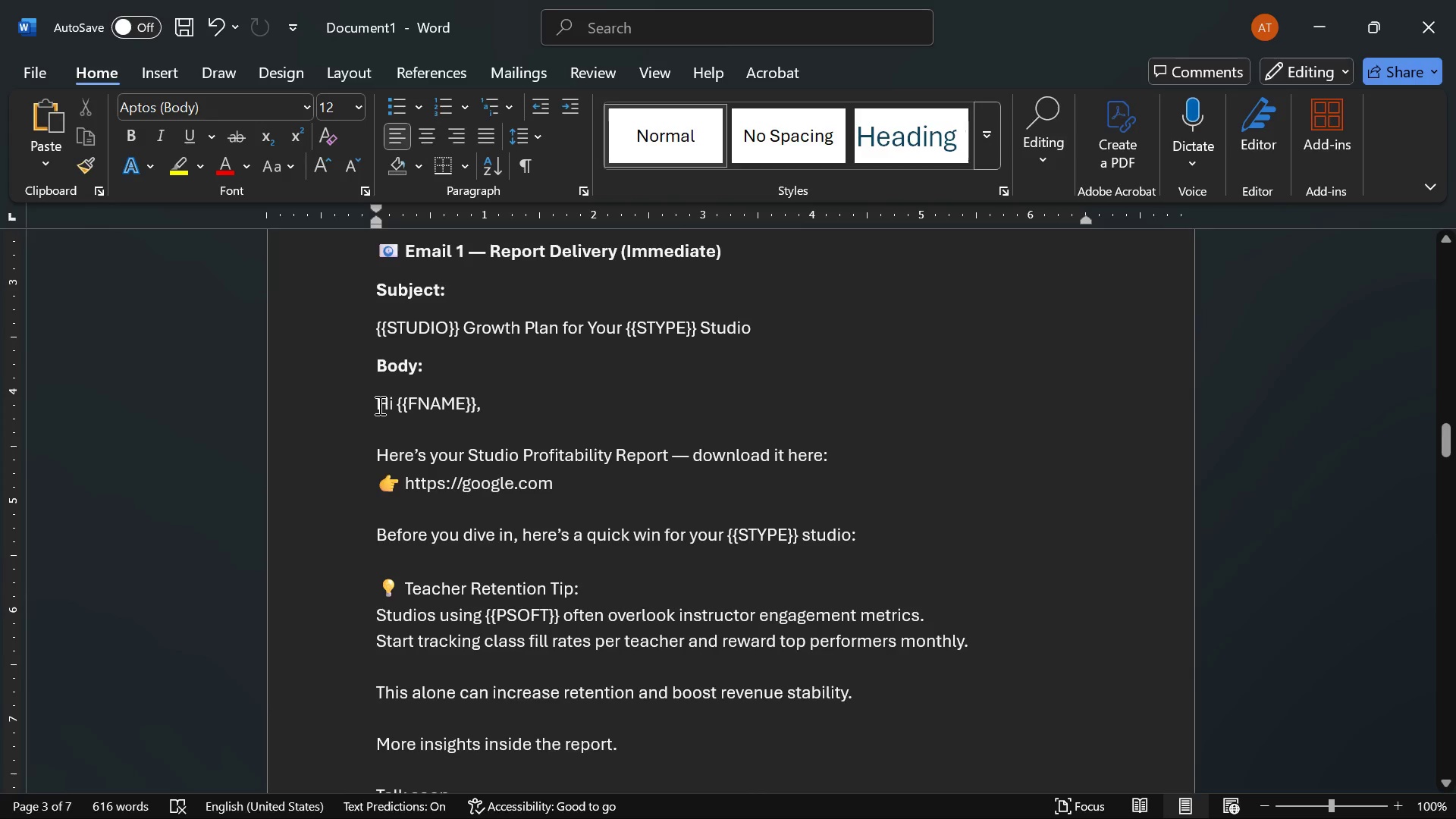 
left_click_drag(start_coordinate=[376, 405], to_coordinate=[539, 563])
 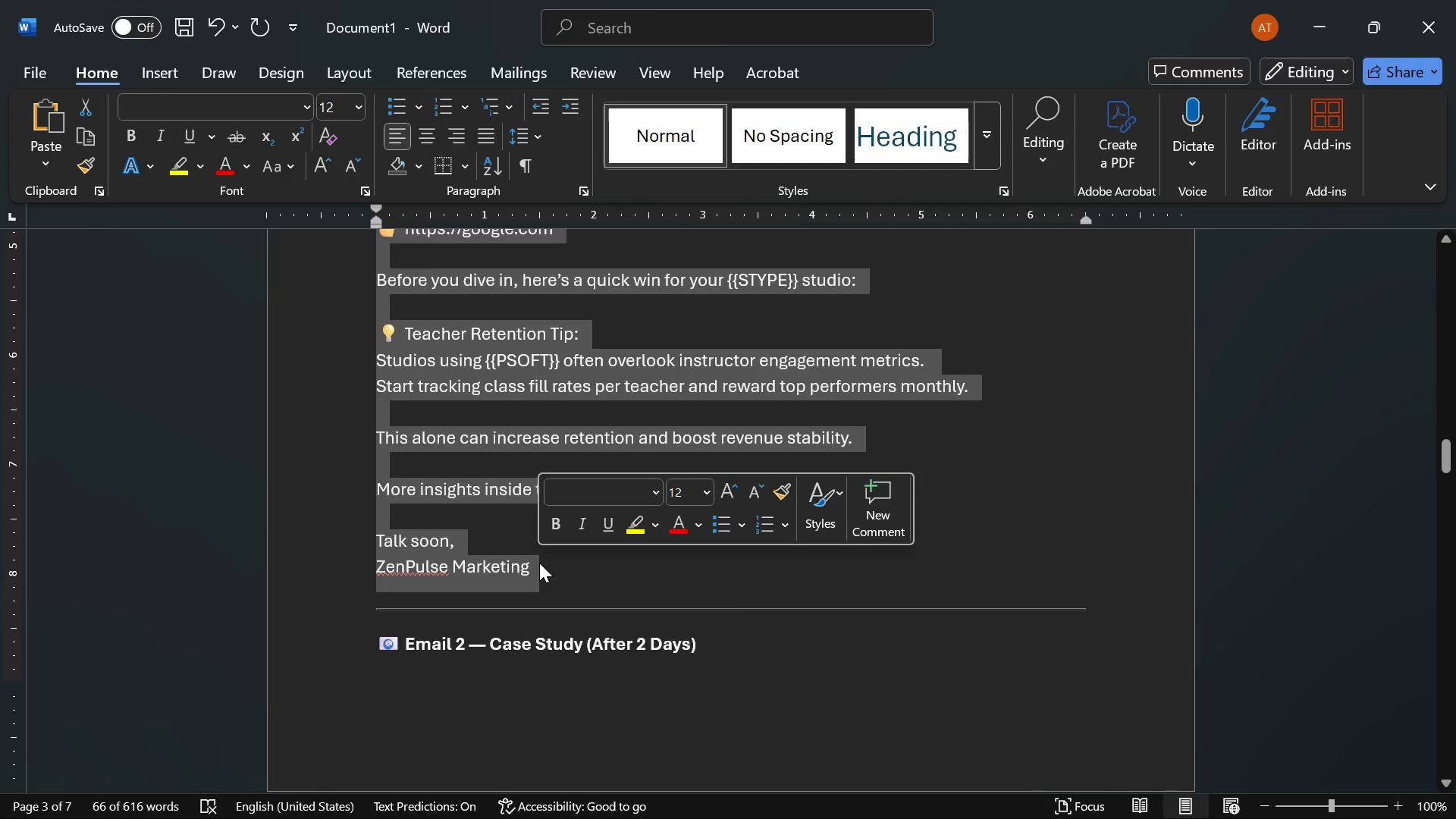 
key(Control+C)
 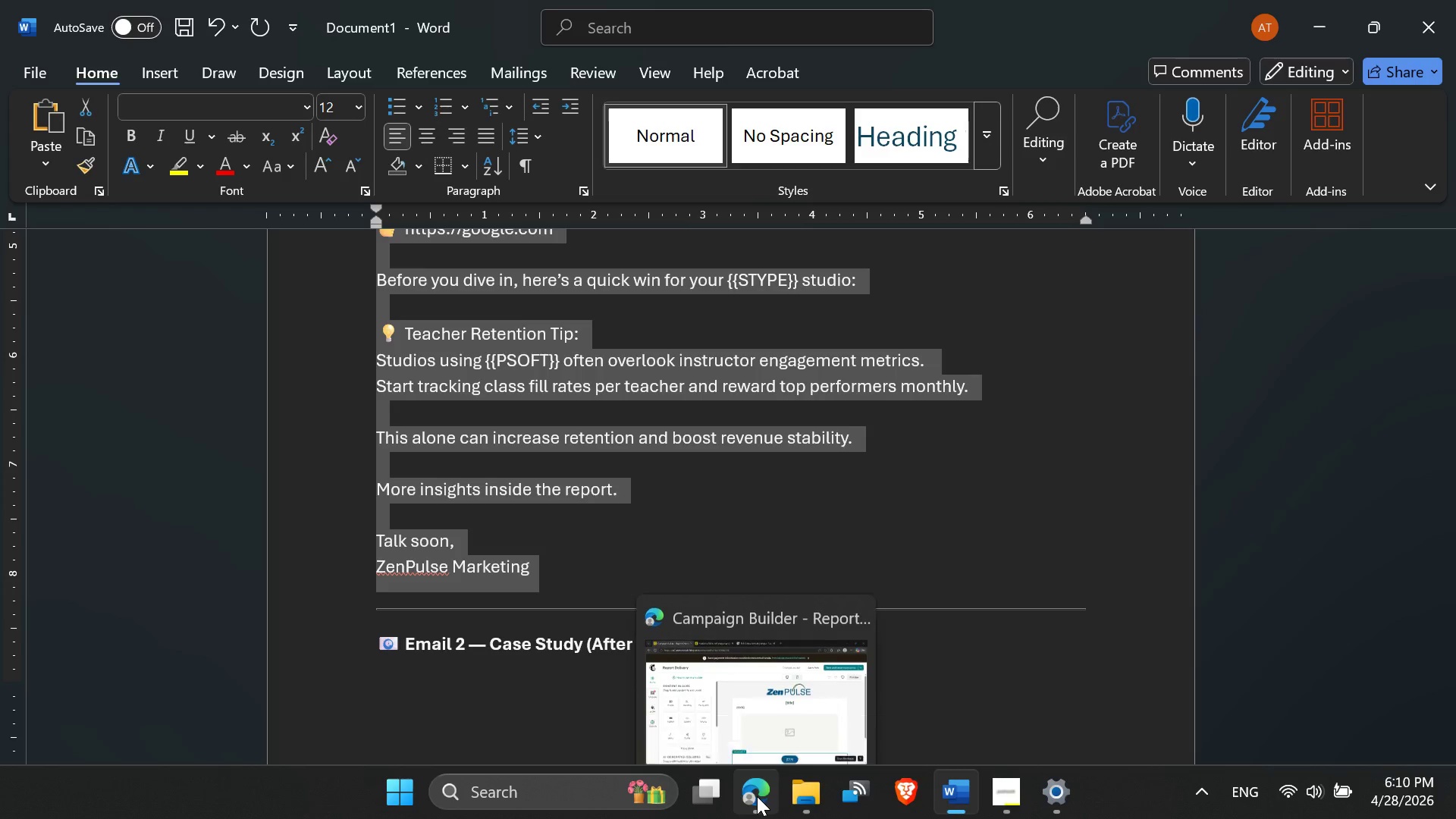 
left_click([766, 696])
 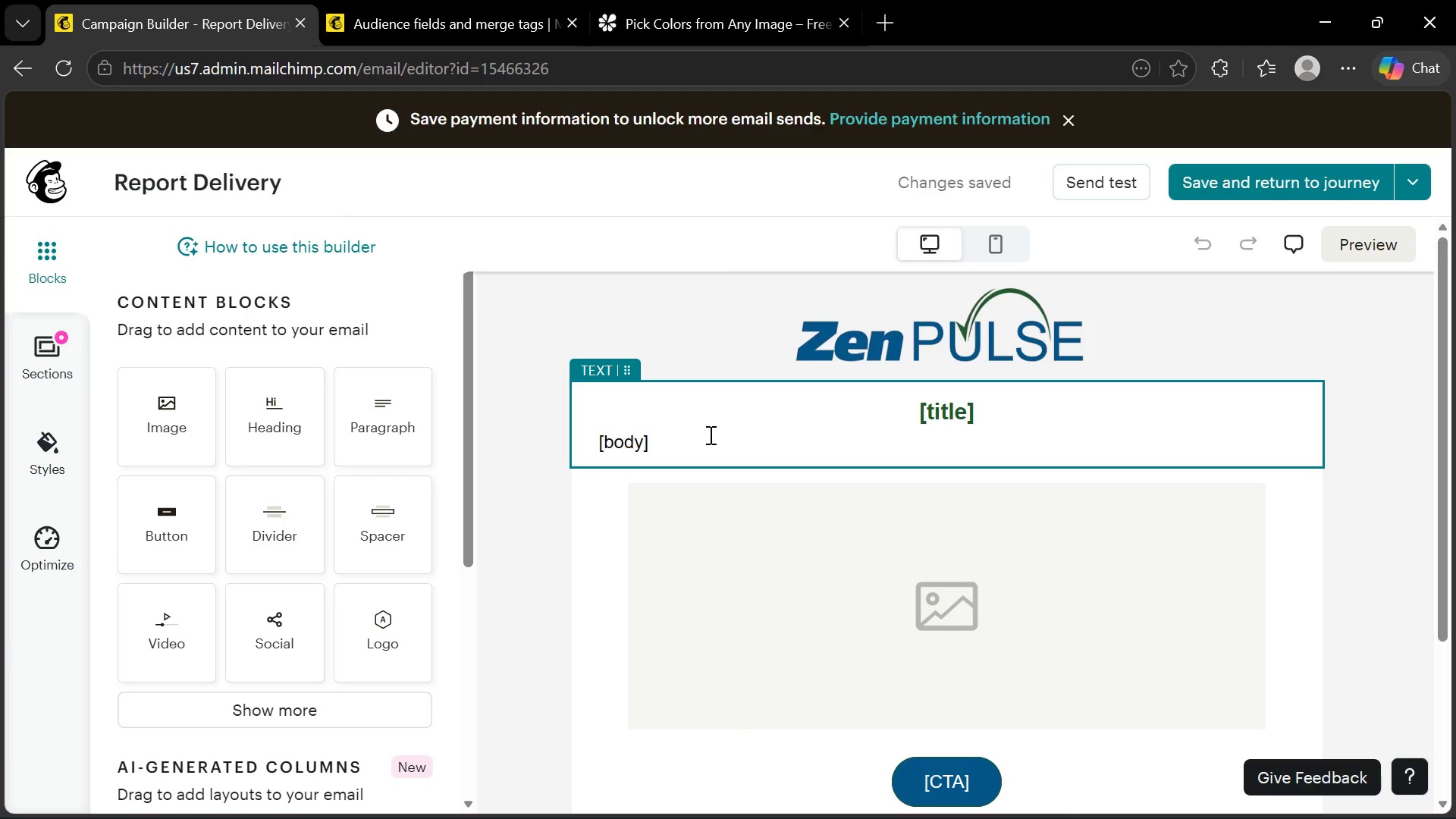 
left_click([683, 436])
 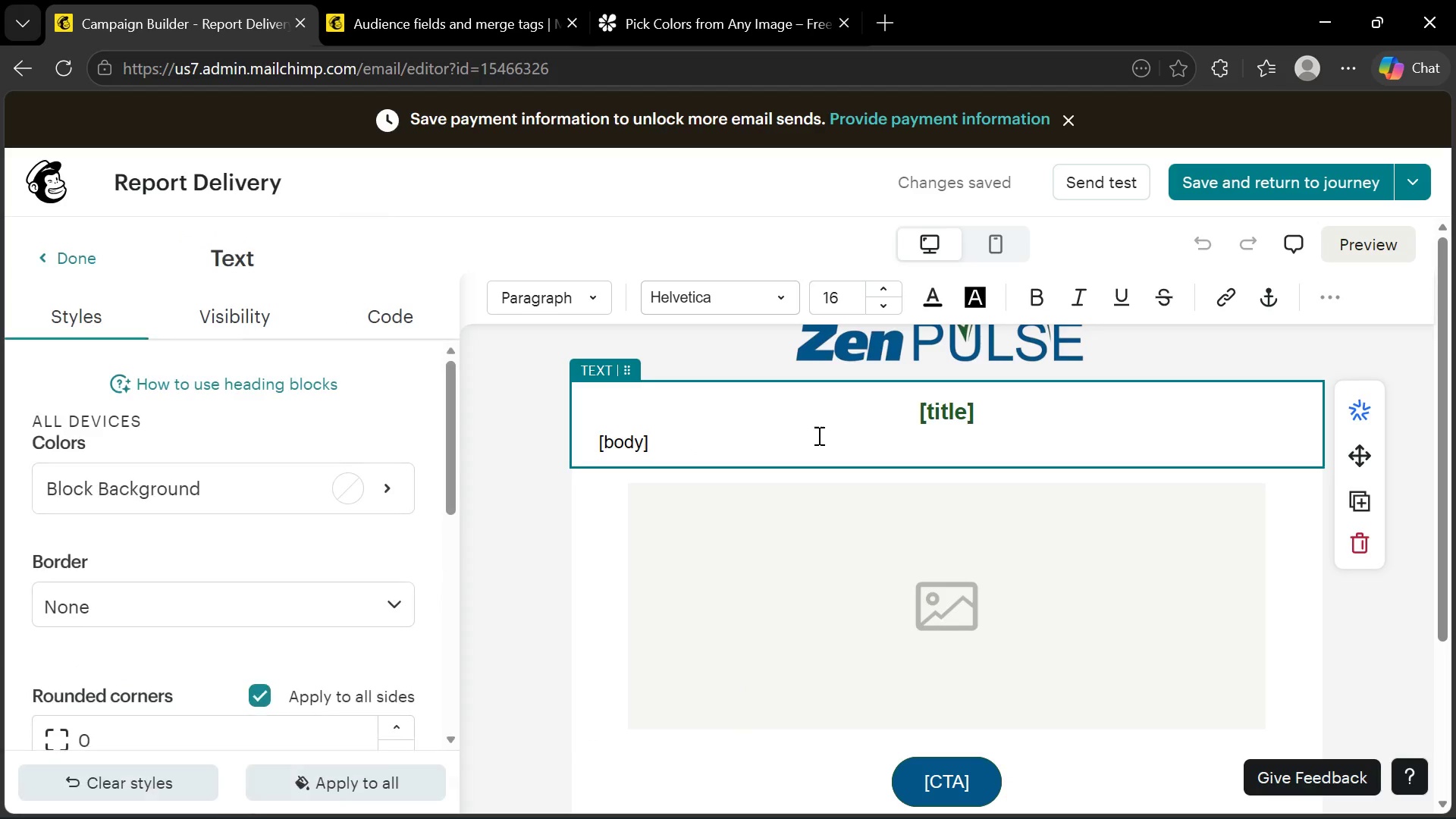 
left_click_drag(start_coordinate=[722, 441], to_coordinate=[582, 435])
 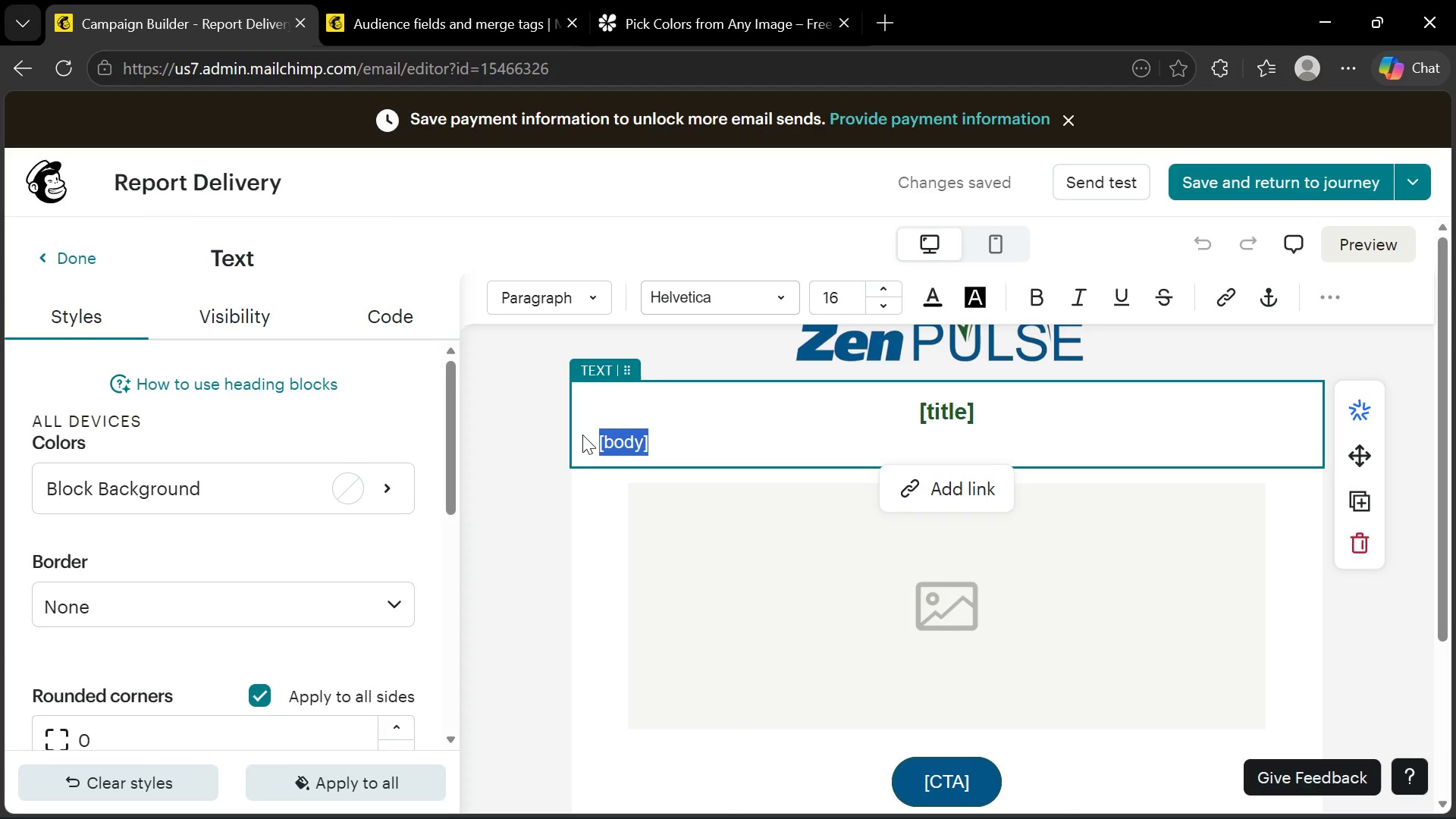 
key(Control+V)
 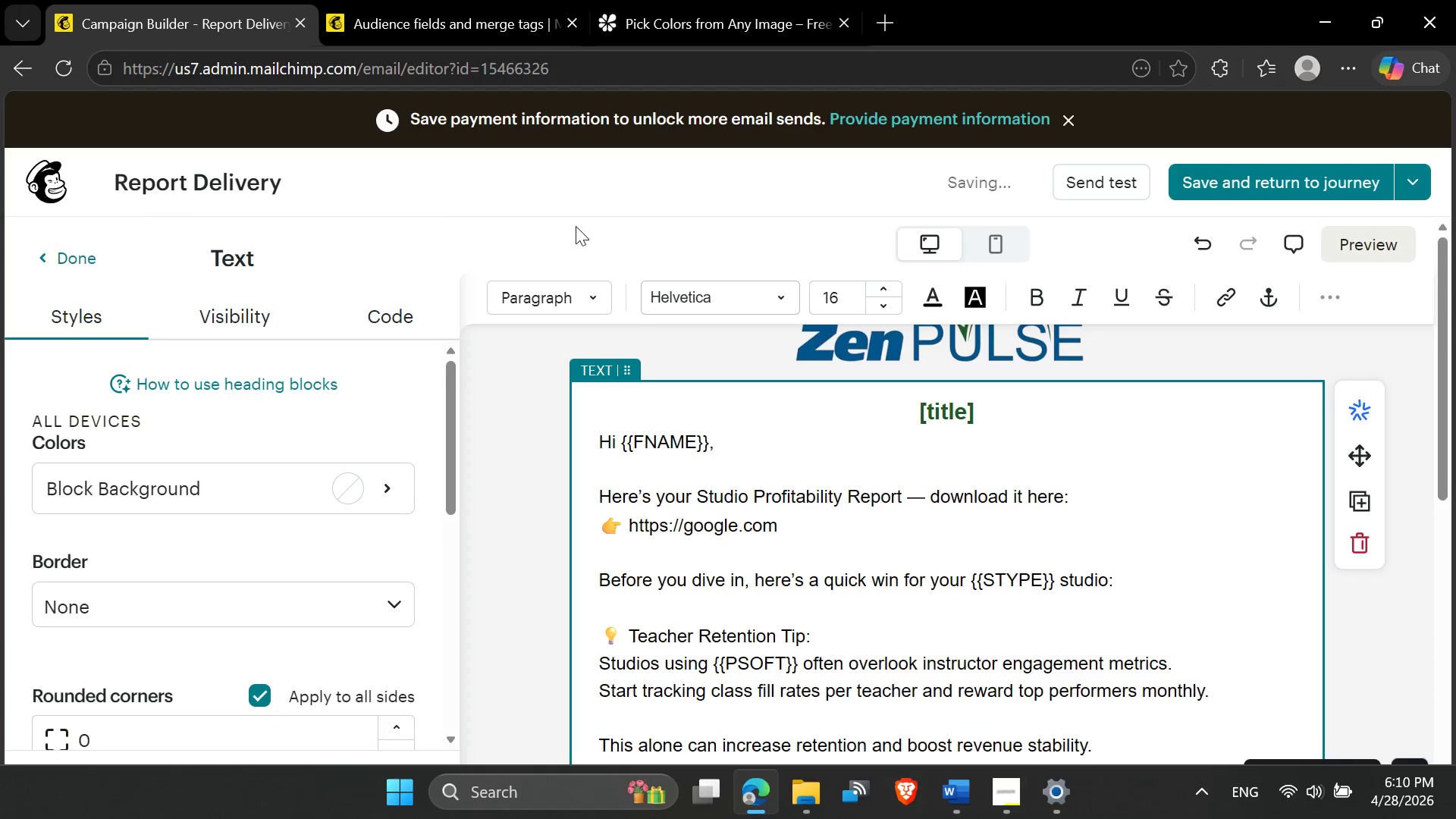 
wait(6.59)
 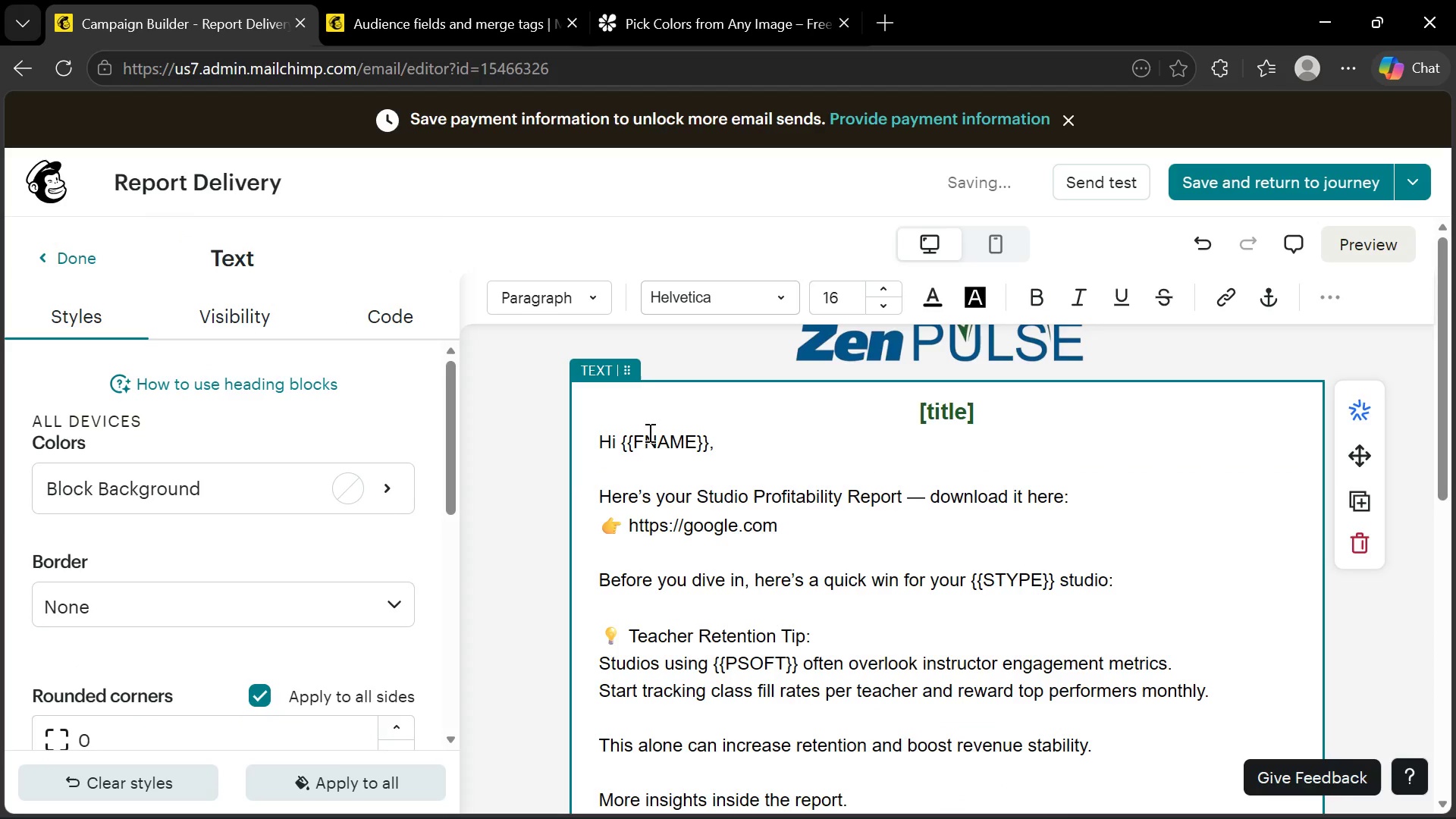 
scroll: coordinate [813, 444], scroll_direction: up, amount: 4.0
 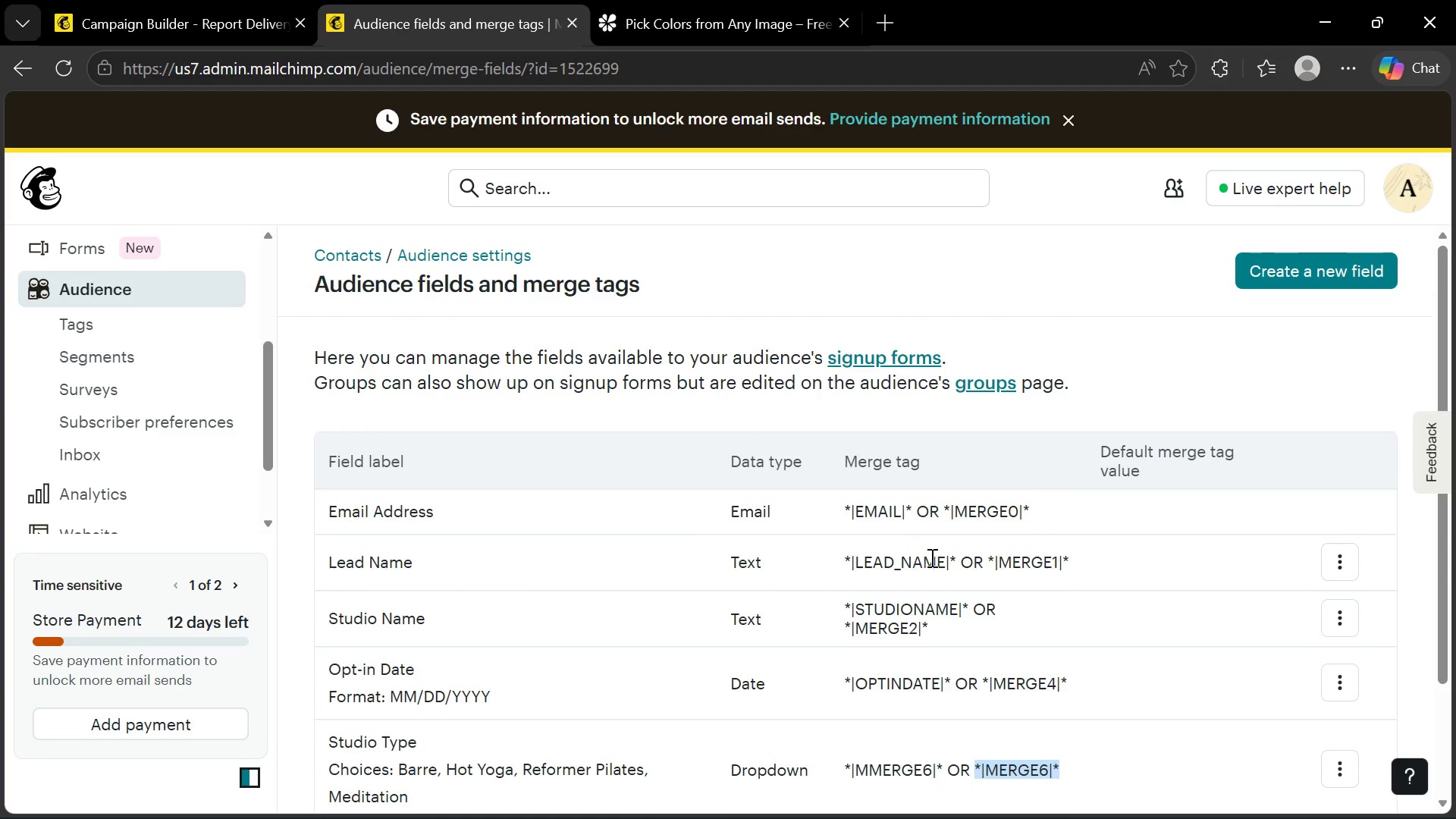 
left_click_drag(start_coordinate=[954, 560], to_coordinate=[840, 556])
 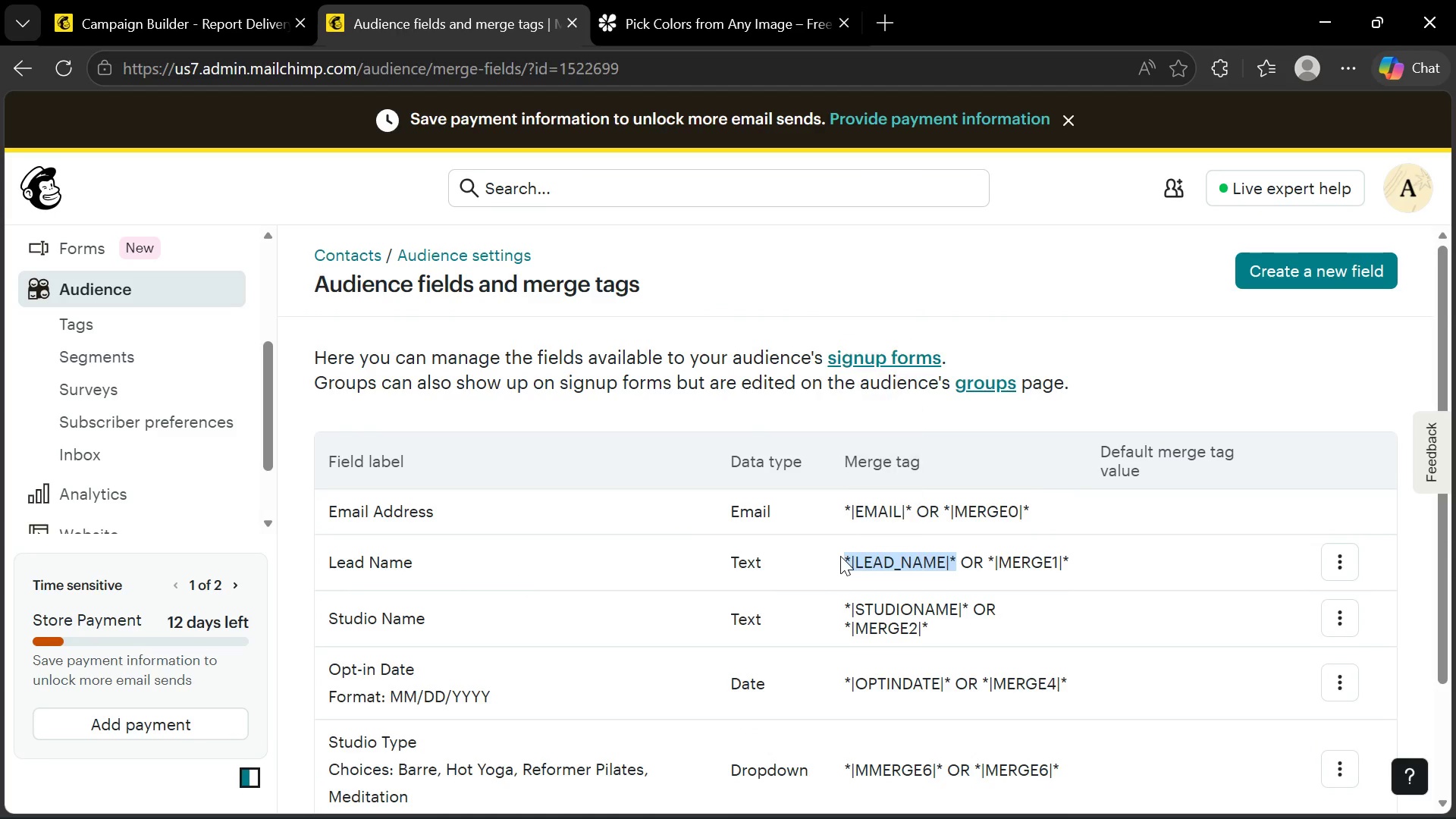 
key(Control+C)
 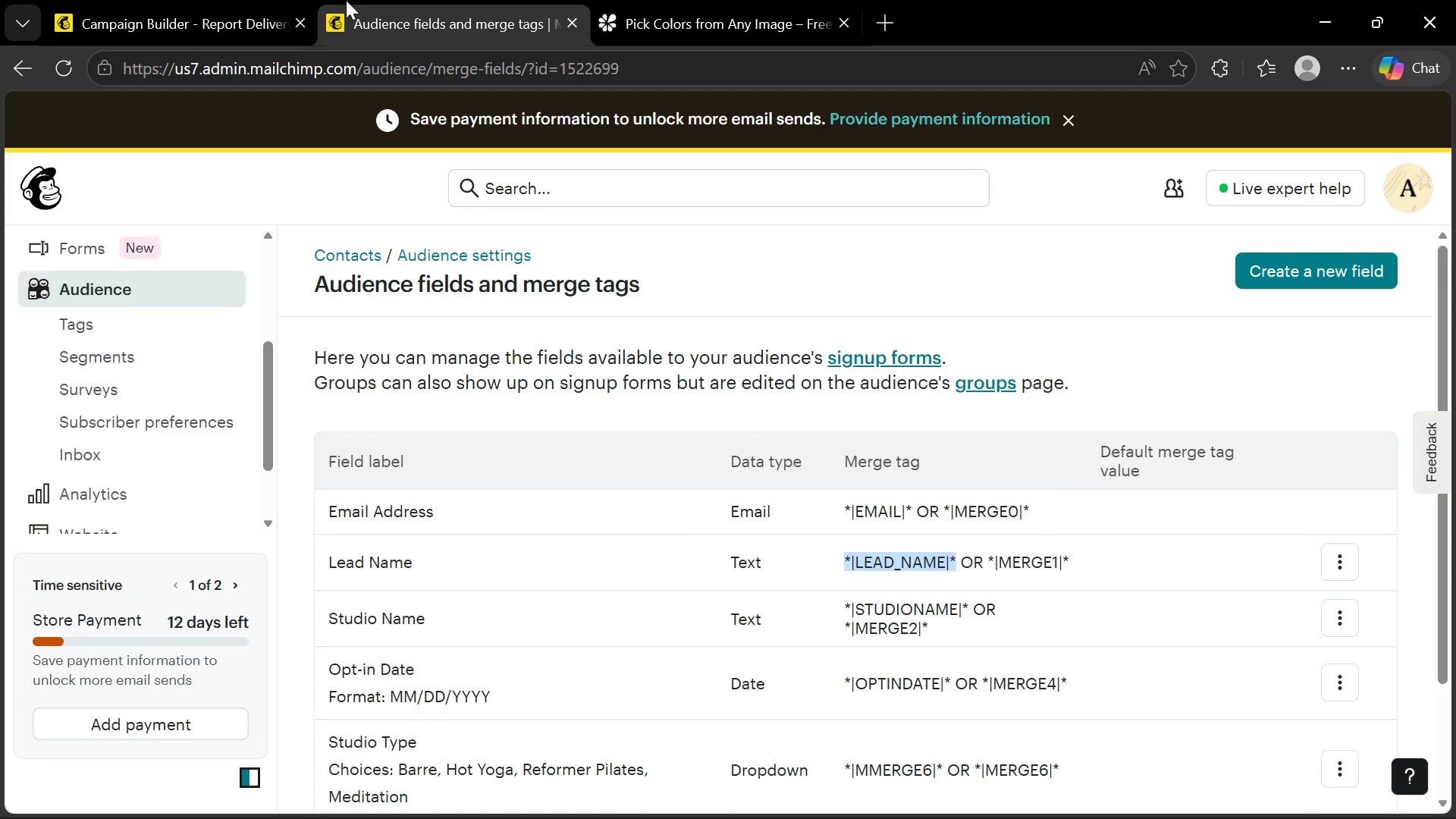 
left_click([162, 0])
 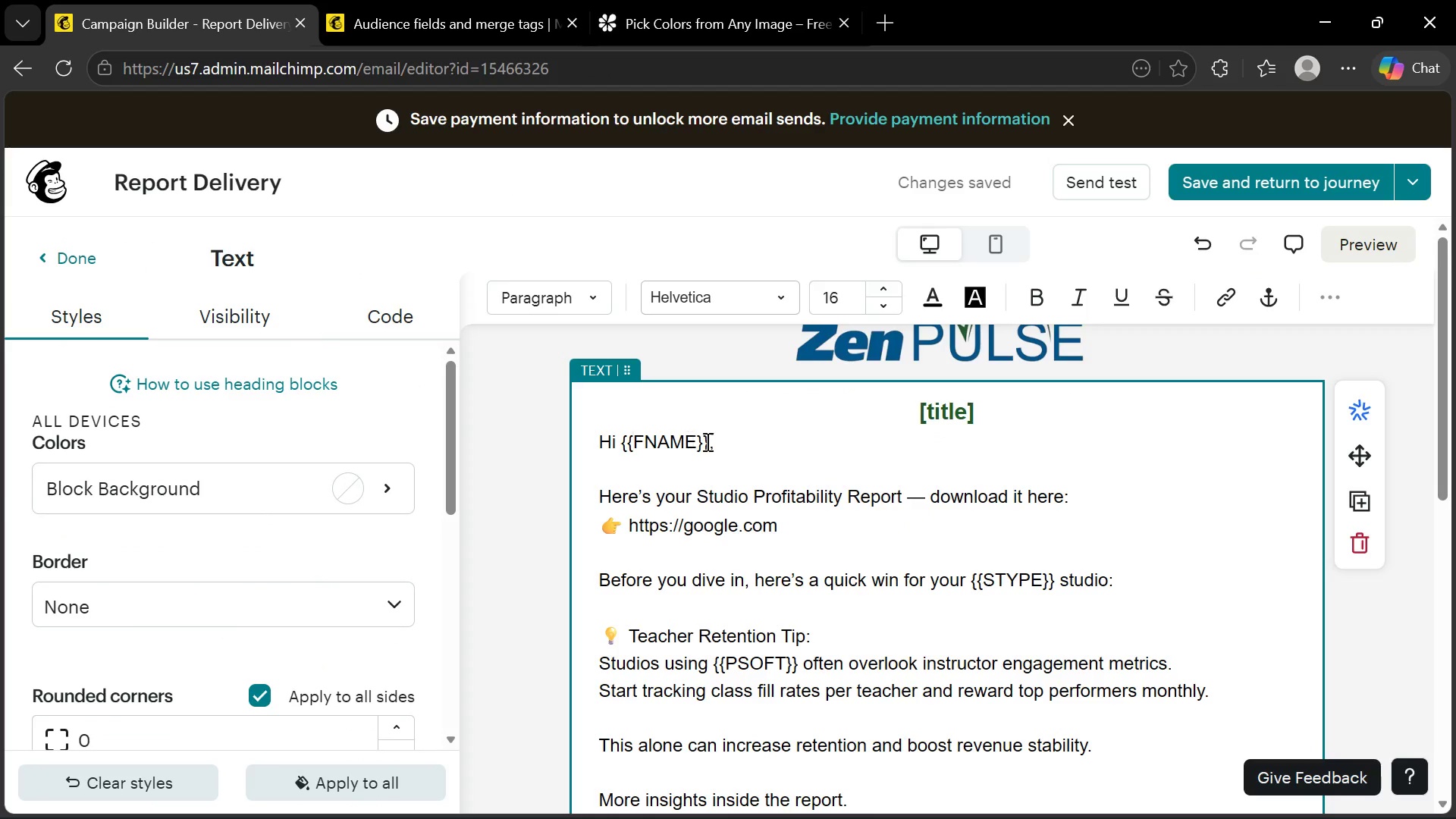 
left_click_drag(start_coordinate=[707, 441], to_coordinate=[622, 438])
 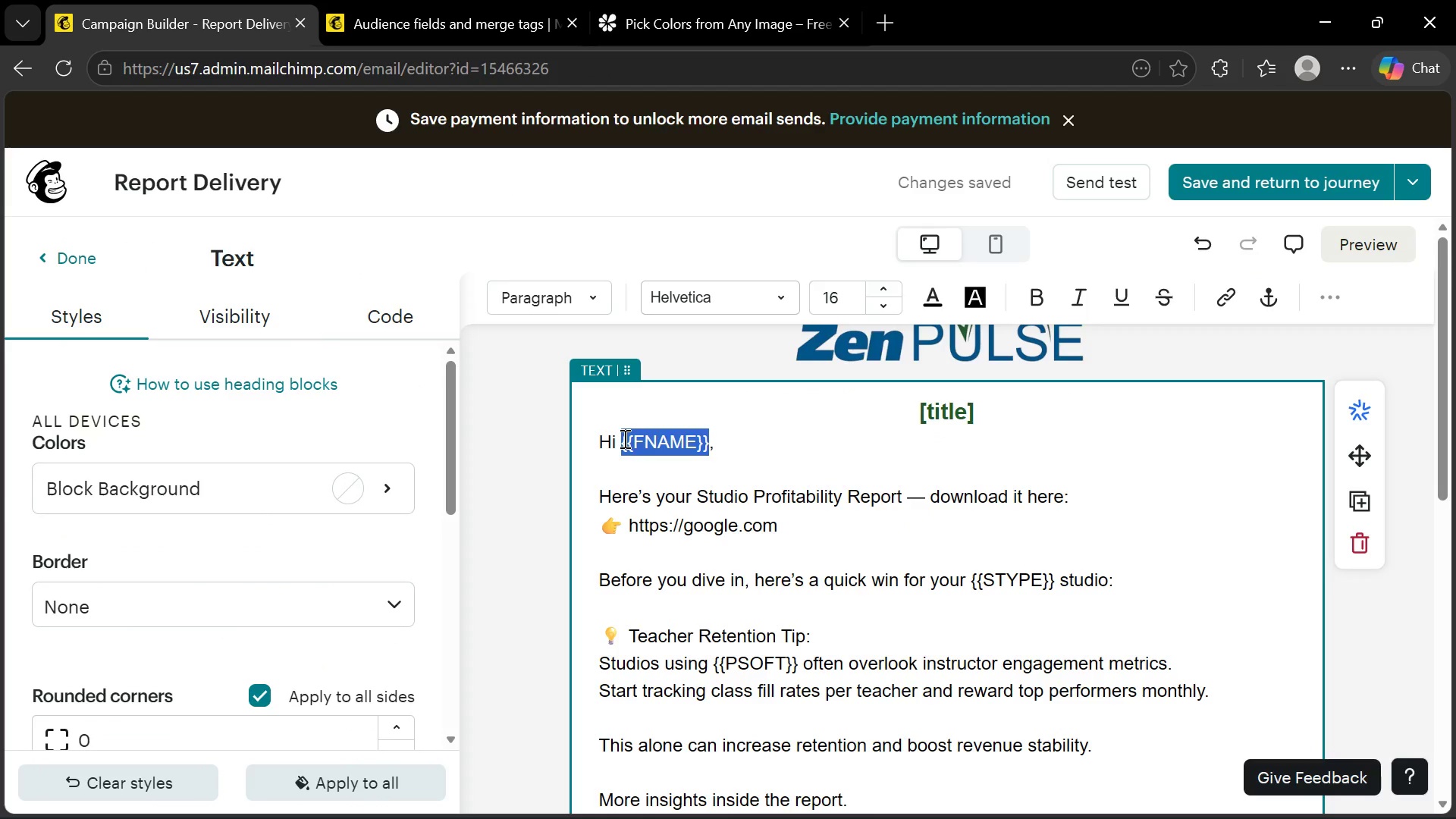 
key(Control+V)
 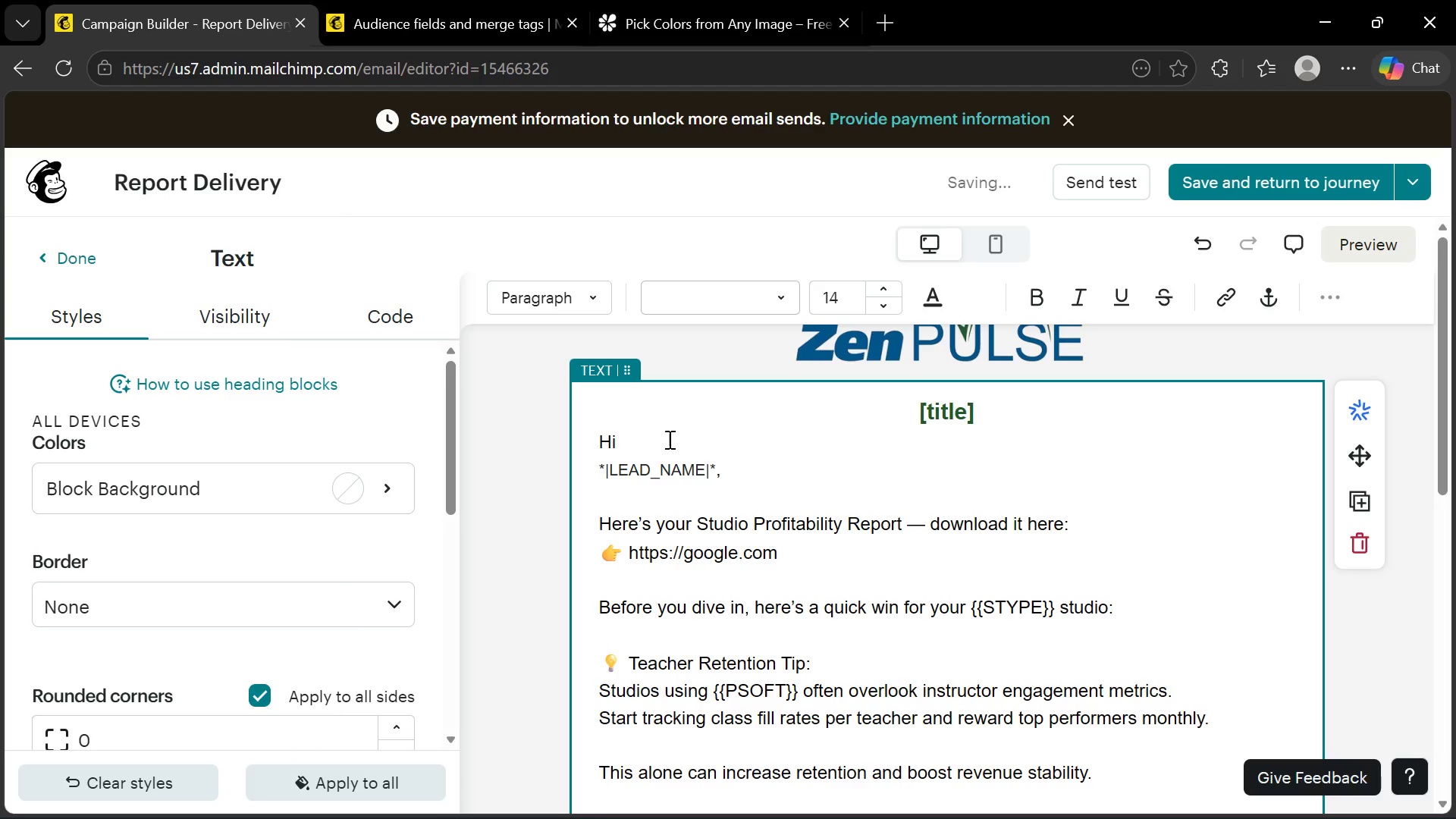 
left_click([656, 427])
 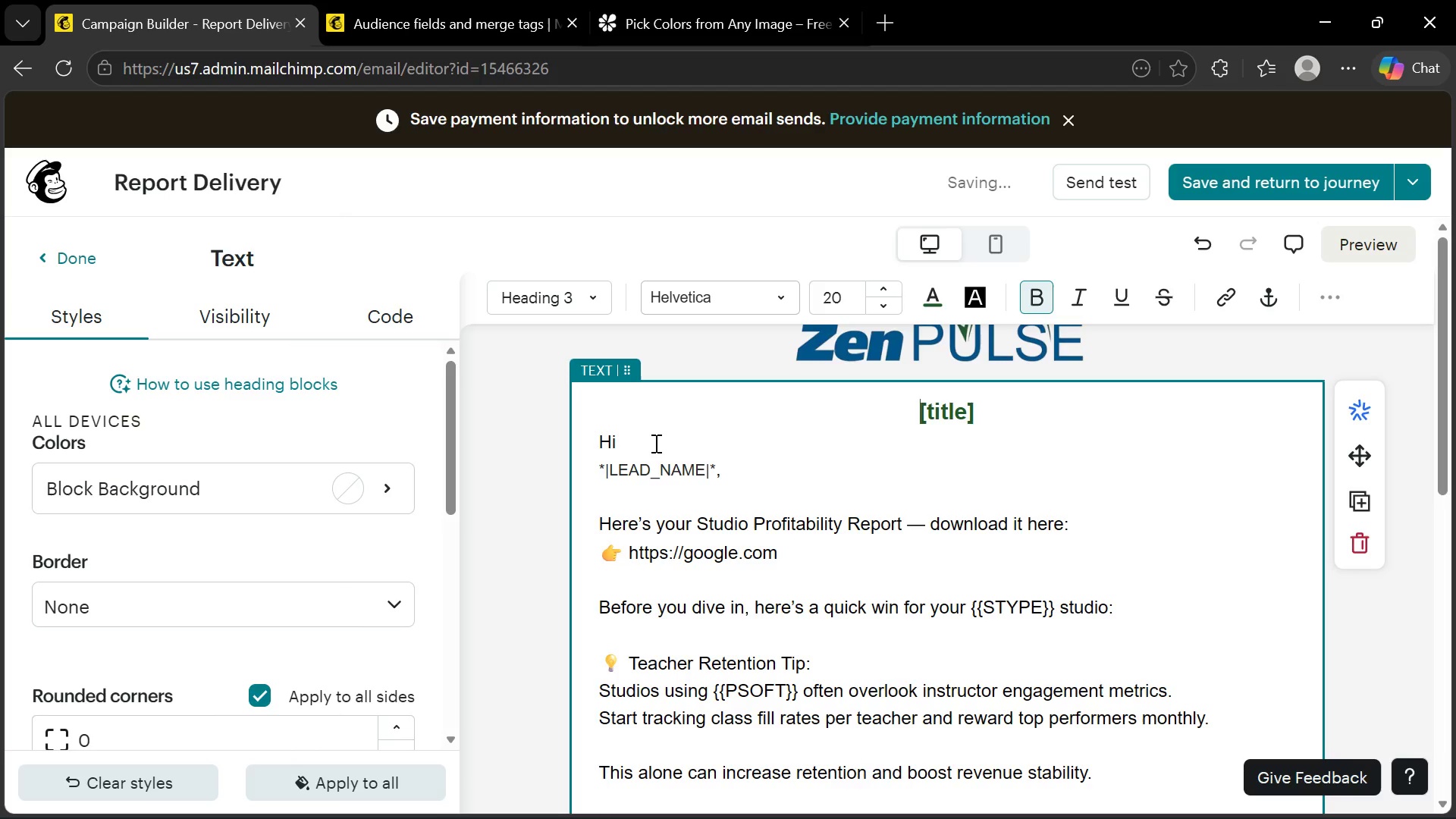 
left_click([652, 447])
 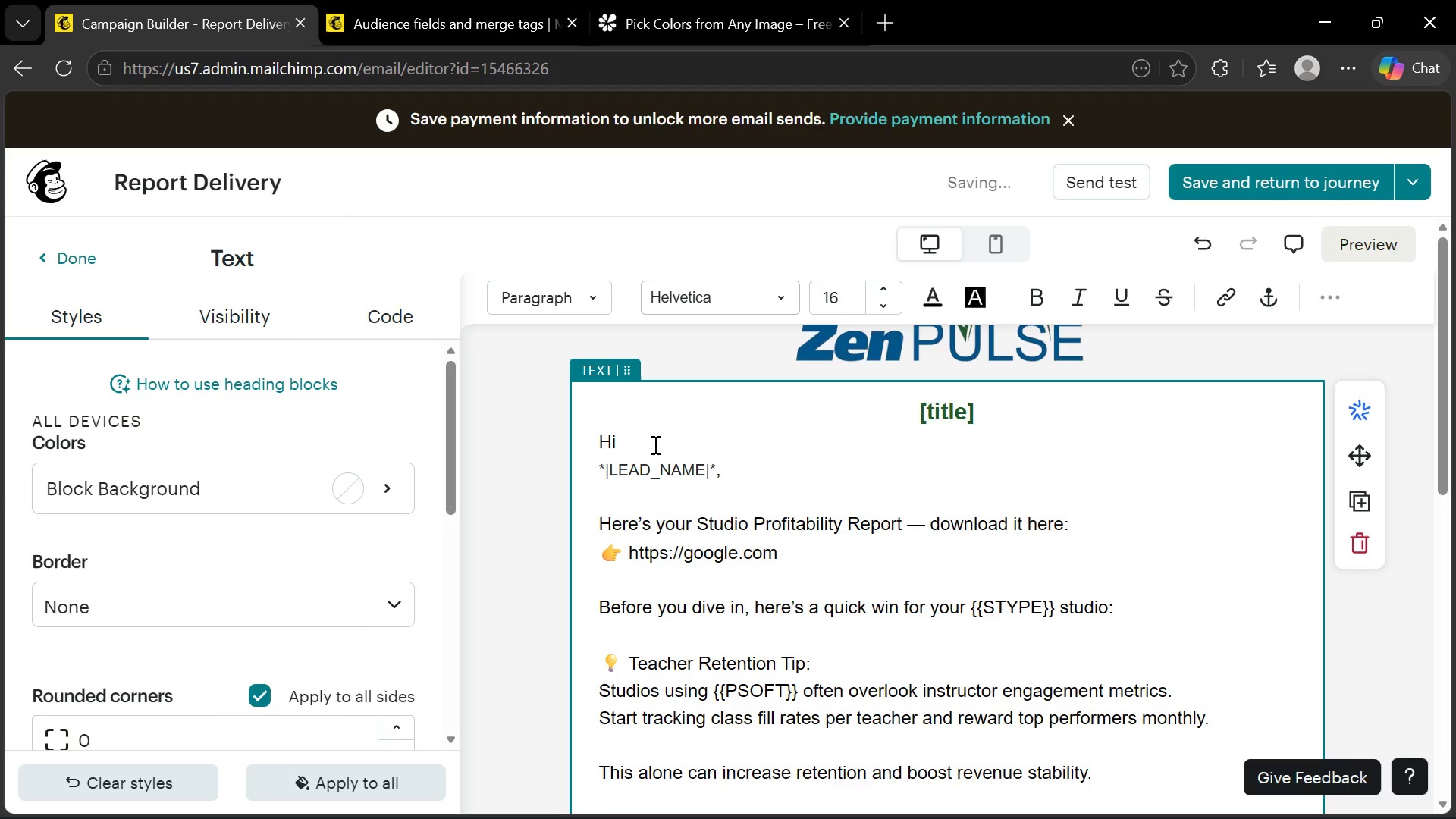 
key(Delete)
 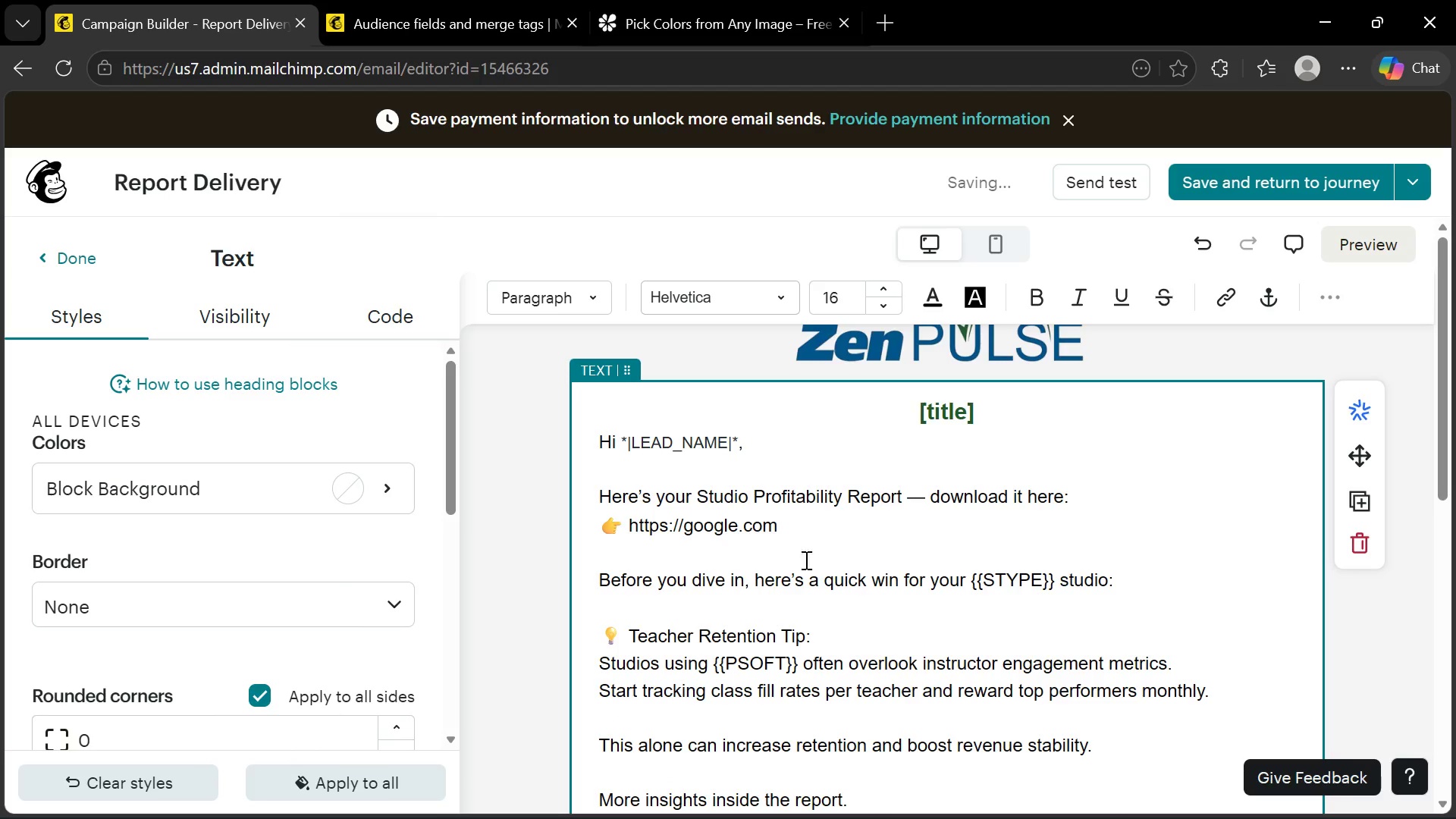 
double_click([869, 503])
 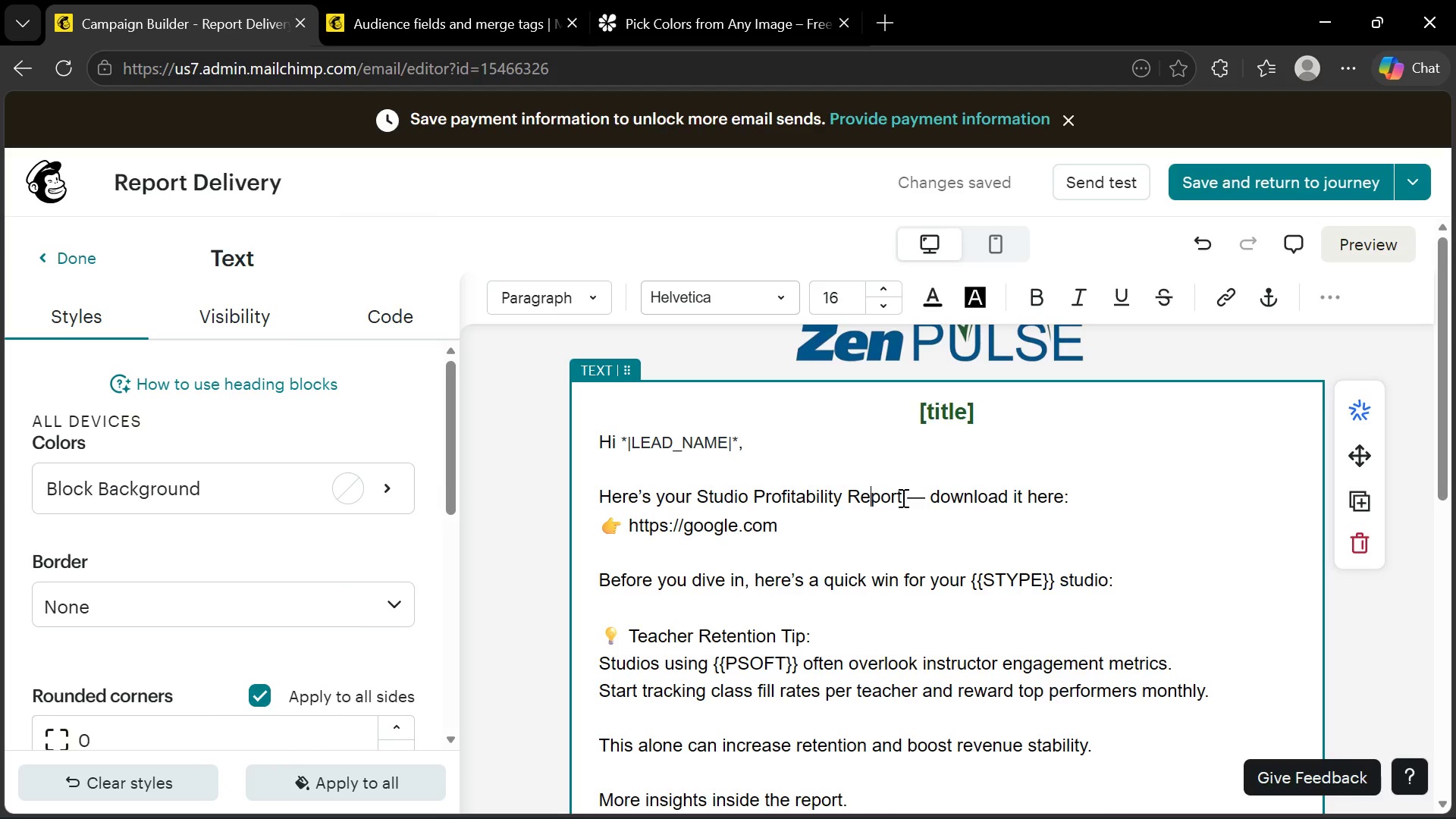 
wait(6.39)
 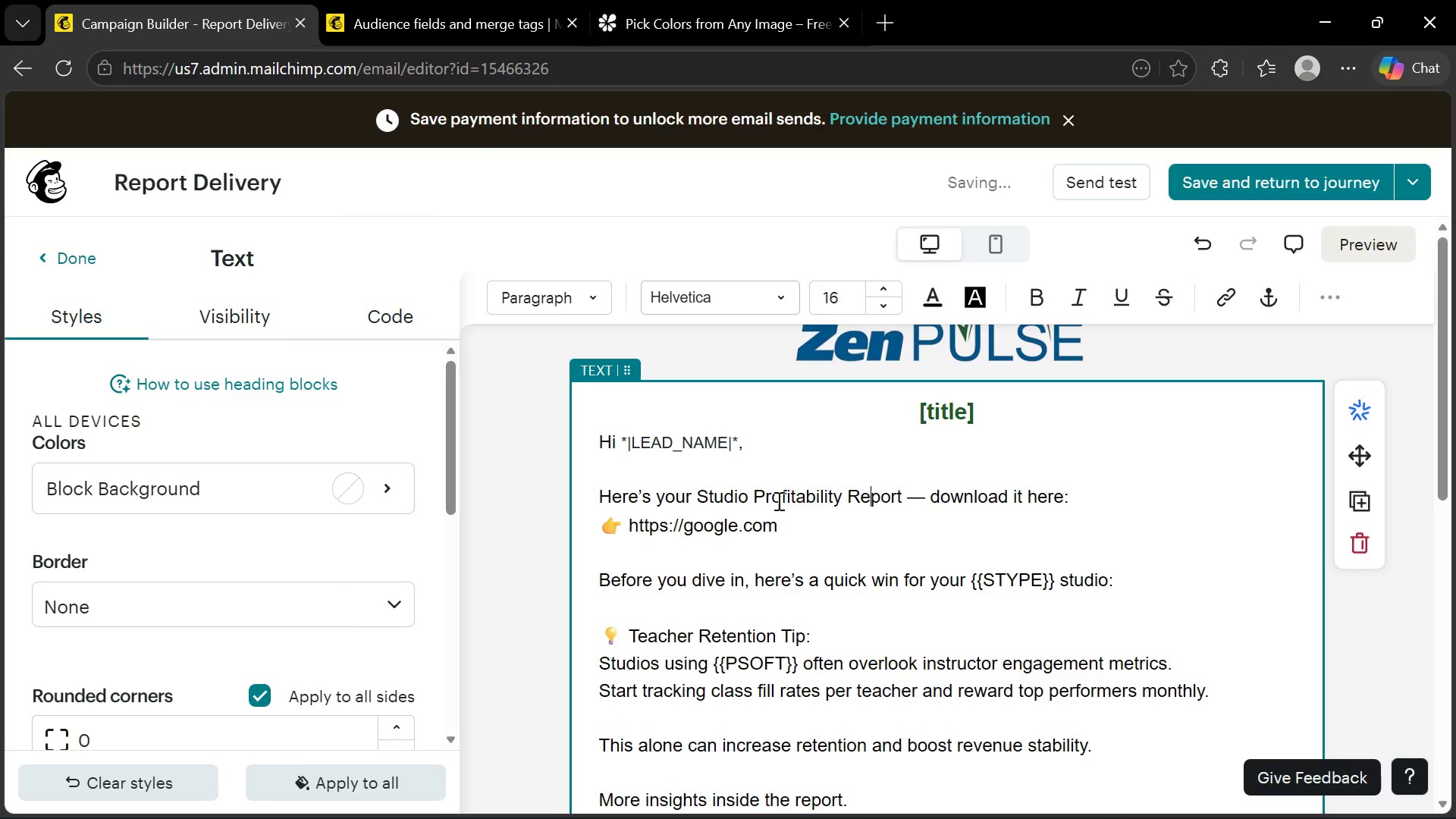 
left_click([1057, 500])
 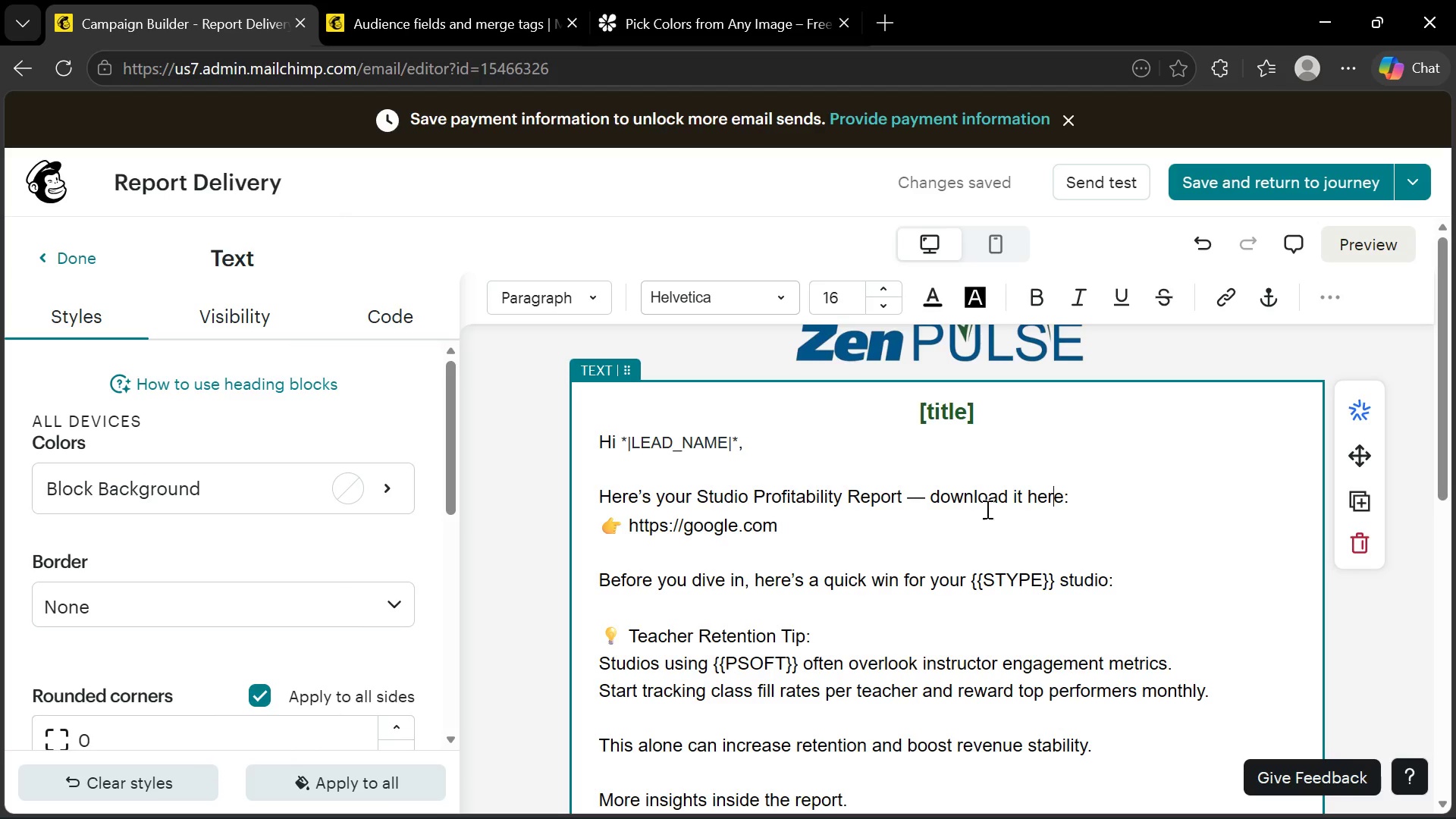 
left_click([1083, 498])
 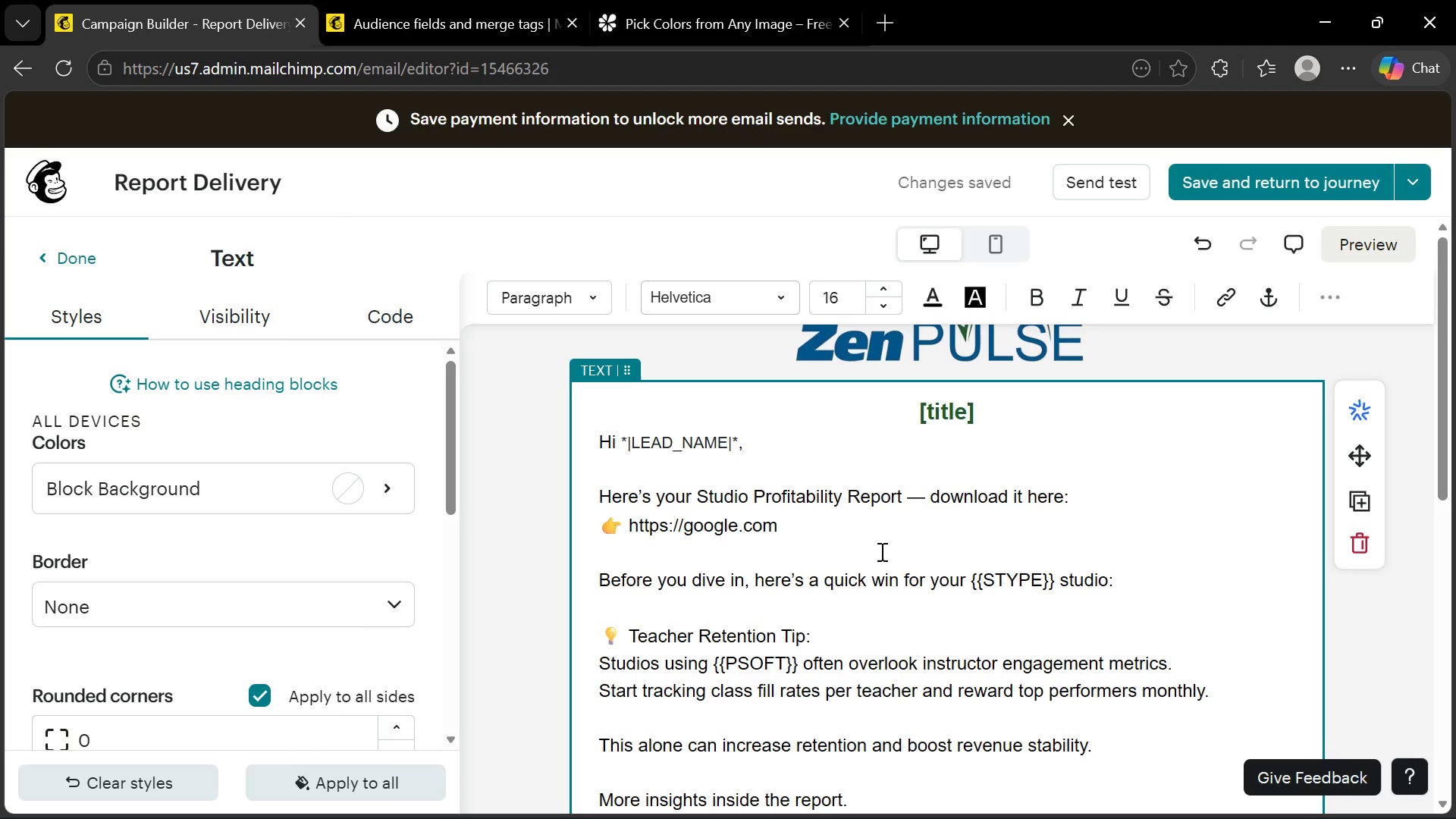 
scroll: coordinate [876, 554], scroll_direction: down, amount: 1.0
 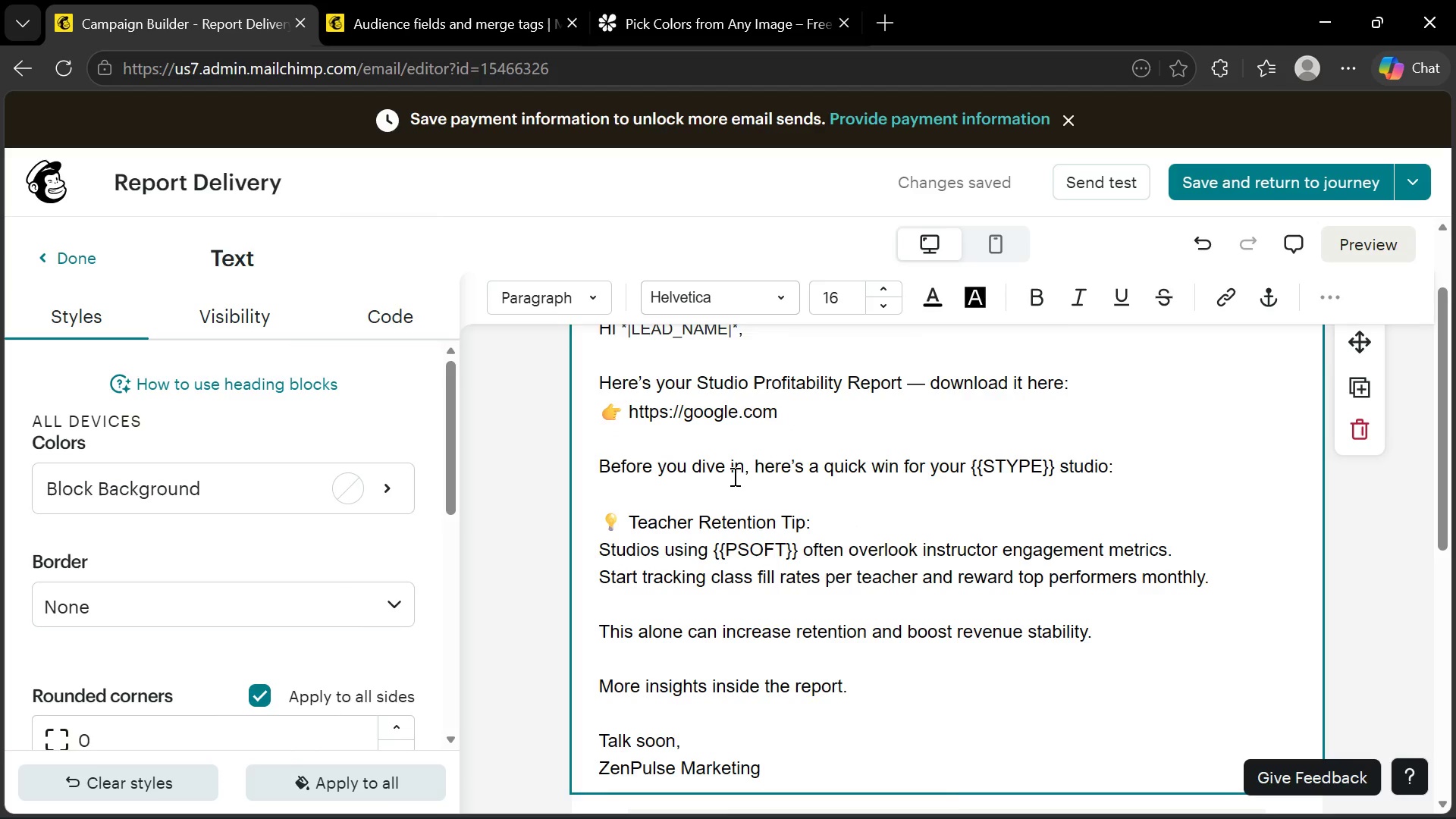 
scroll: coordinate [733, 476], scroll_direction: up, amount: 1.0
 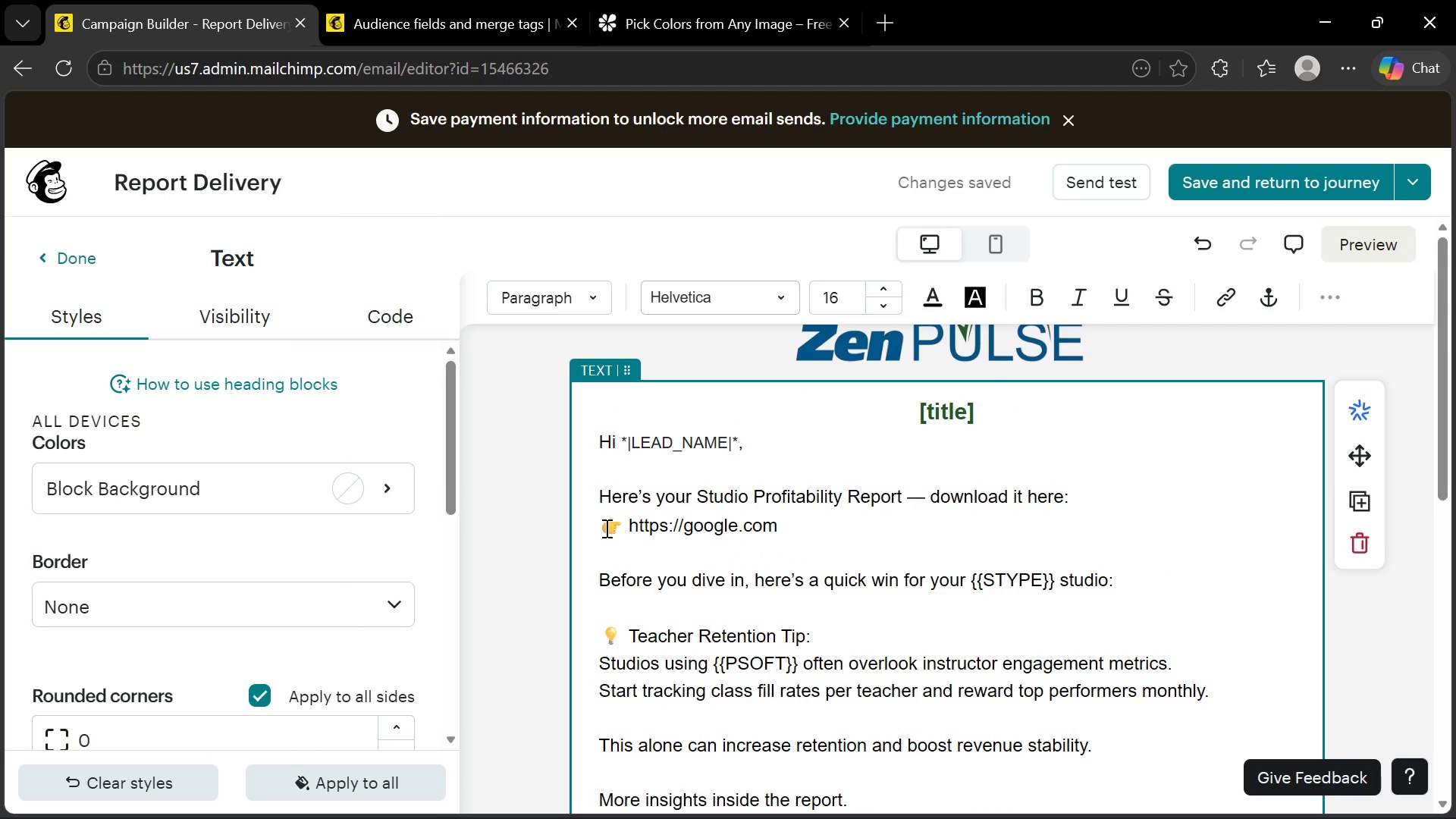 
scroll: coordinate [602, 528], scroll_direction: down, amount: 2.0
 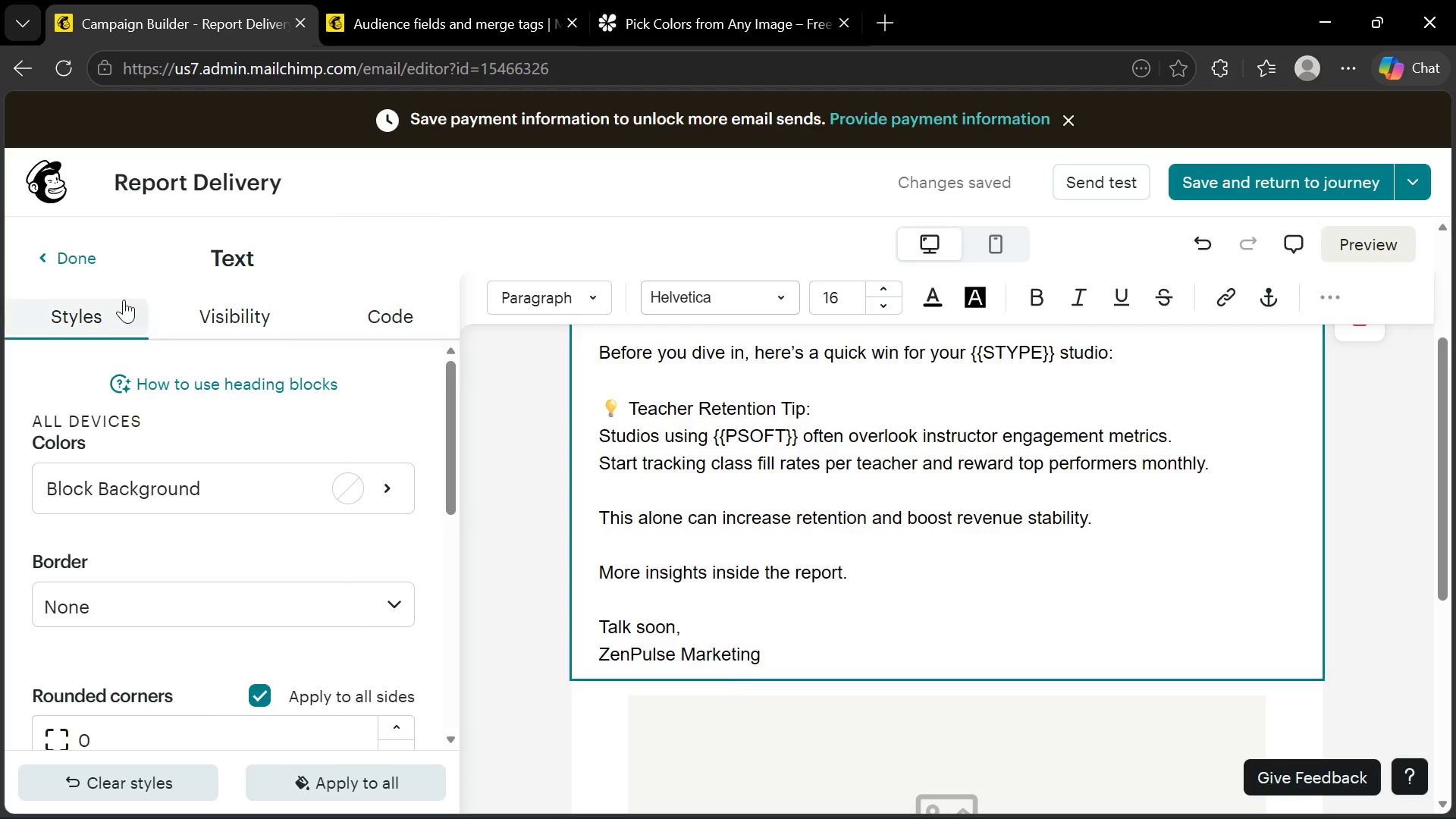 
left_click([61, 260])
 